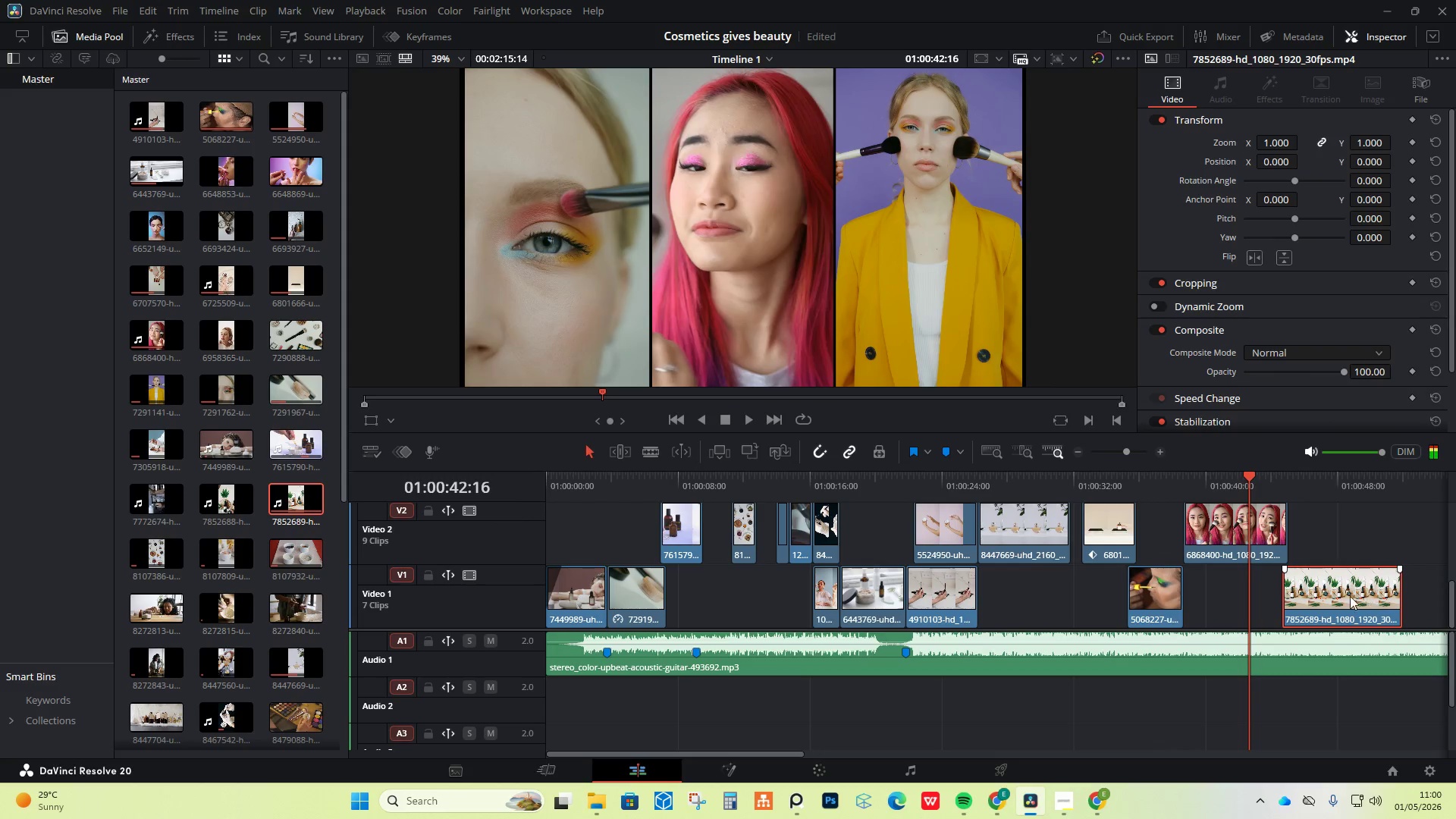 
left_click_drag(start_coordinate=[1332, 595], to_coordinate=[1292, 598])
 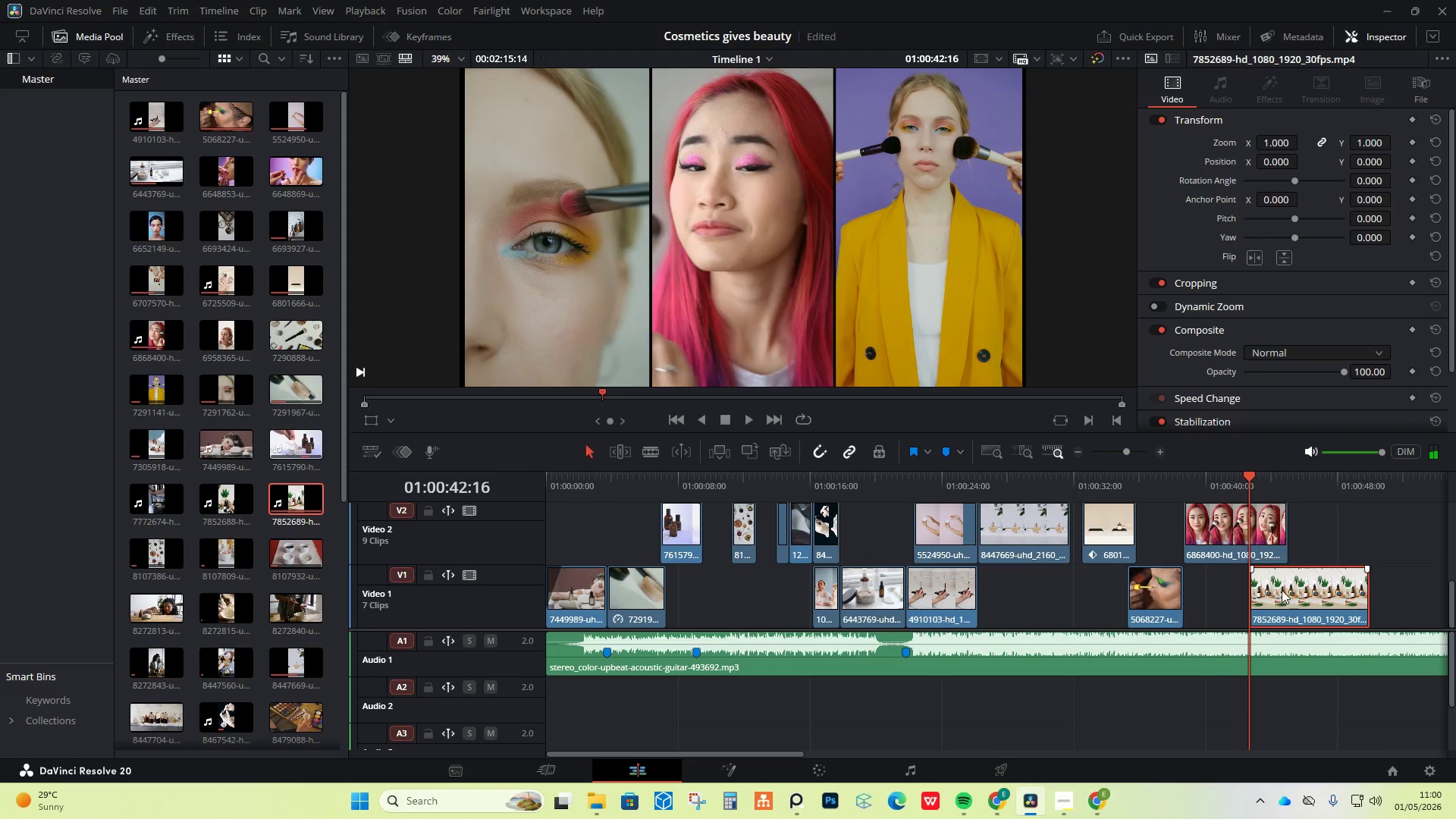 
key(Space)
 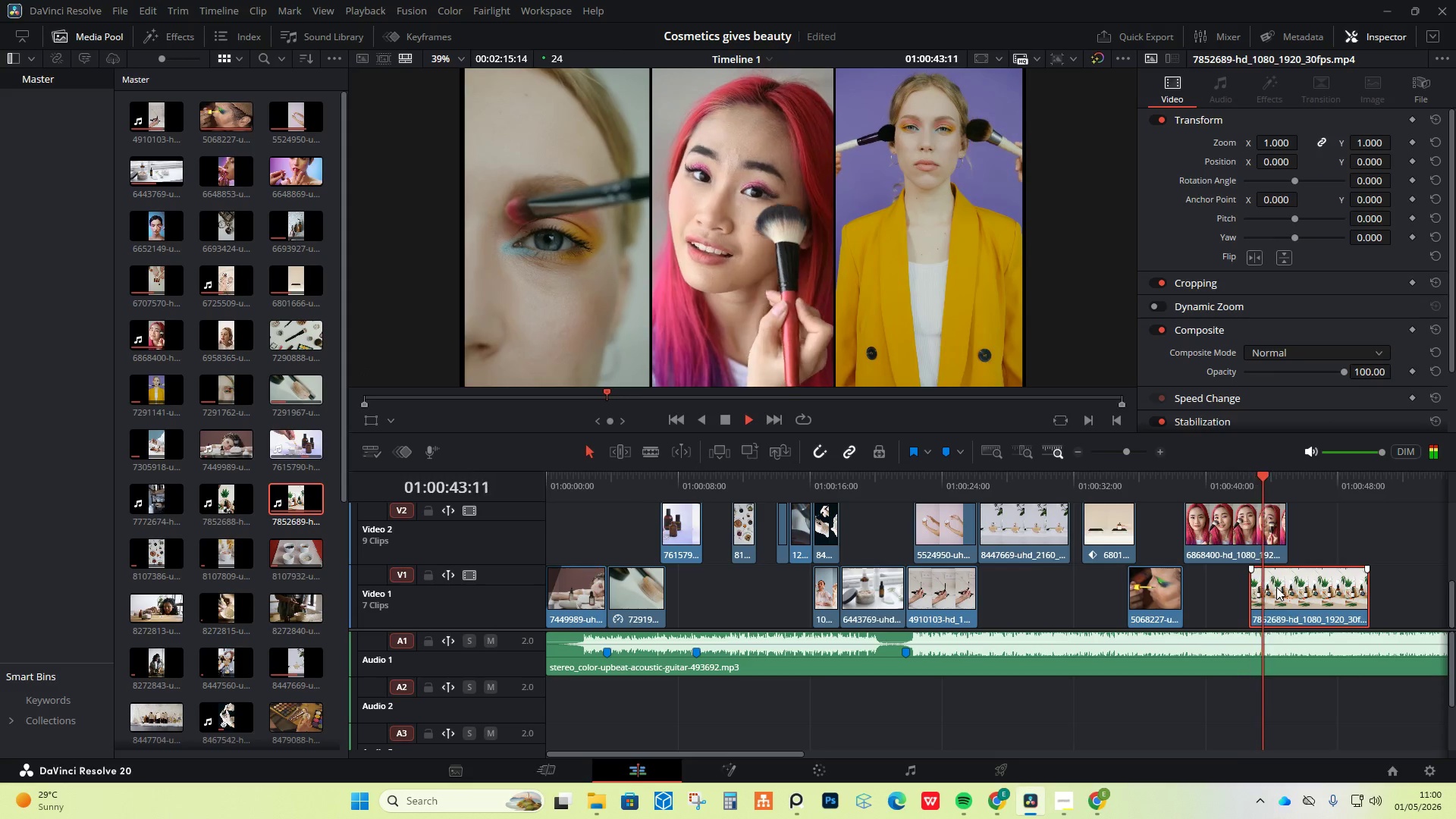 
key(Space)
 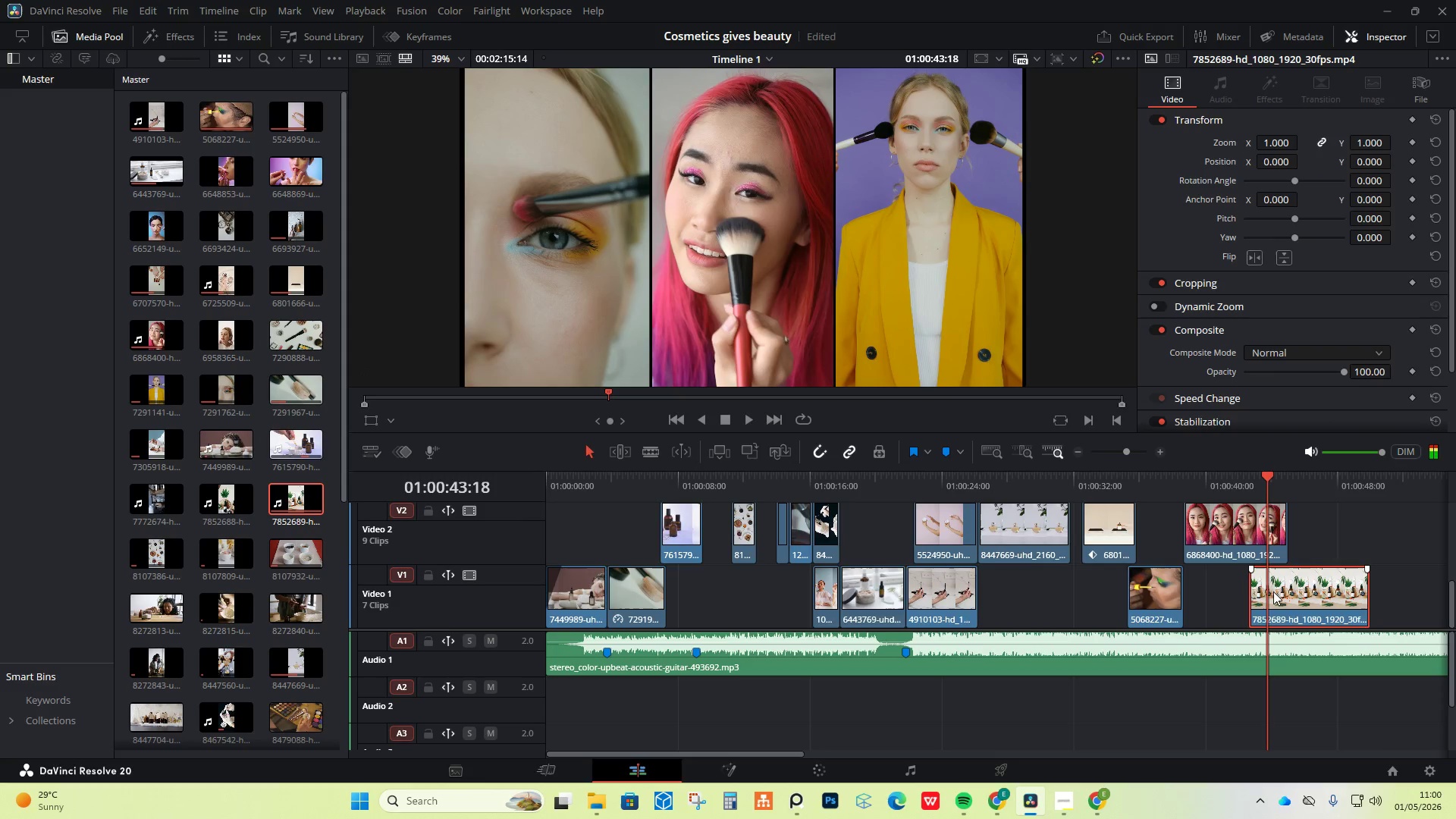 
scroll: coordinate [1275, 589], scroll_direction: none, amount: 0.0
 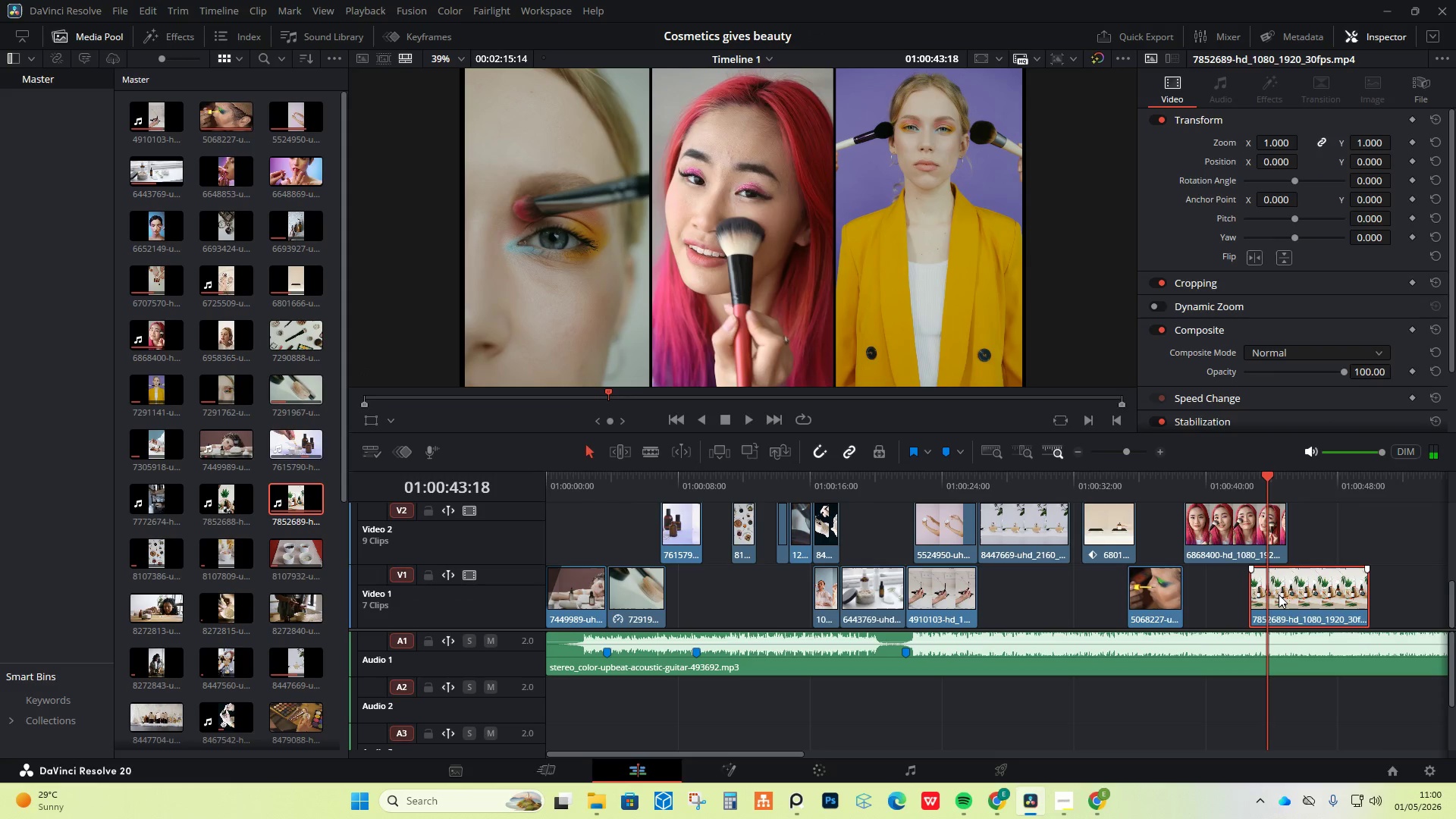 
left_click_drag(start_coordinate=[1279, 595], to_coordinate=[1316, 580])
 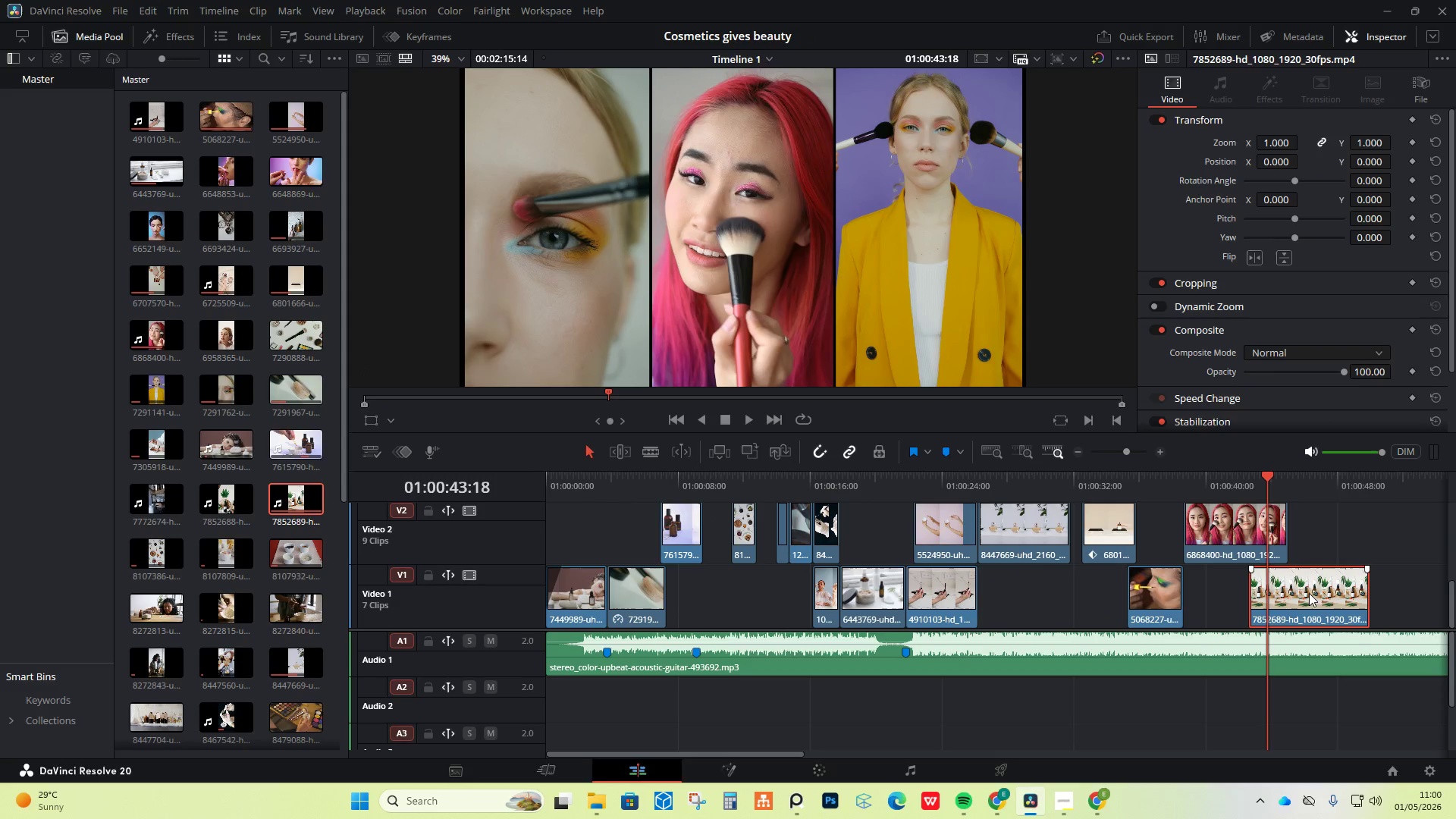 
right_click([1316, 580])
 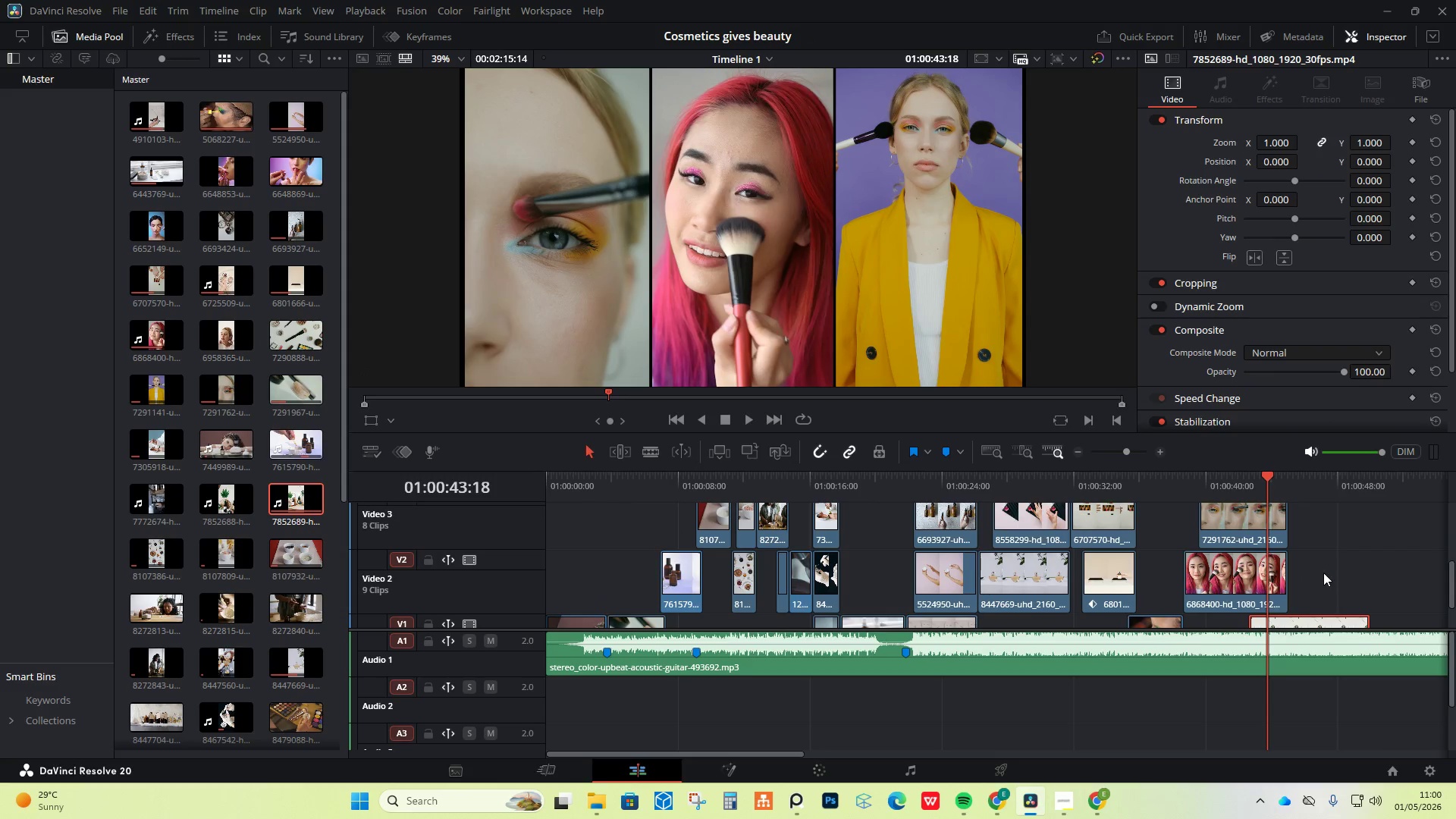 
left_click([1316, 580])
 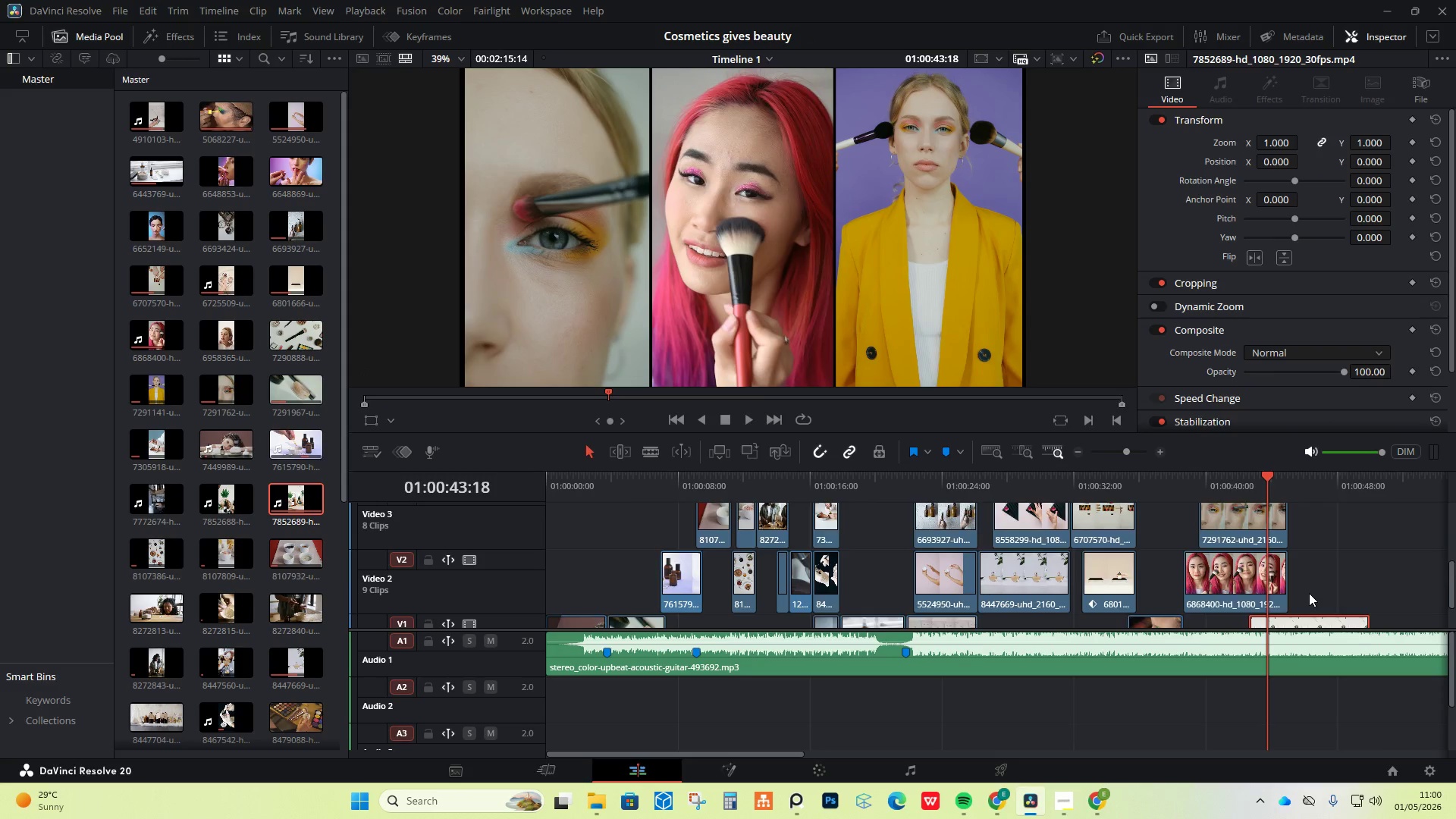 
left_click_drag(start_coordinate=[1299, 607], to_coordinate=[1348, 548])
 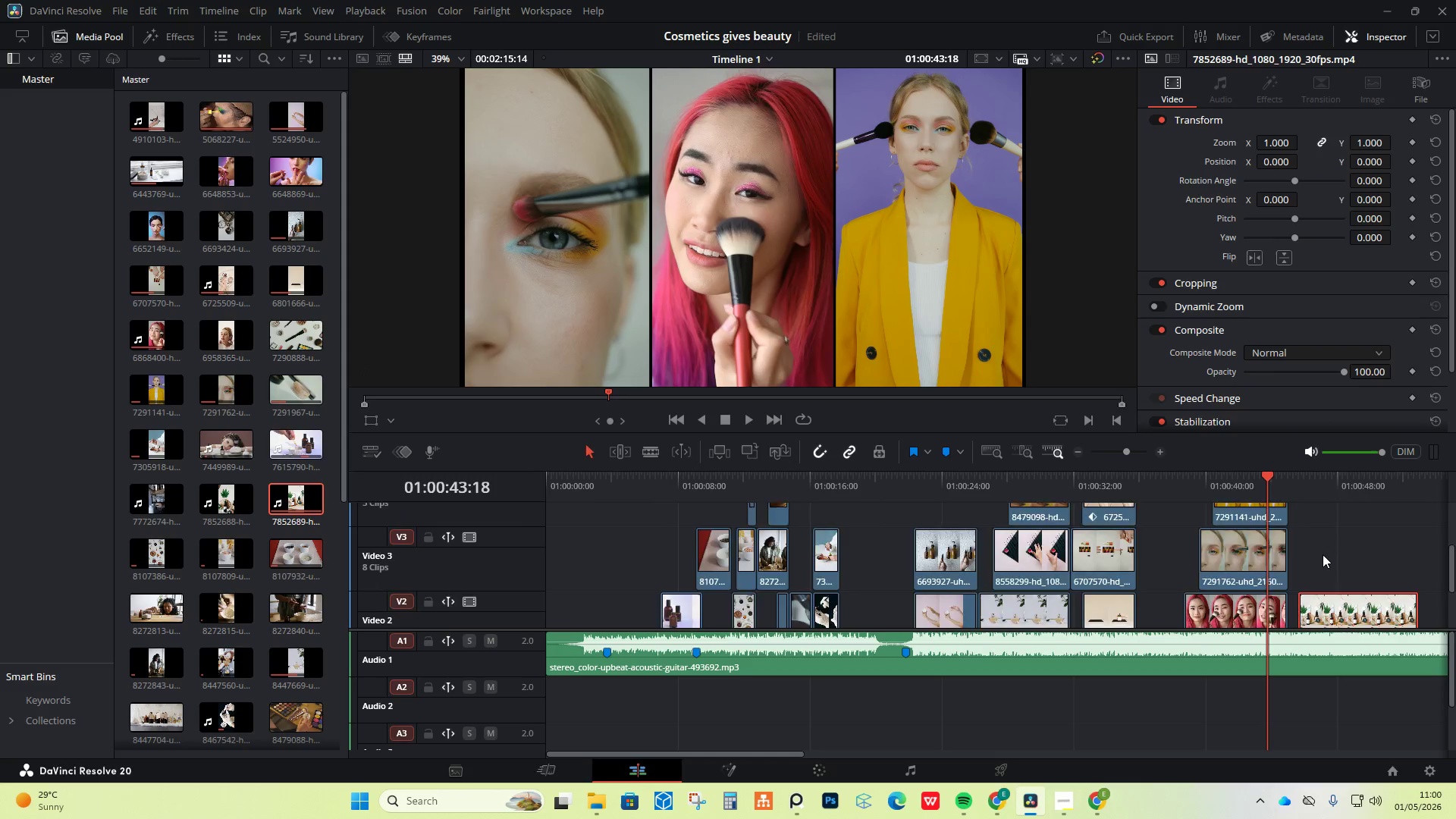 
scroll: coordinate [1301, 606], scroll_direction: down, amount: 2.0
 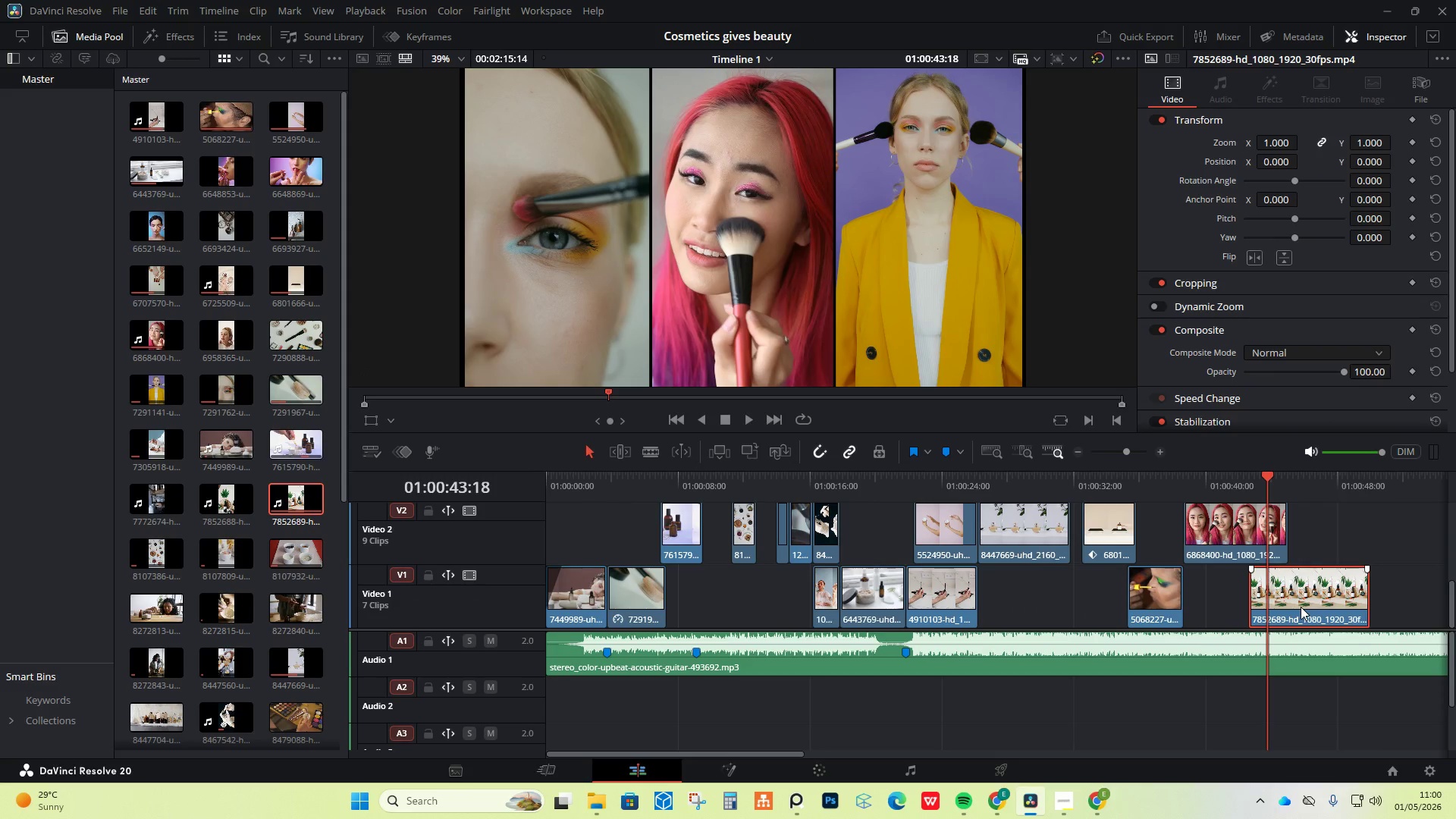 
scroll: coordinate [1326, 559], scroll_direction: up, amount: 2.0
 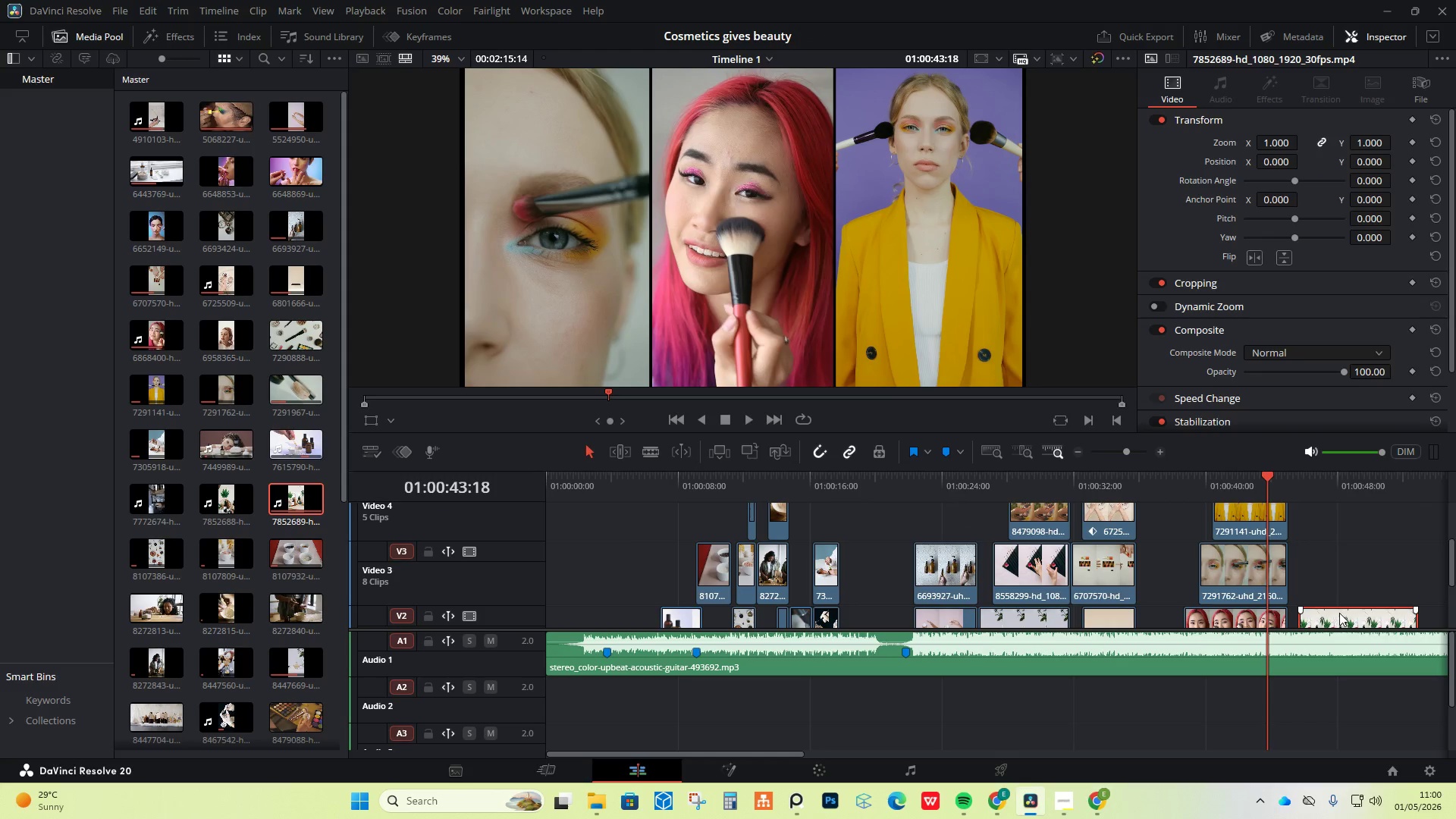 
left_click_drag(start_coordinate=[1338, 613], to_coordinate=[1344, 531])
 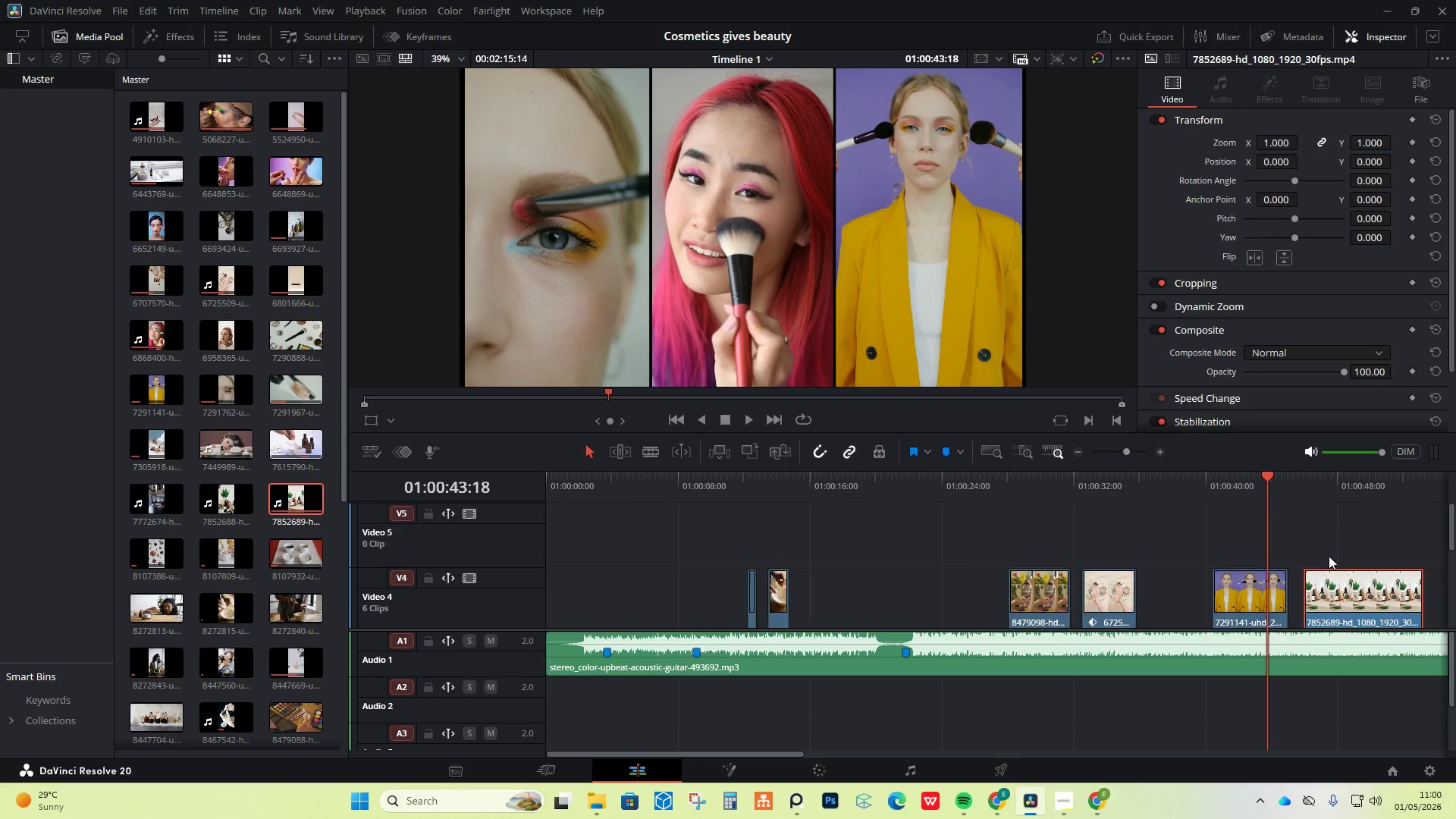 
scroll: coordinate [1329, 556], scroll_direction: up, amount: 1.0
 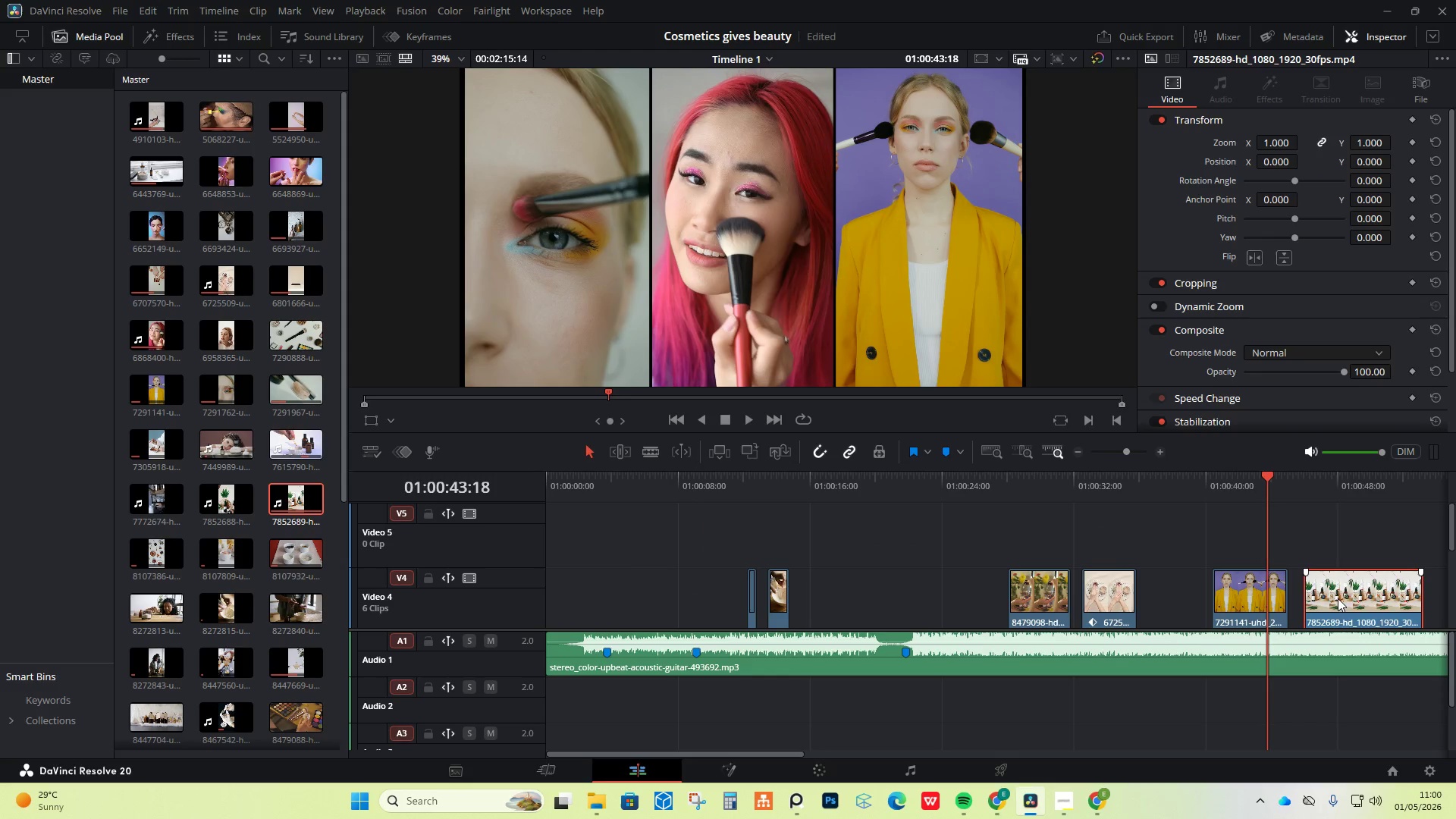 
left_click_drag(start_coordinate=[1336, 600], to_coordinate=[1301, 525])
 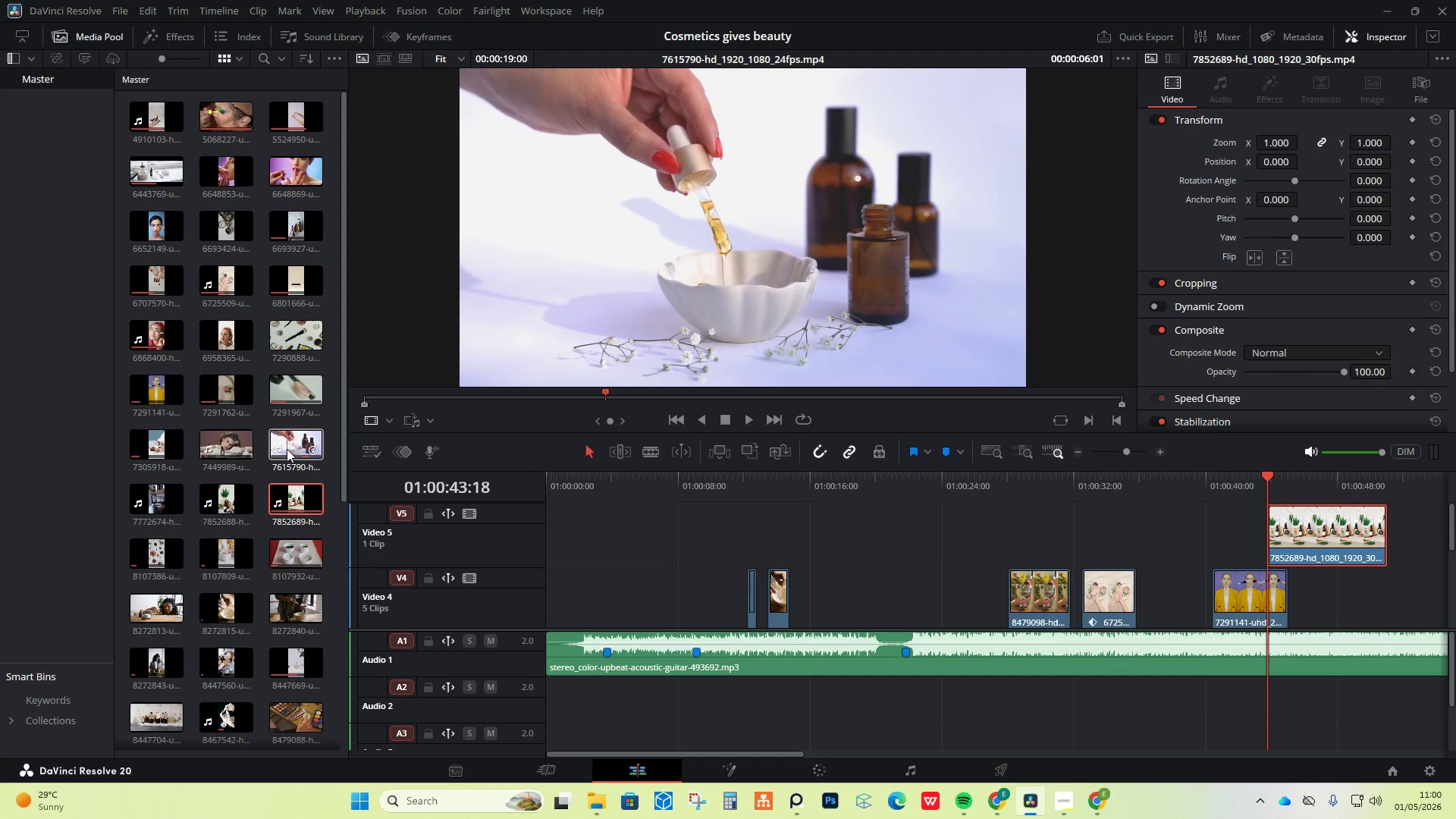 
wait(22.98)
 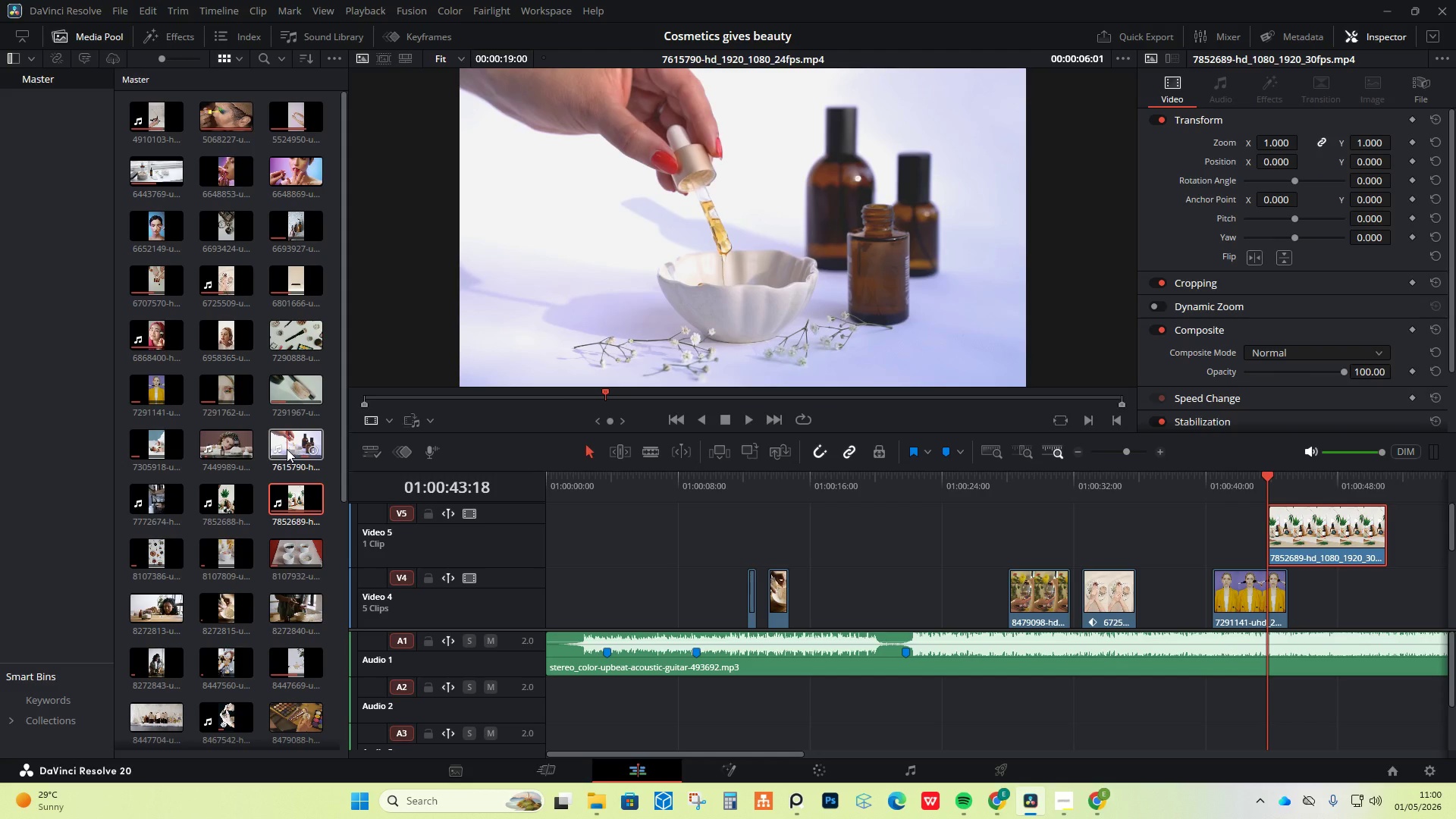 
left_click_drag(start_coordinate=[220, 503], to_coordinate=[1087, 606])
 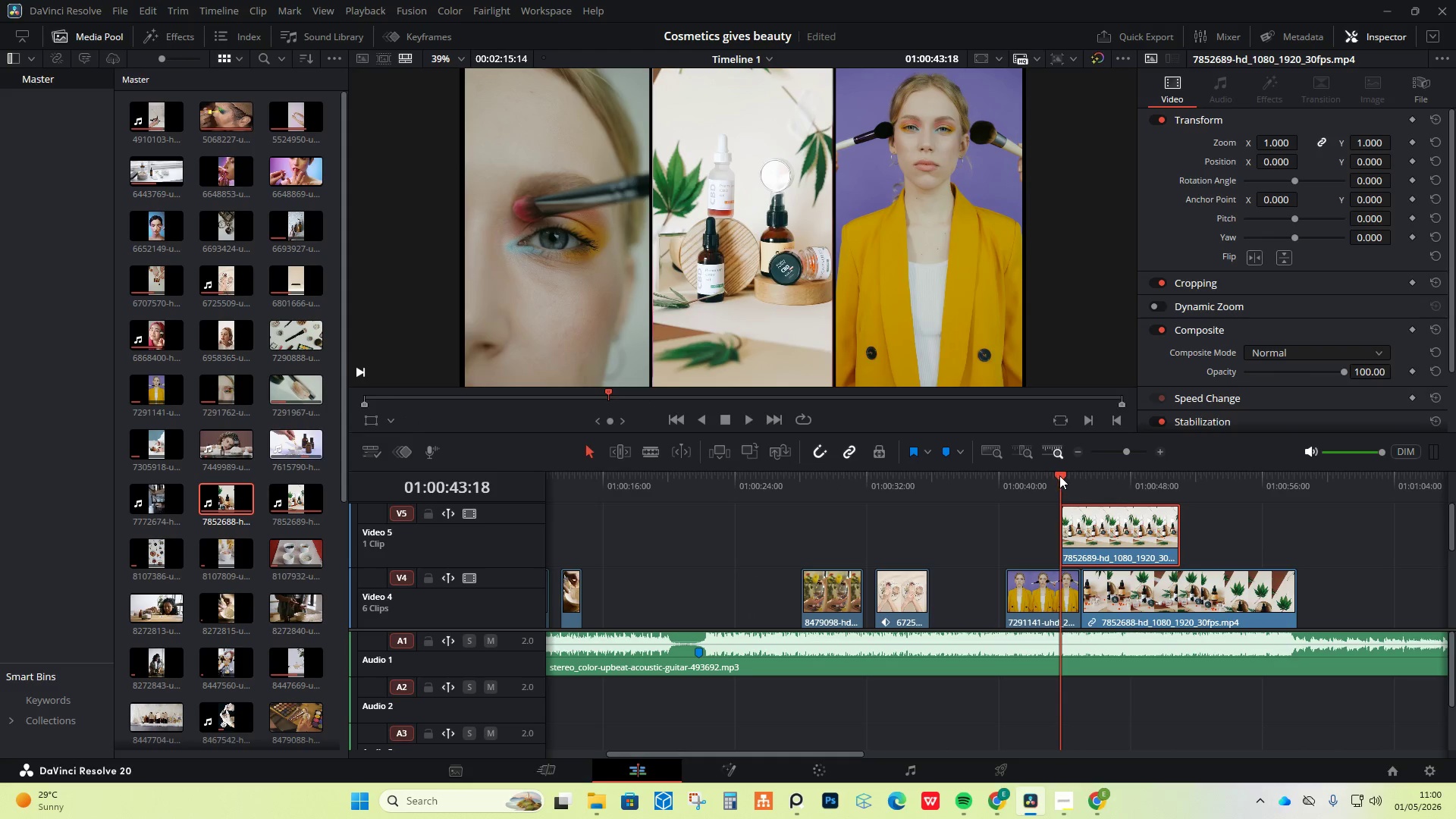 
left_click_drag(start_coordinate=[1056, 473], to_coordinate=[1085, 473])
 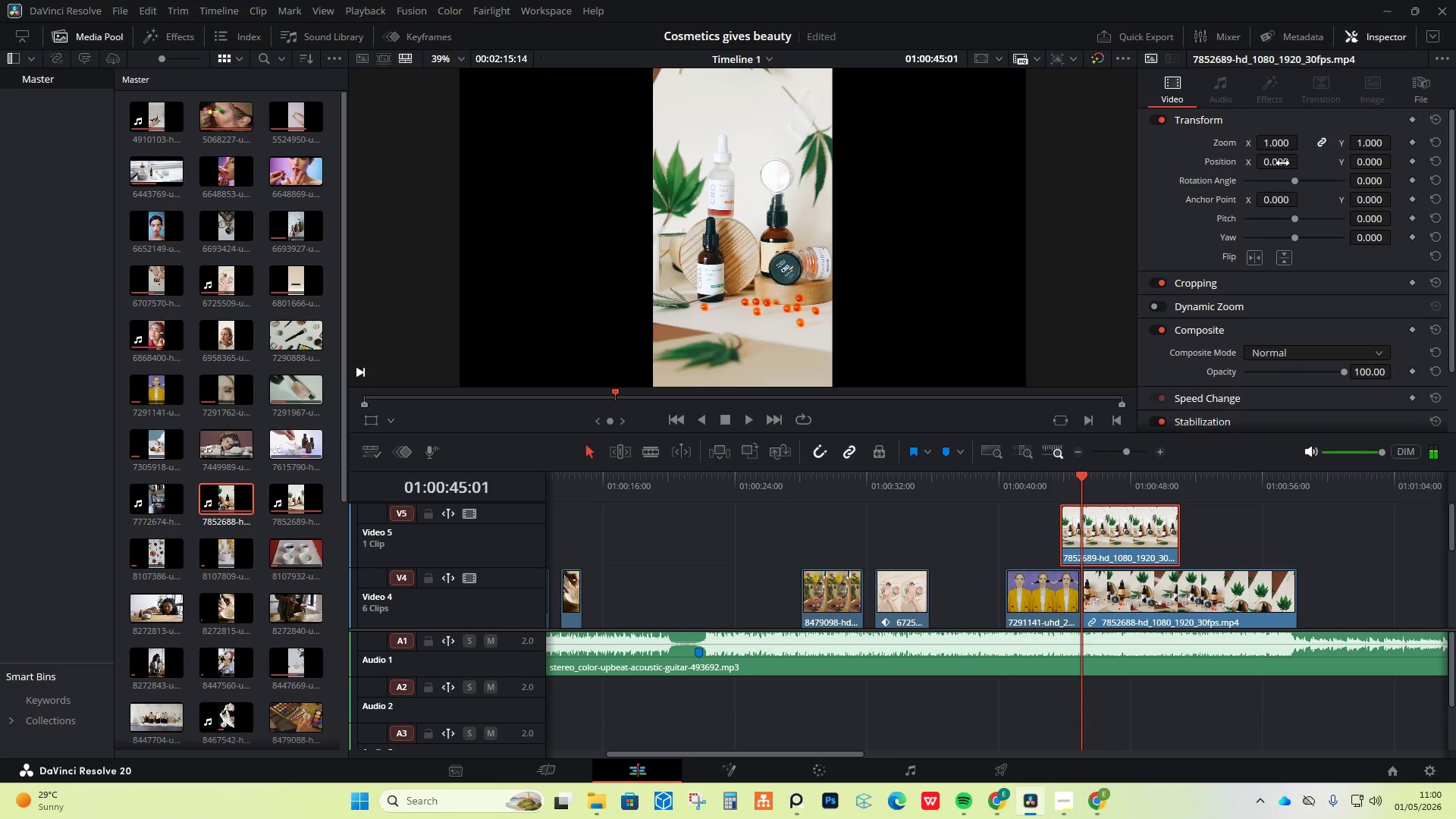 
left_click_drag(start_coordinate=[1282, 162], to_coordinate=[510, 510])
 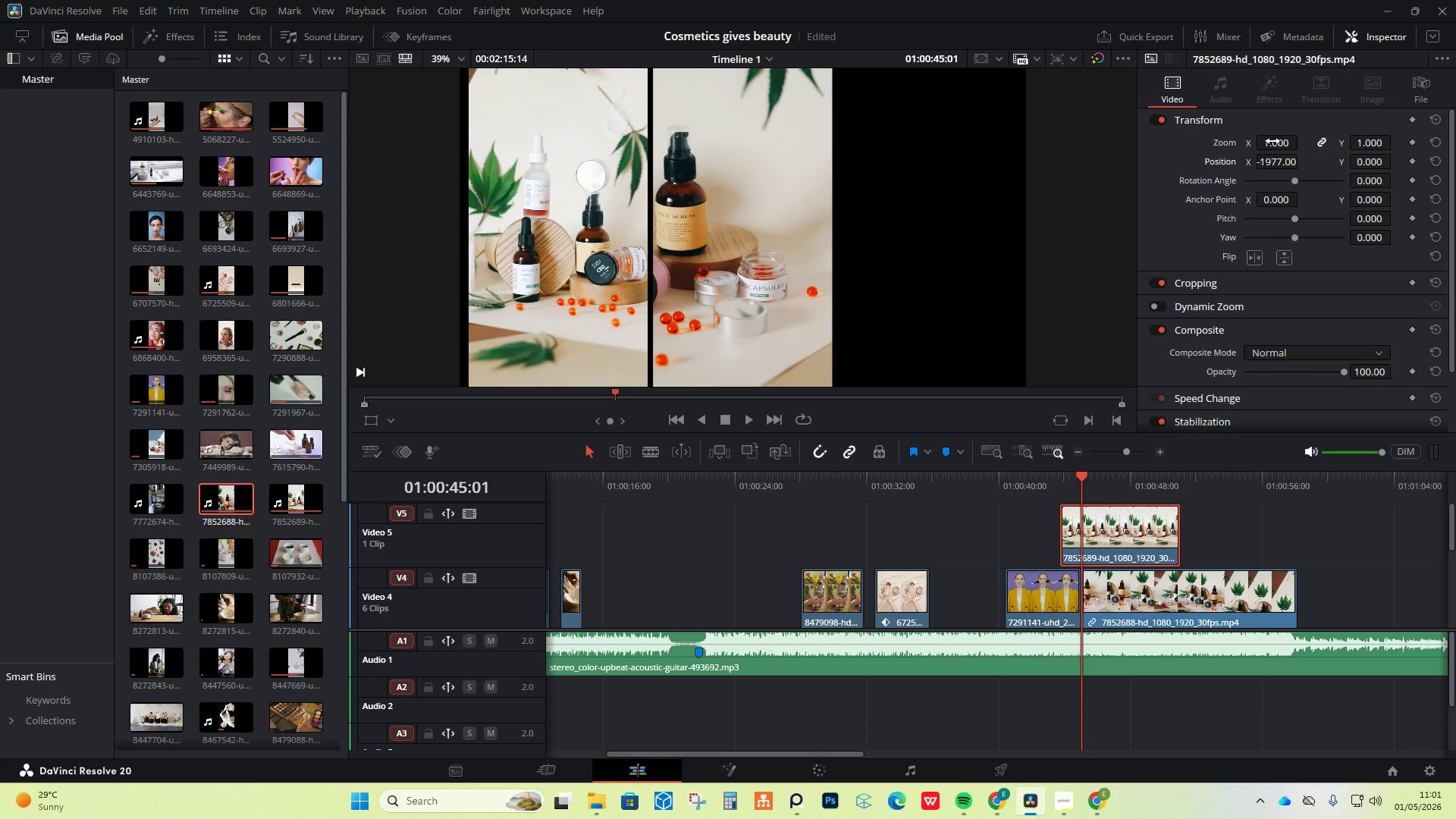 
left_click_drag(start_coordinate=[1272, 141], to_coordinate=[1278, 143])
 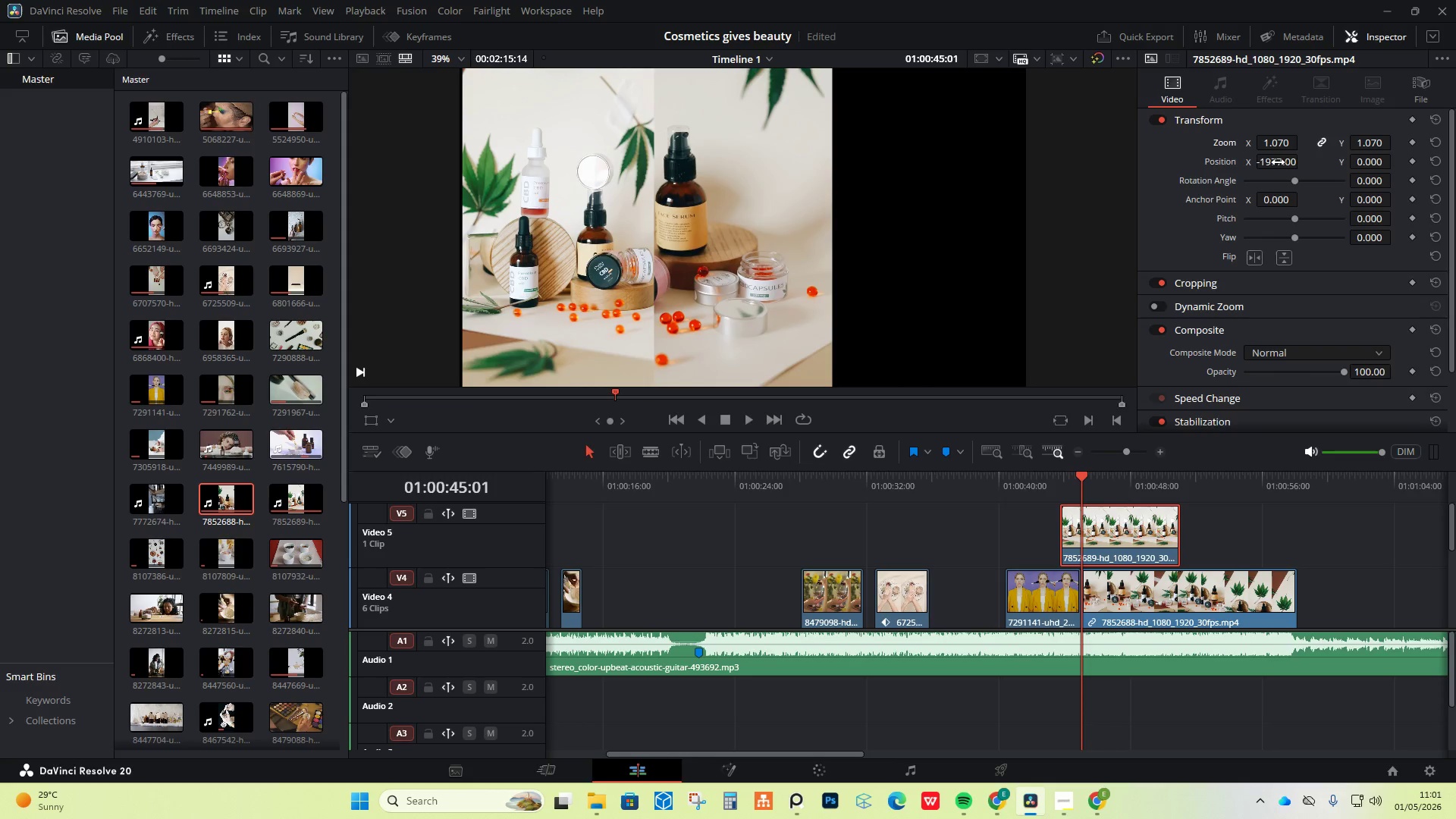 
left_click_drag(start_coordinate=[1278, 162], to_coordinate=[1255, 163])
 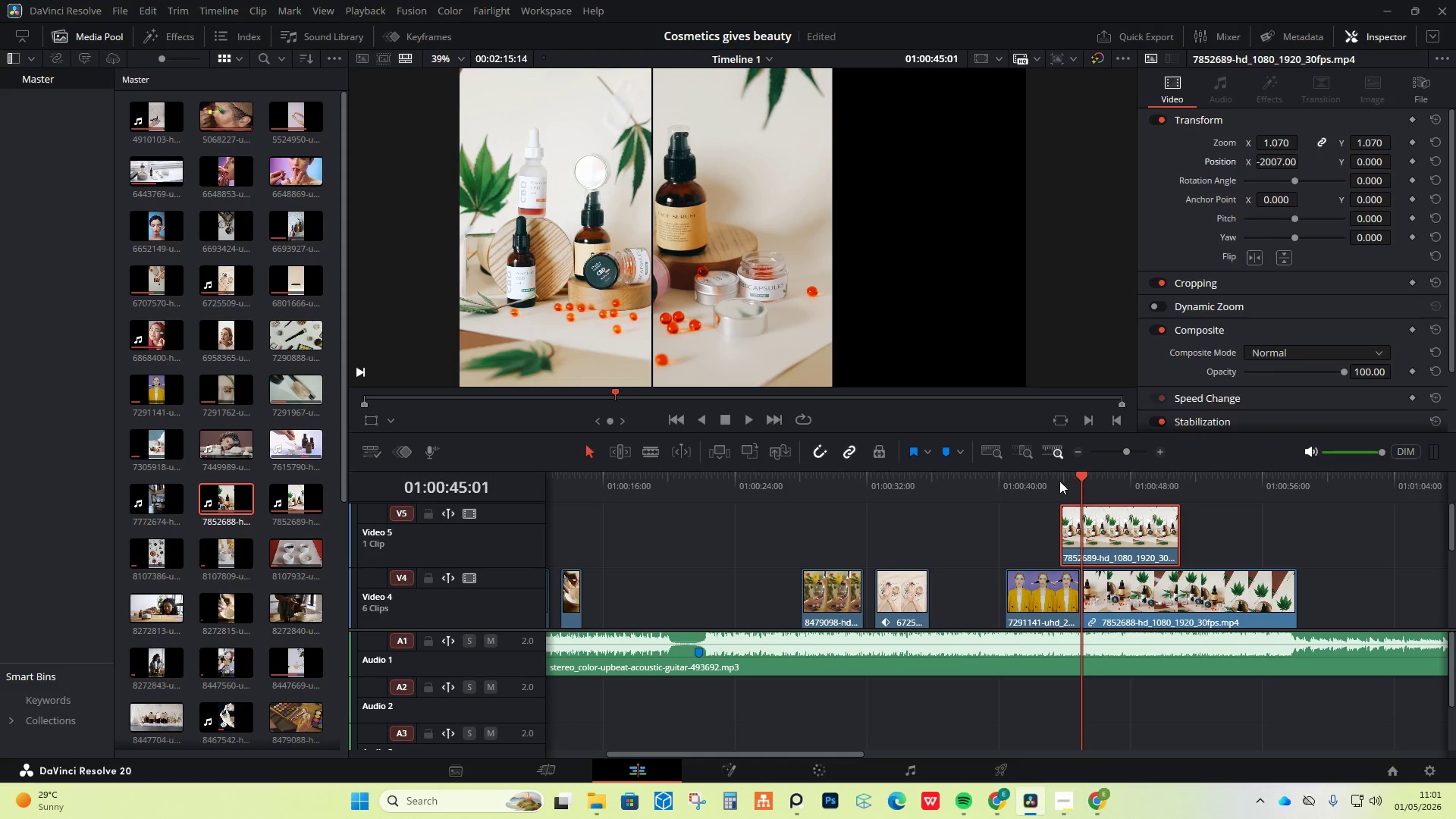 
left_click([1037, 480])
 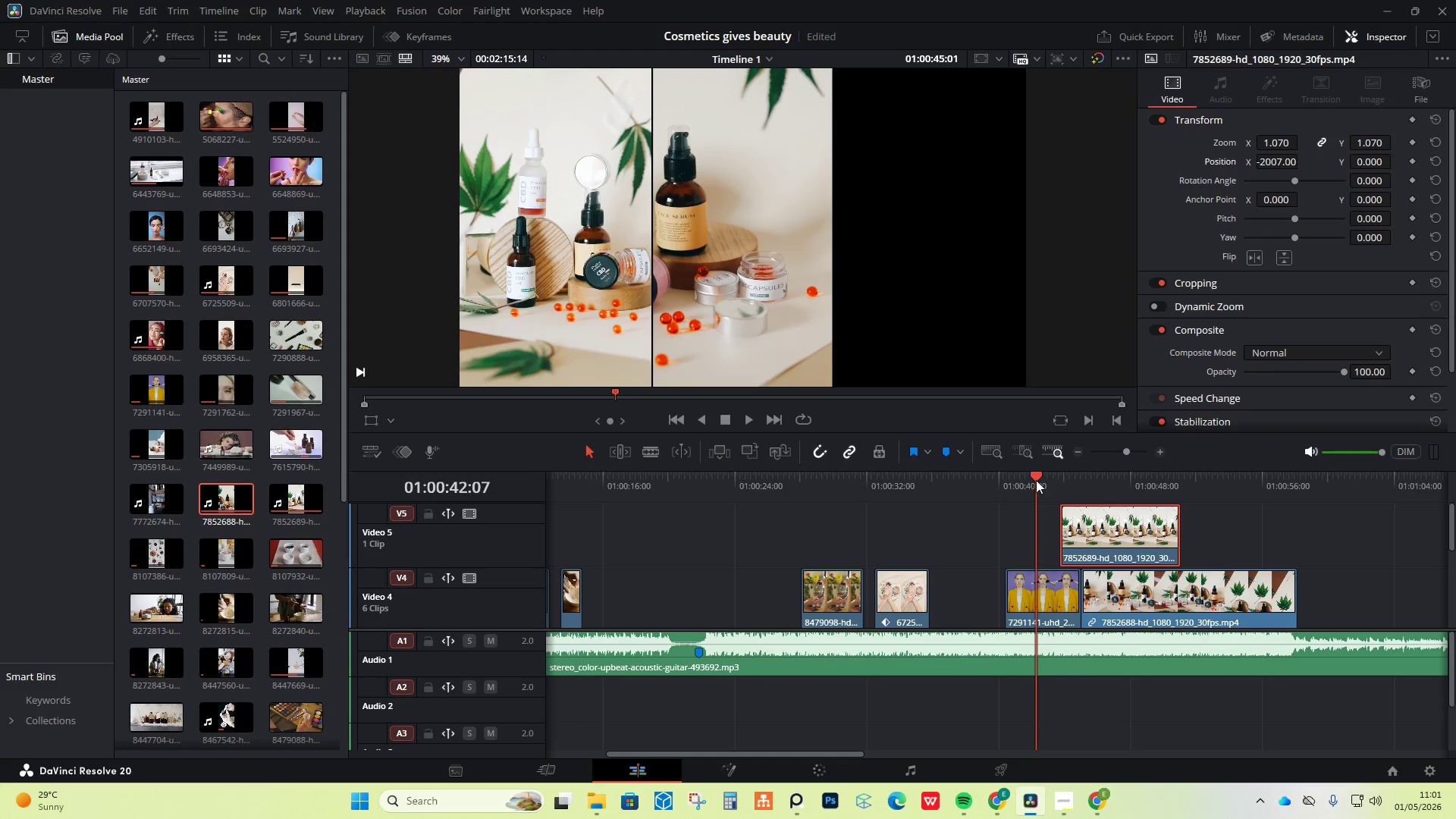 
key(Space)
 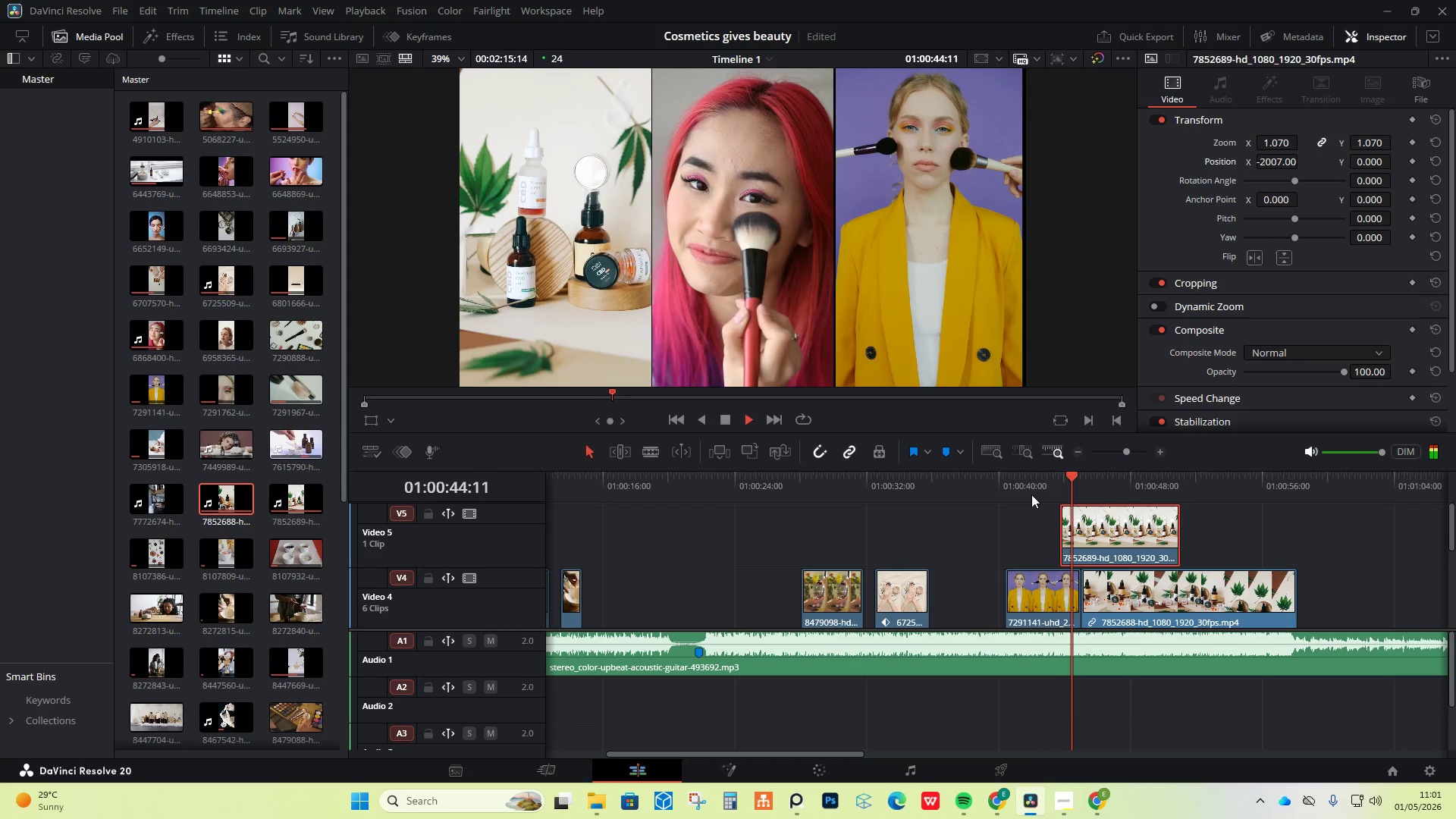 
key(Space)
 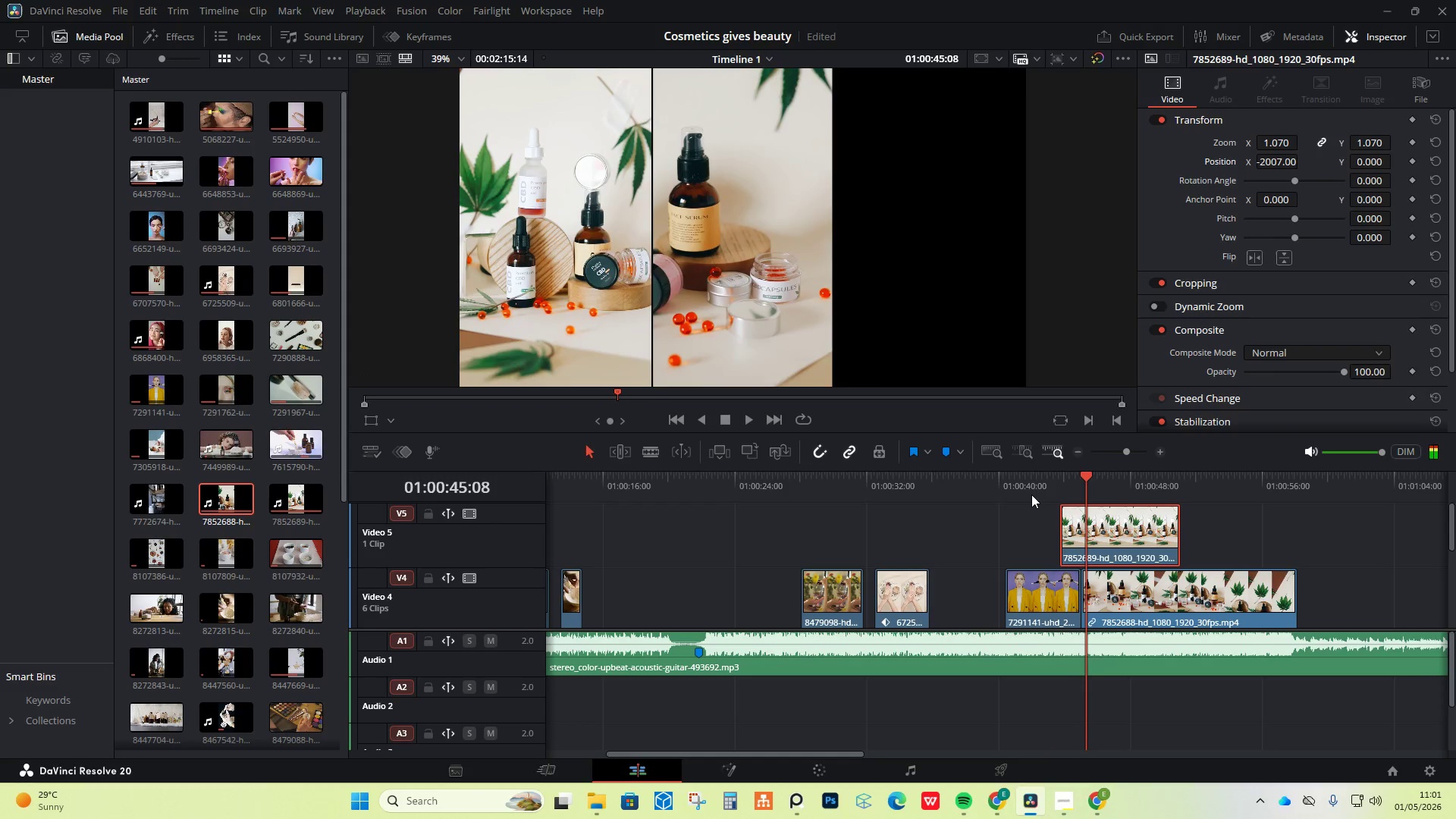 
key(Space)
 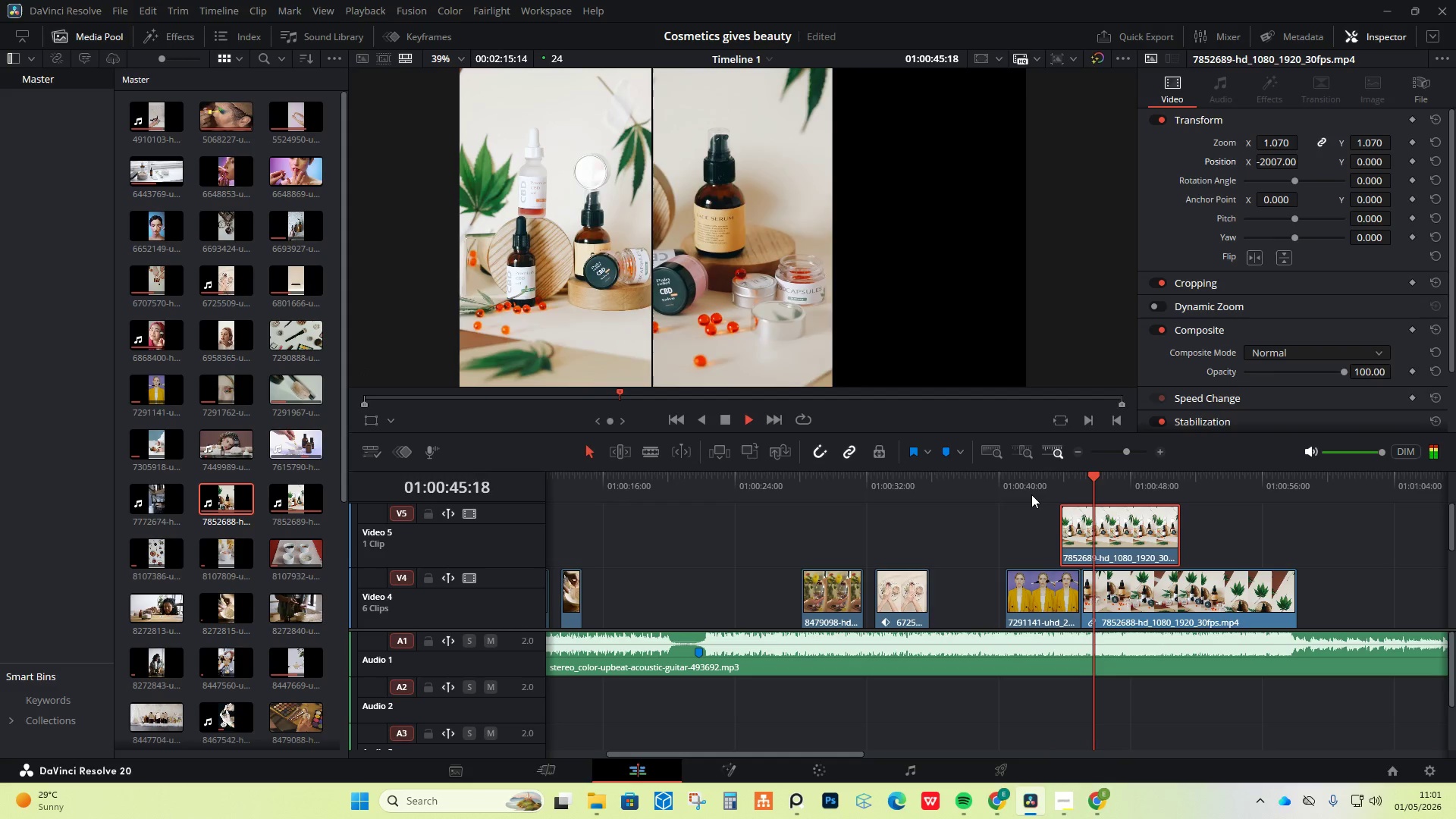 
key(Space)
 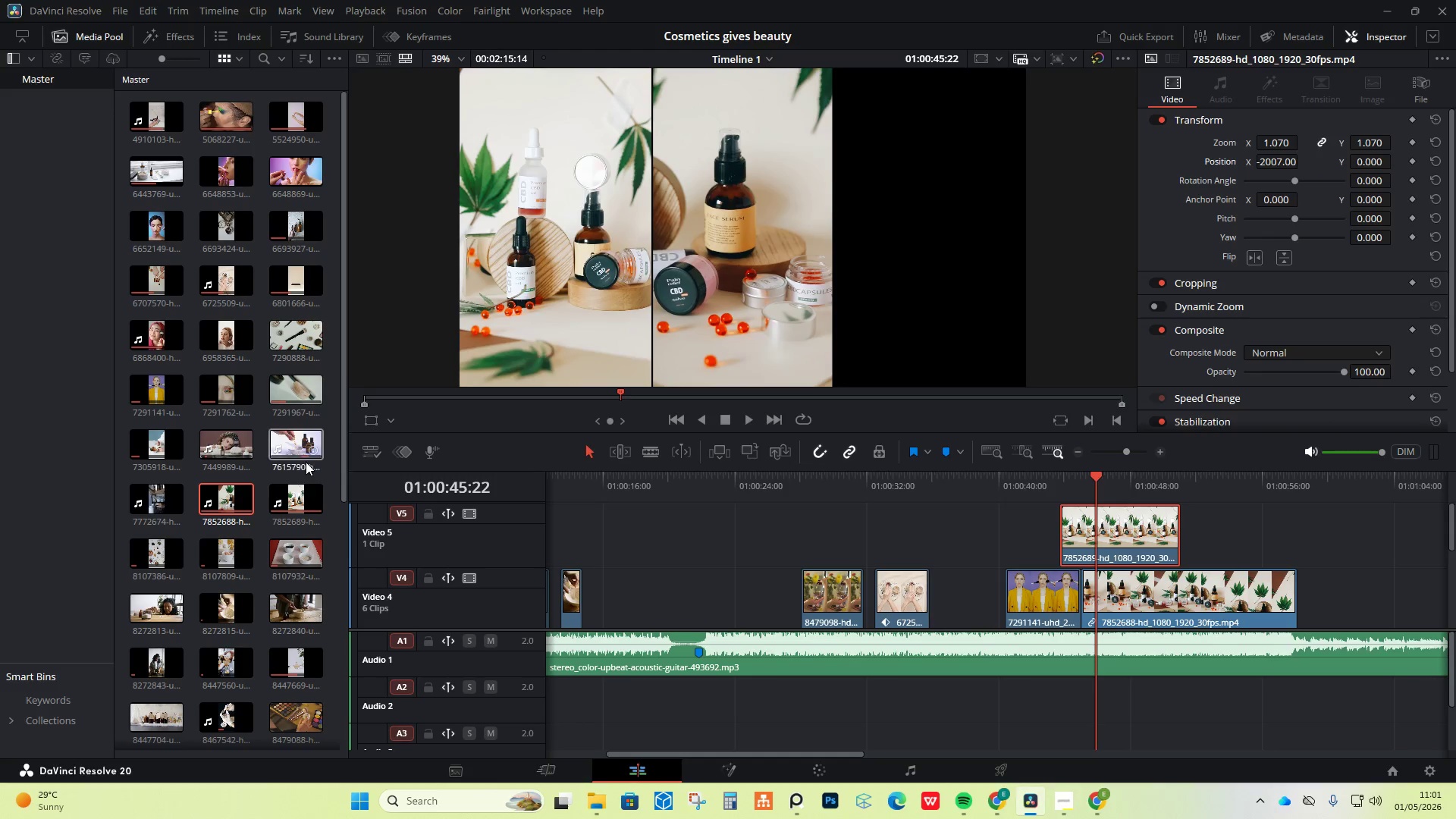 
wait(12.58)
 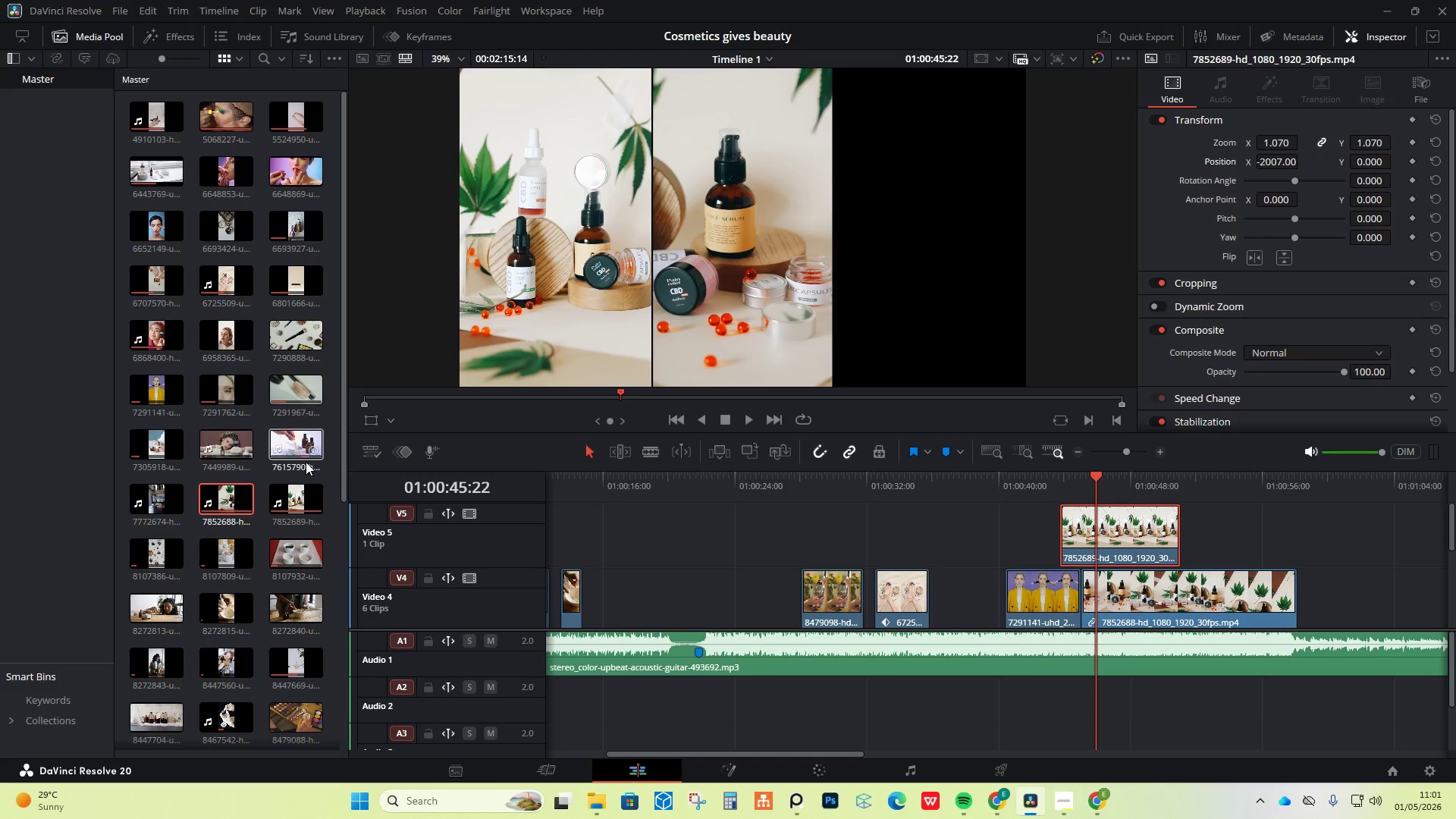 
mouse_move([177, 562])
 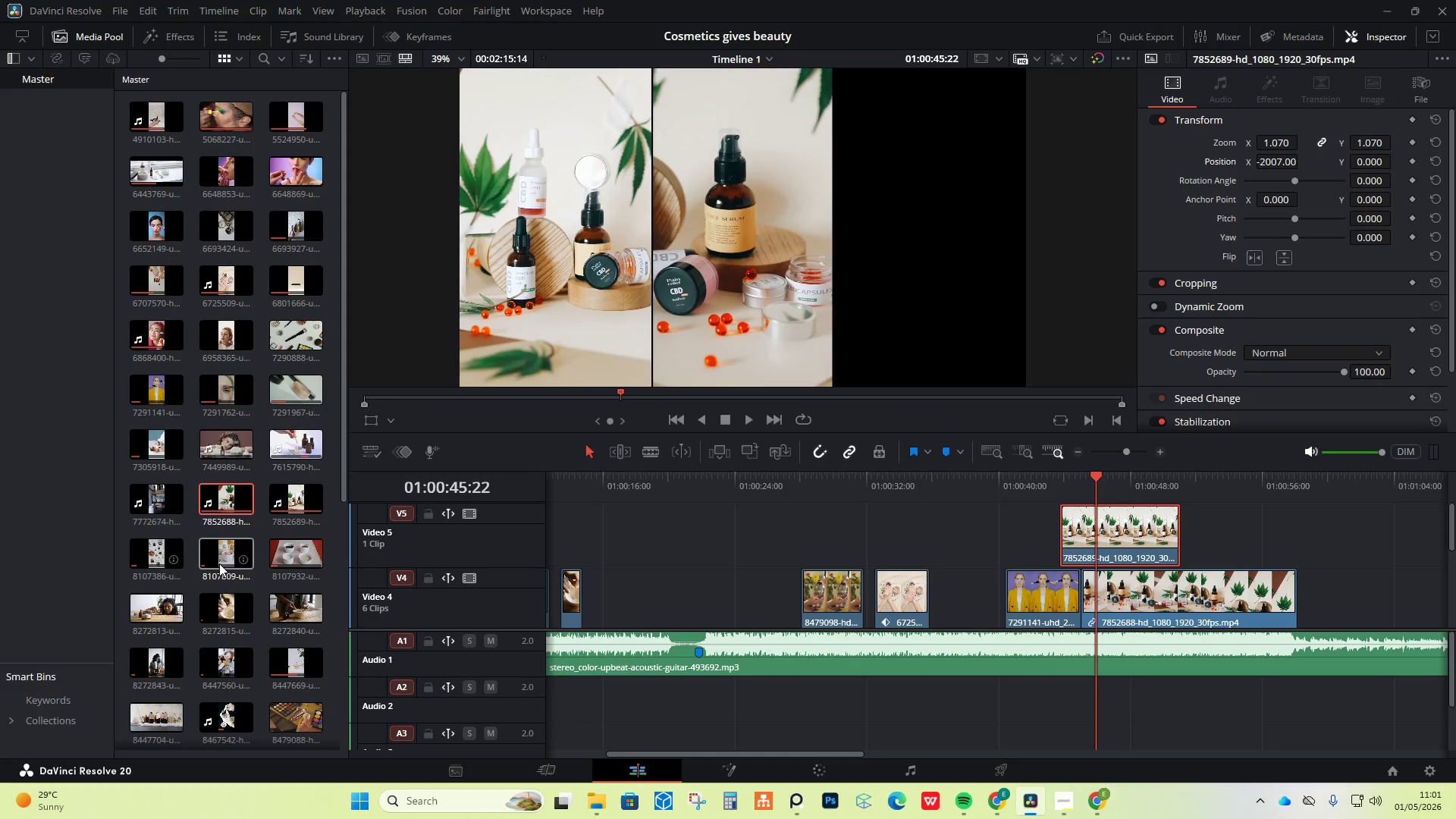 
mouse_move([231, 563])
 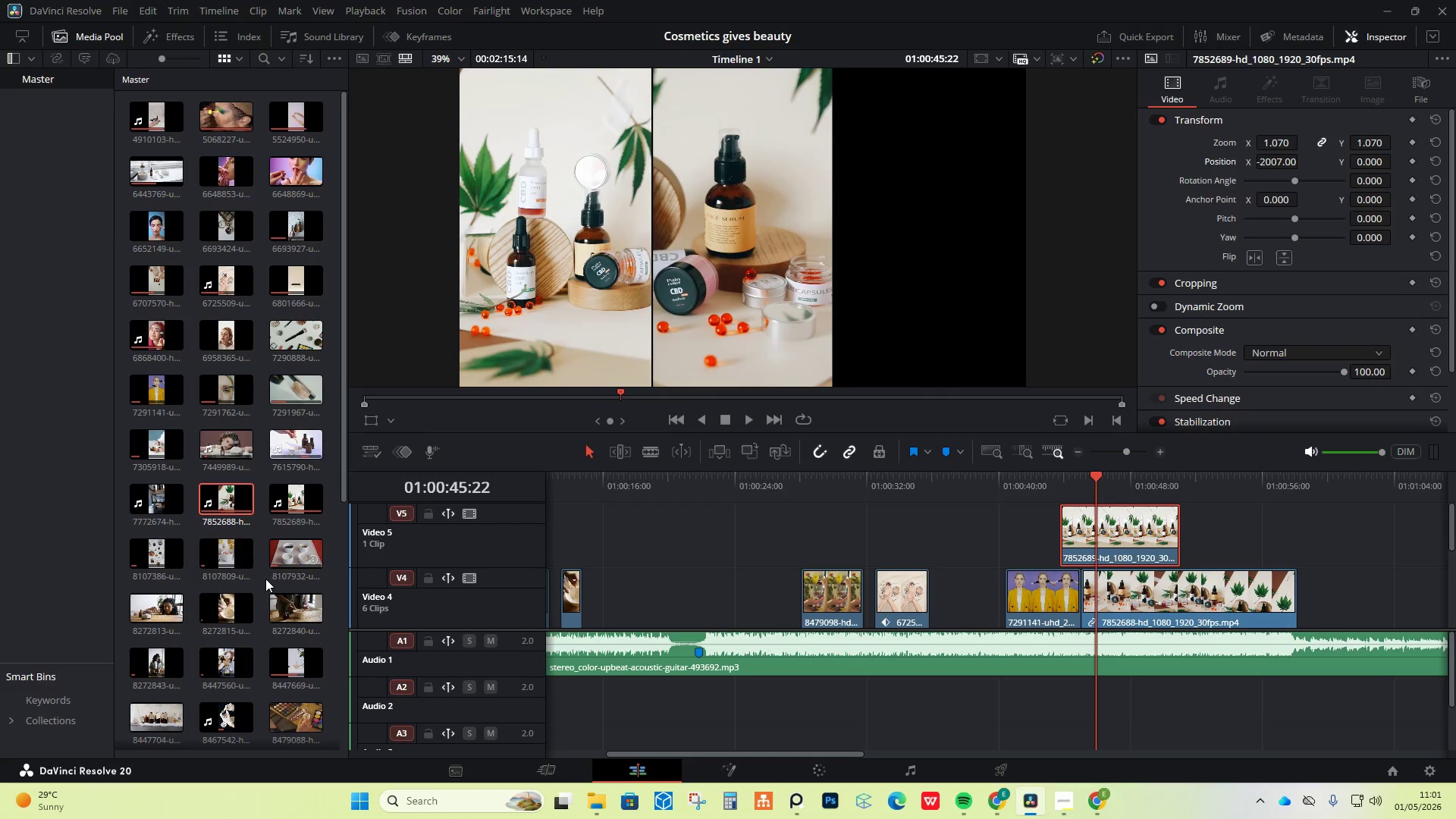 
scroll: coordinate [261, 591], scroll_direction: down, amount: 1.0
 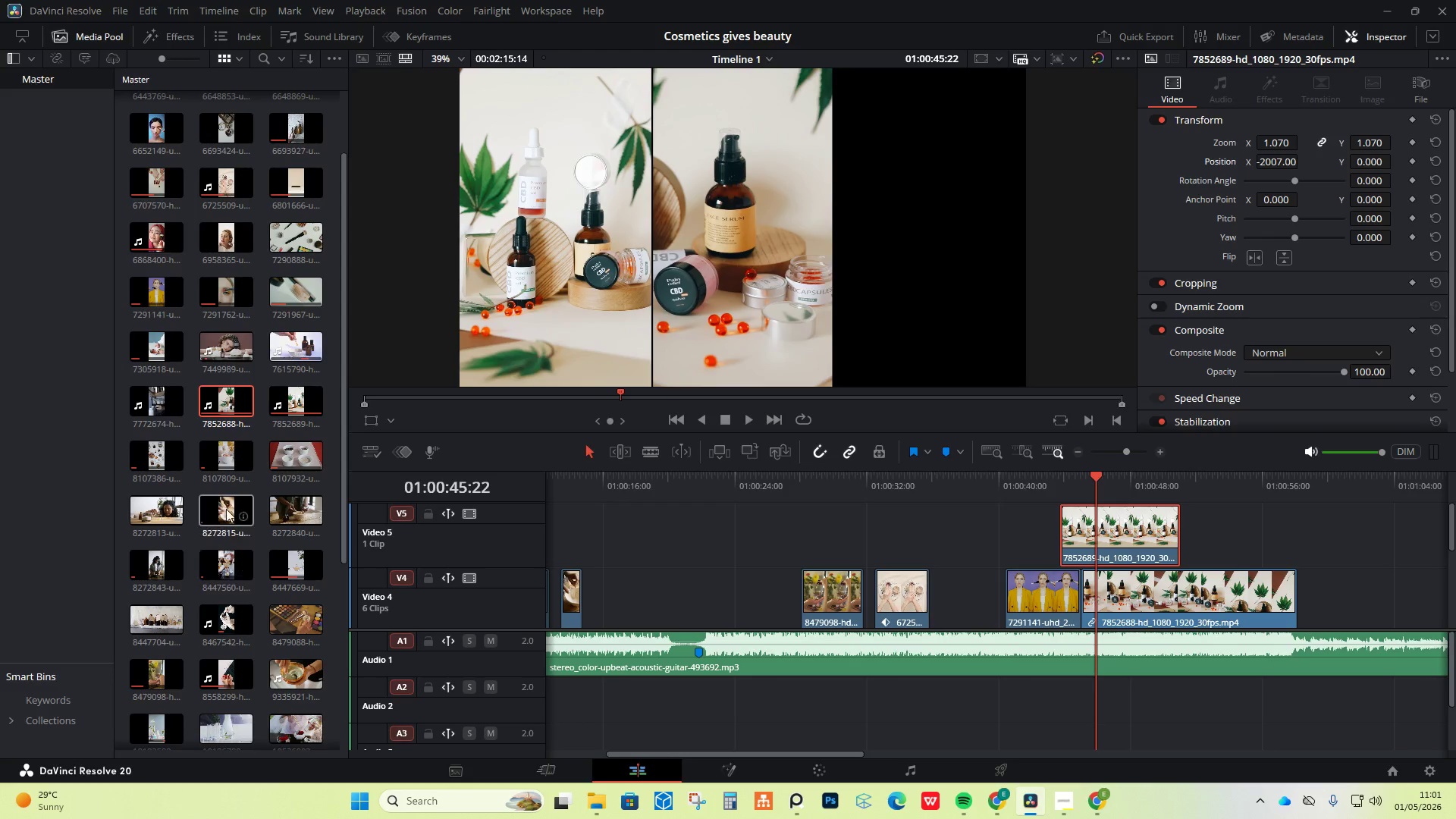 
mouse_move([210, 511])
 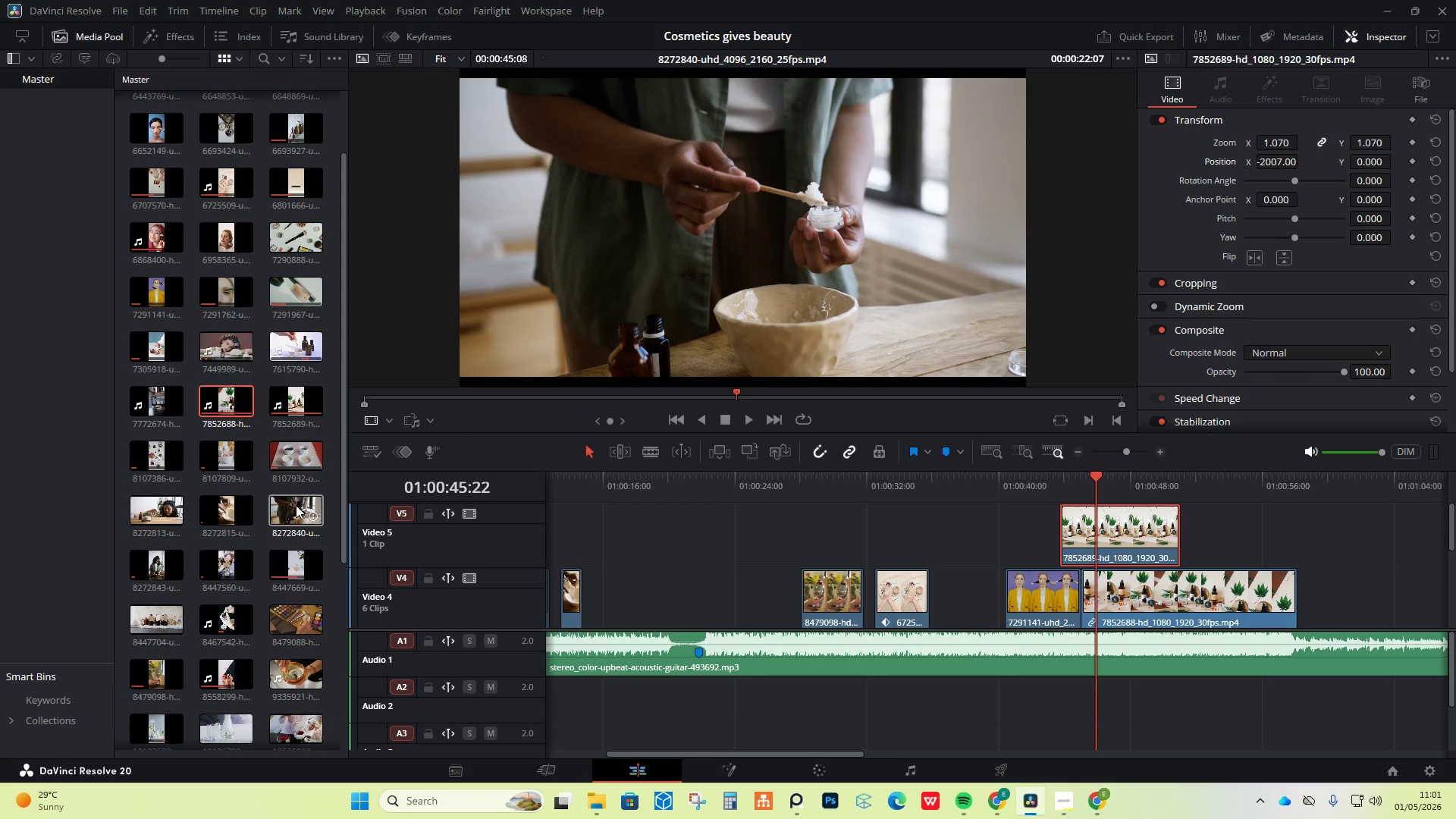 
wait(7.66)
 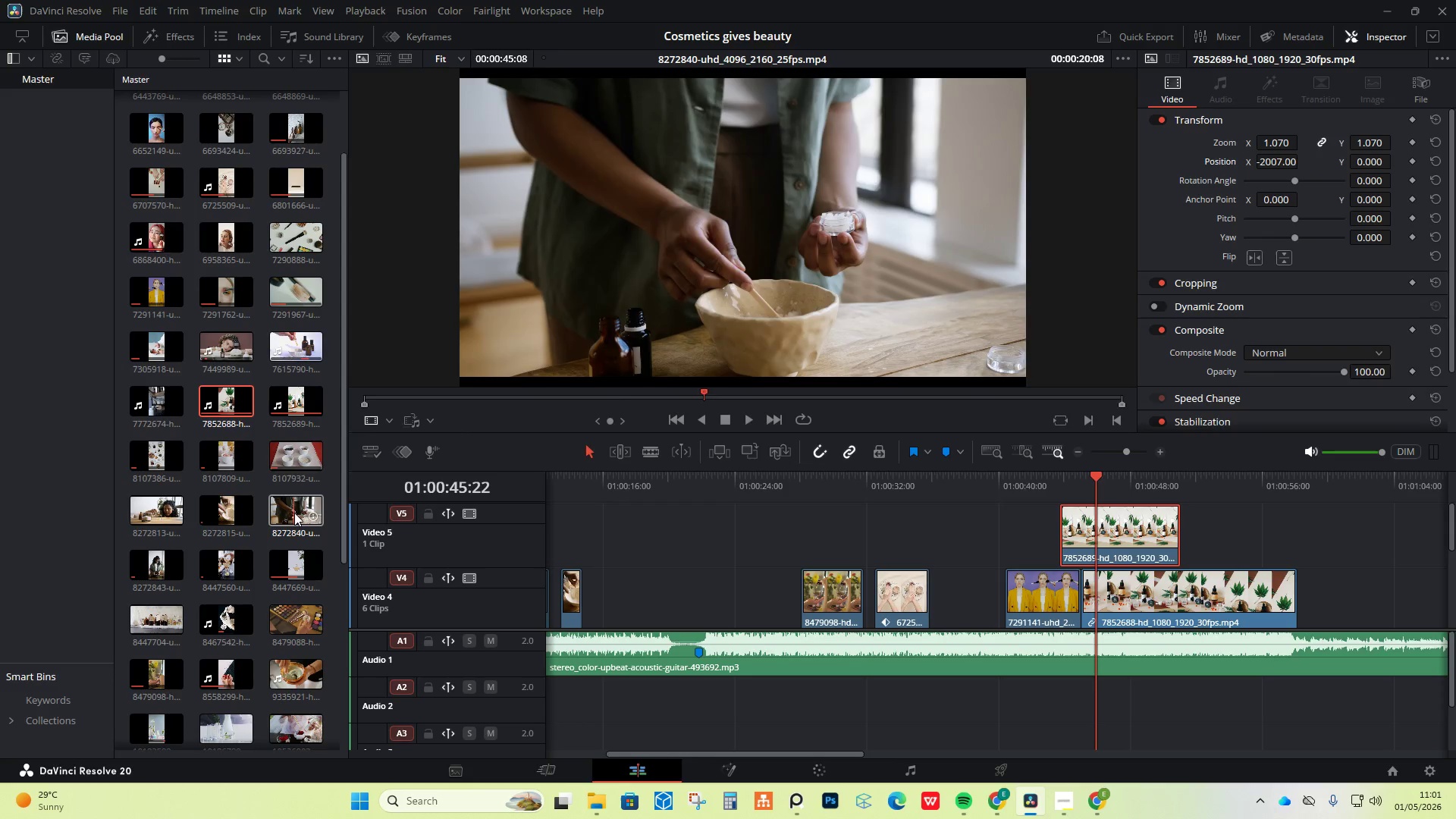 
scroll: coordinate [262, 469], scroll_direction: down, amount: 5.0
 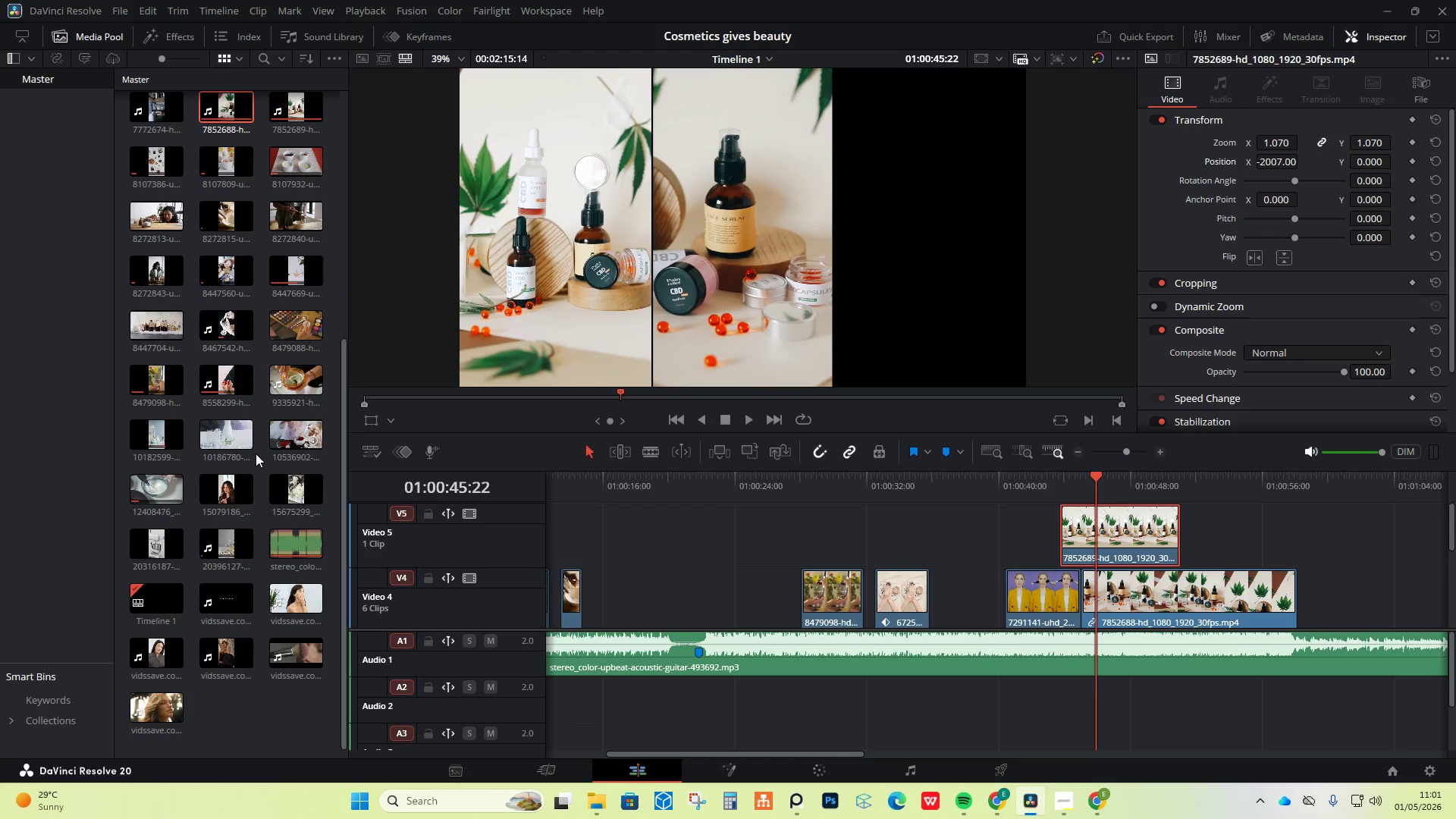 
mouse_move([231, 479])
 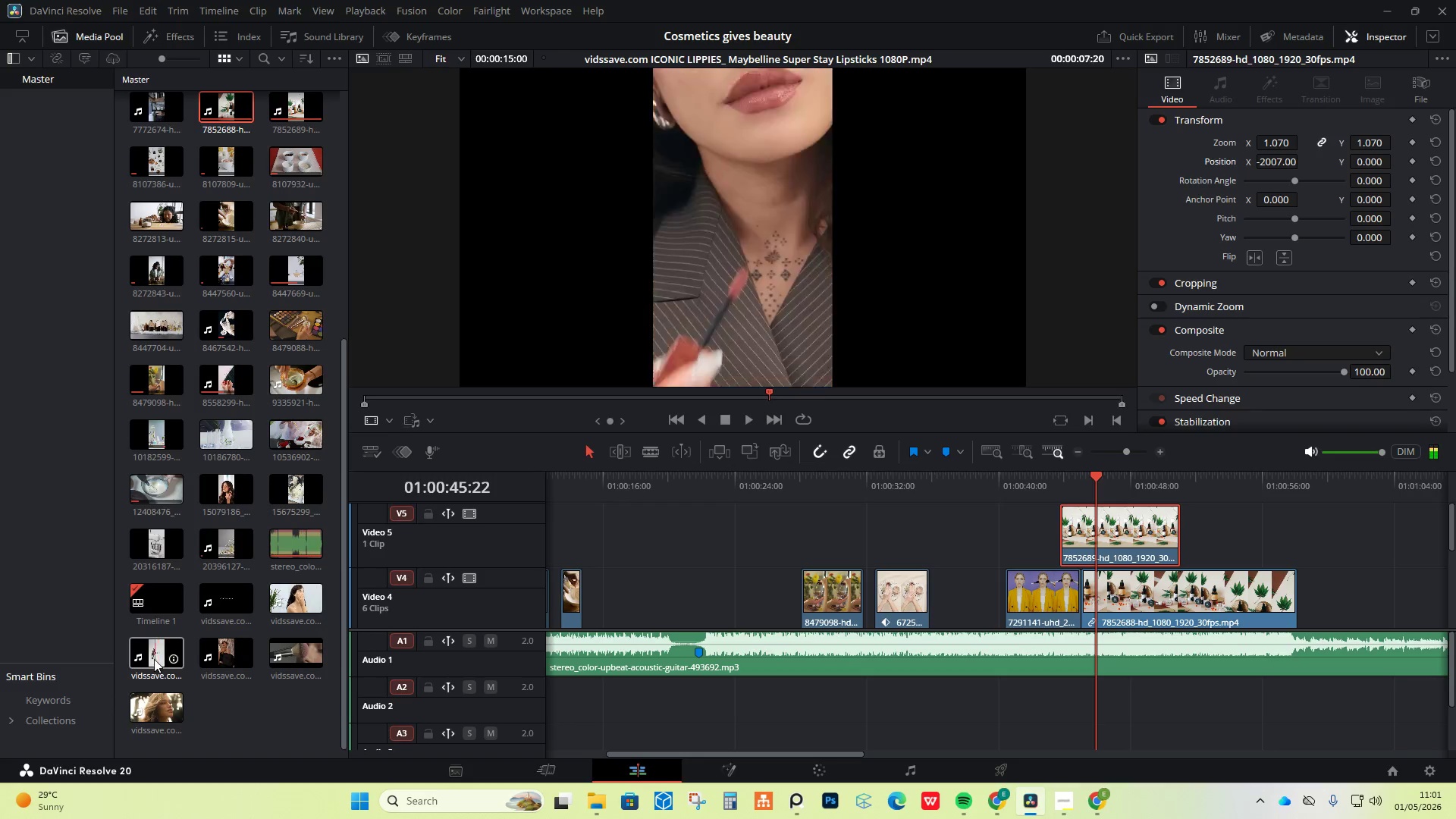 
mouse_move([202, 632])
 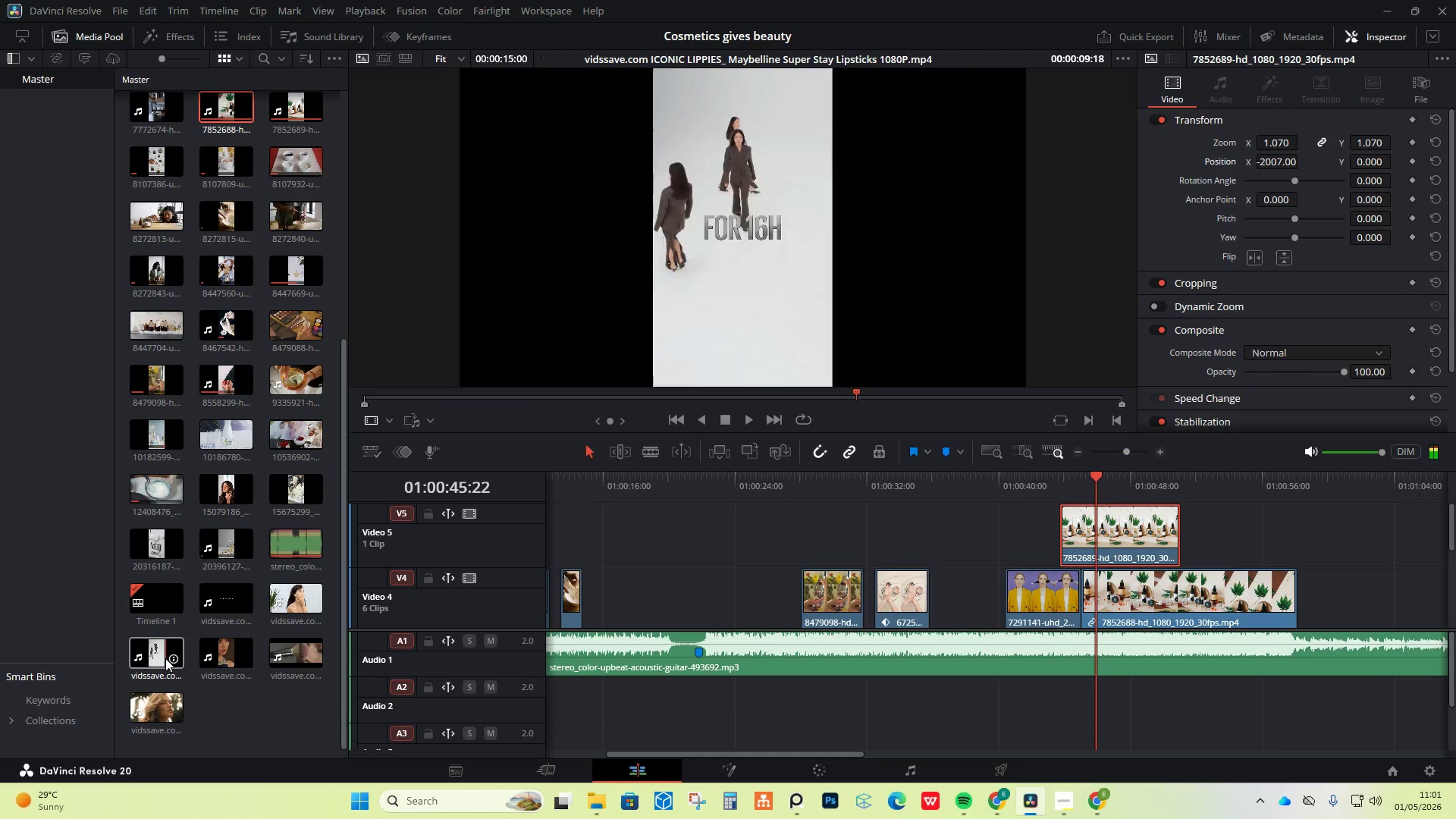 
wait(8.96)
 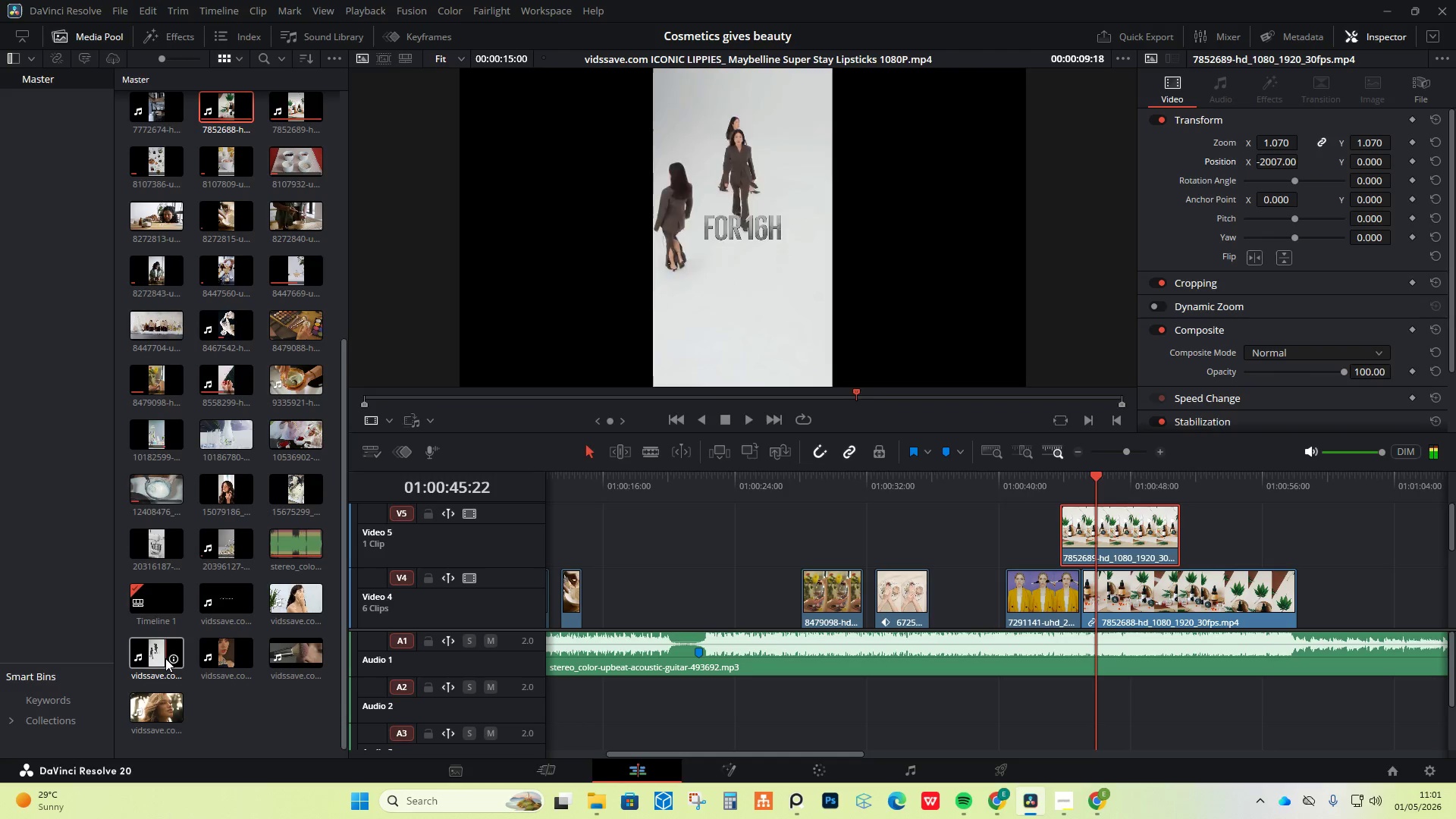 
scroll: coordinate [270, 264], scroll_direction: up, amount: 5.0
 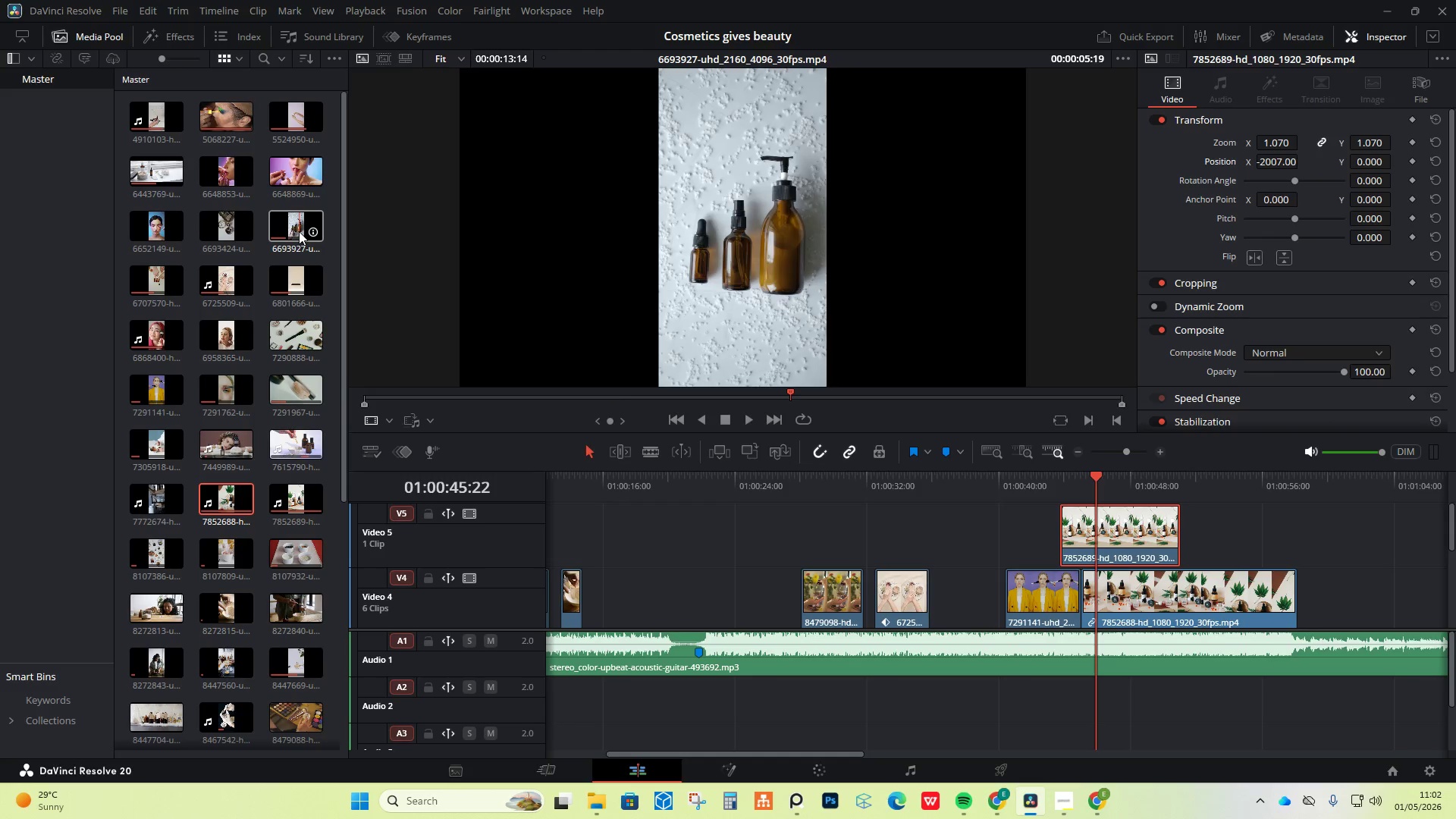 
mouse_move([251, 282])
 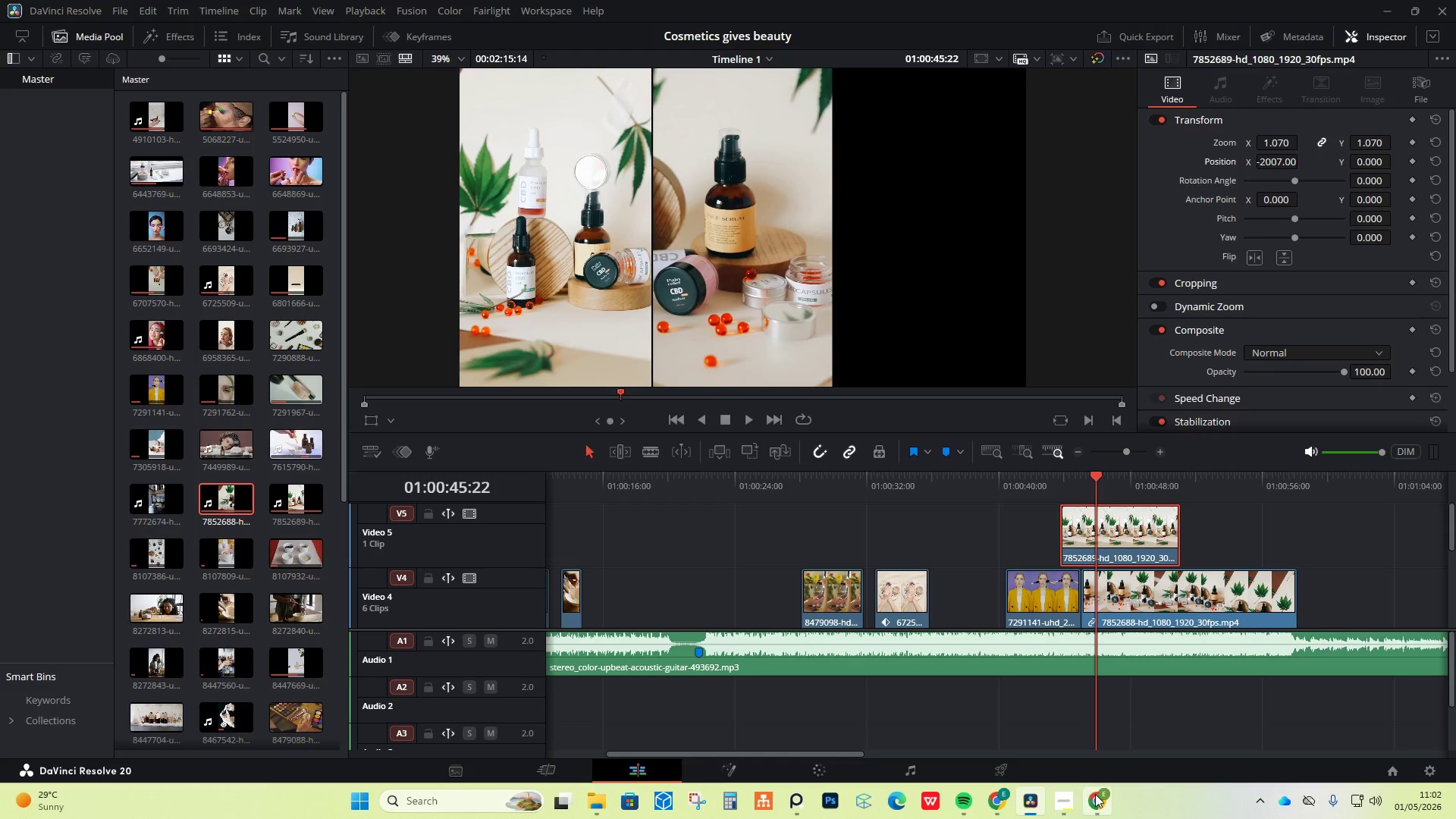 
left_click([1095, 794])
 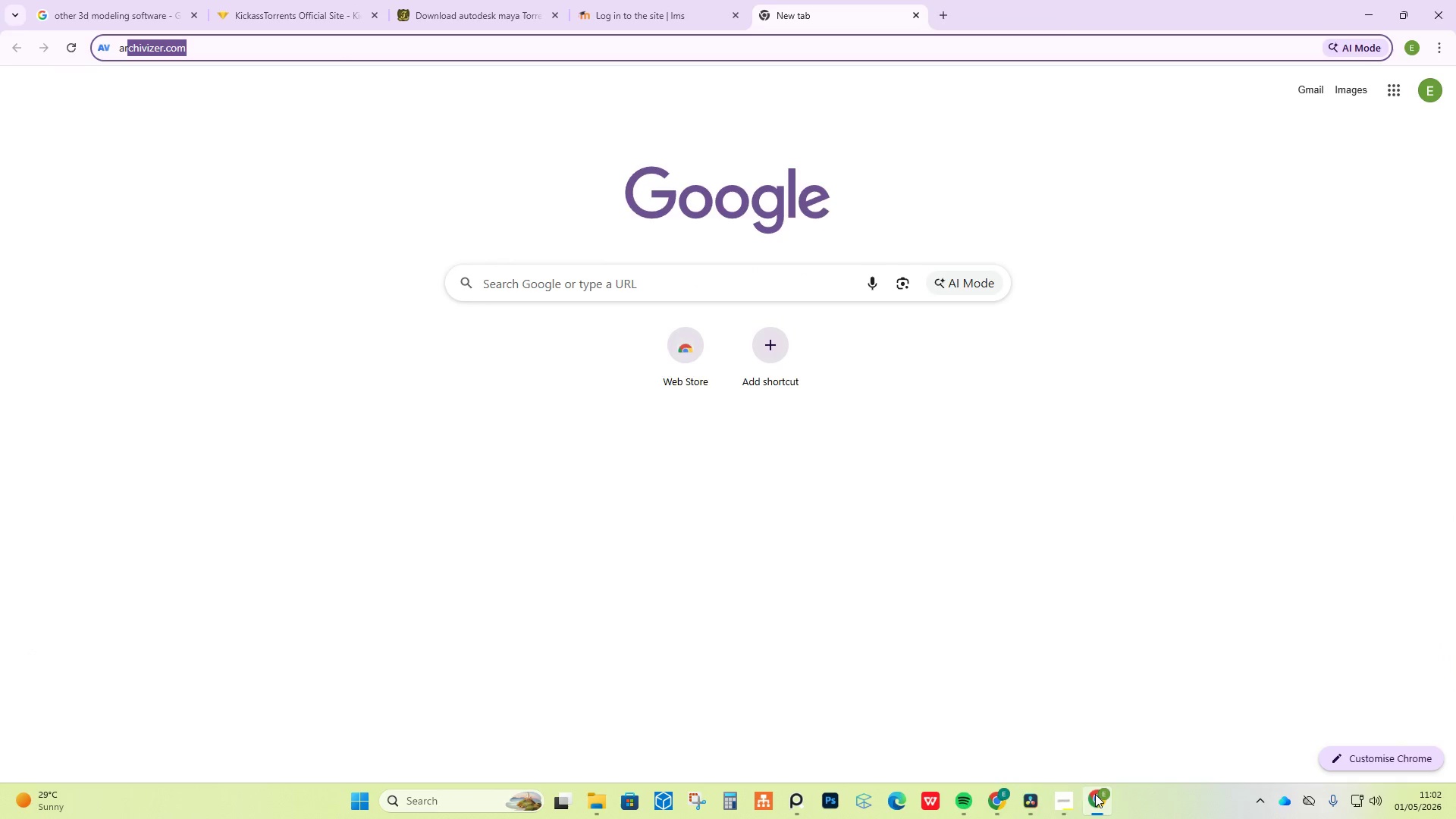 
left_click([1095, 794])
 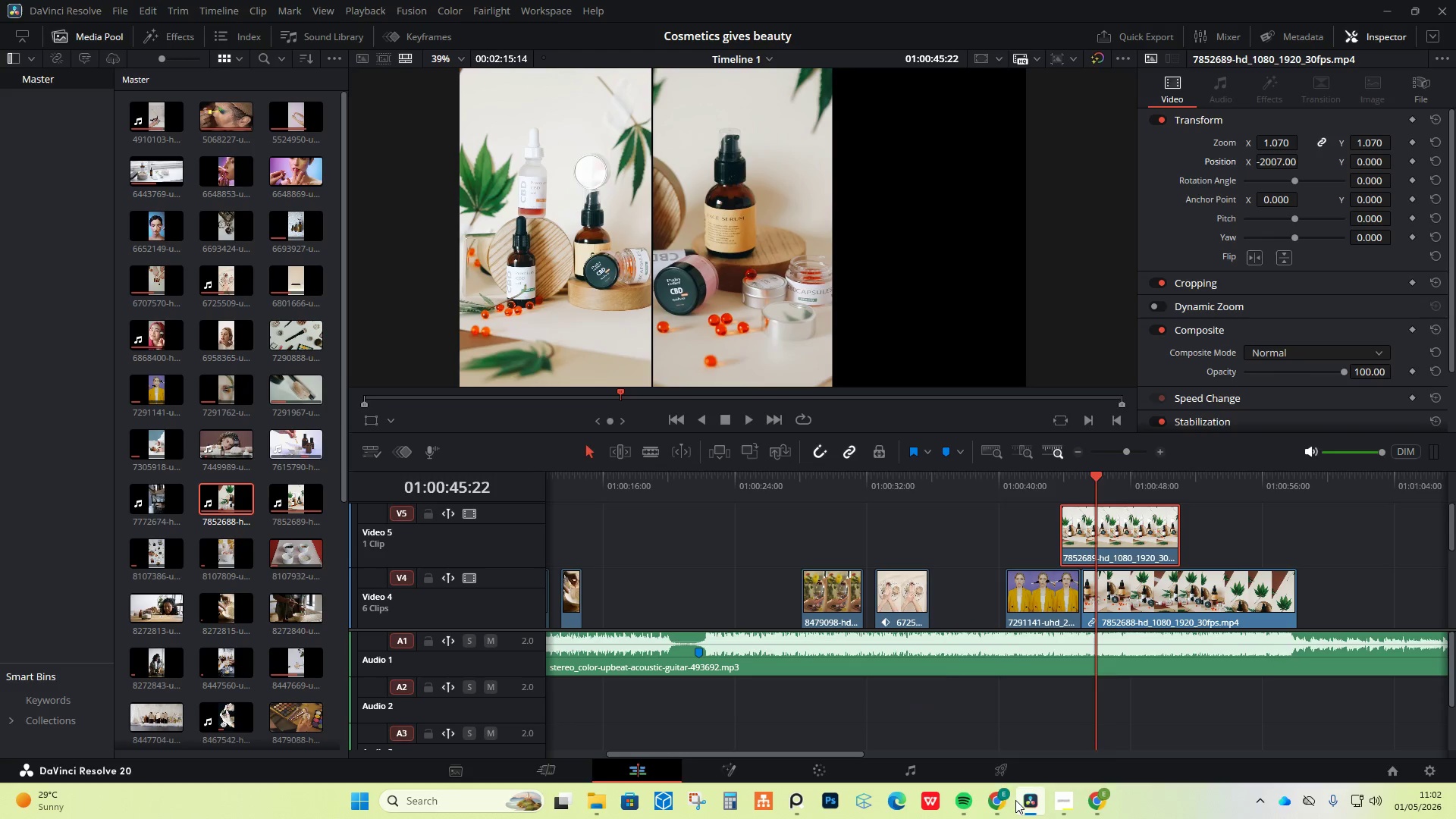 
left_click([1003, 804])
 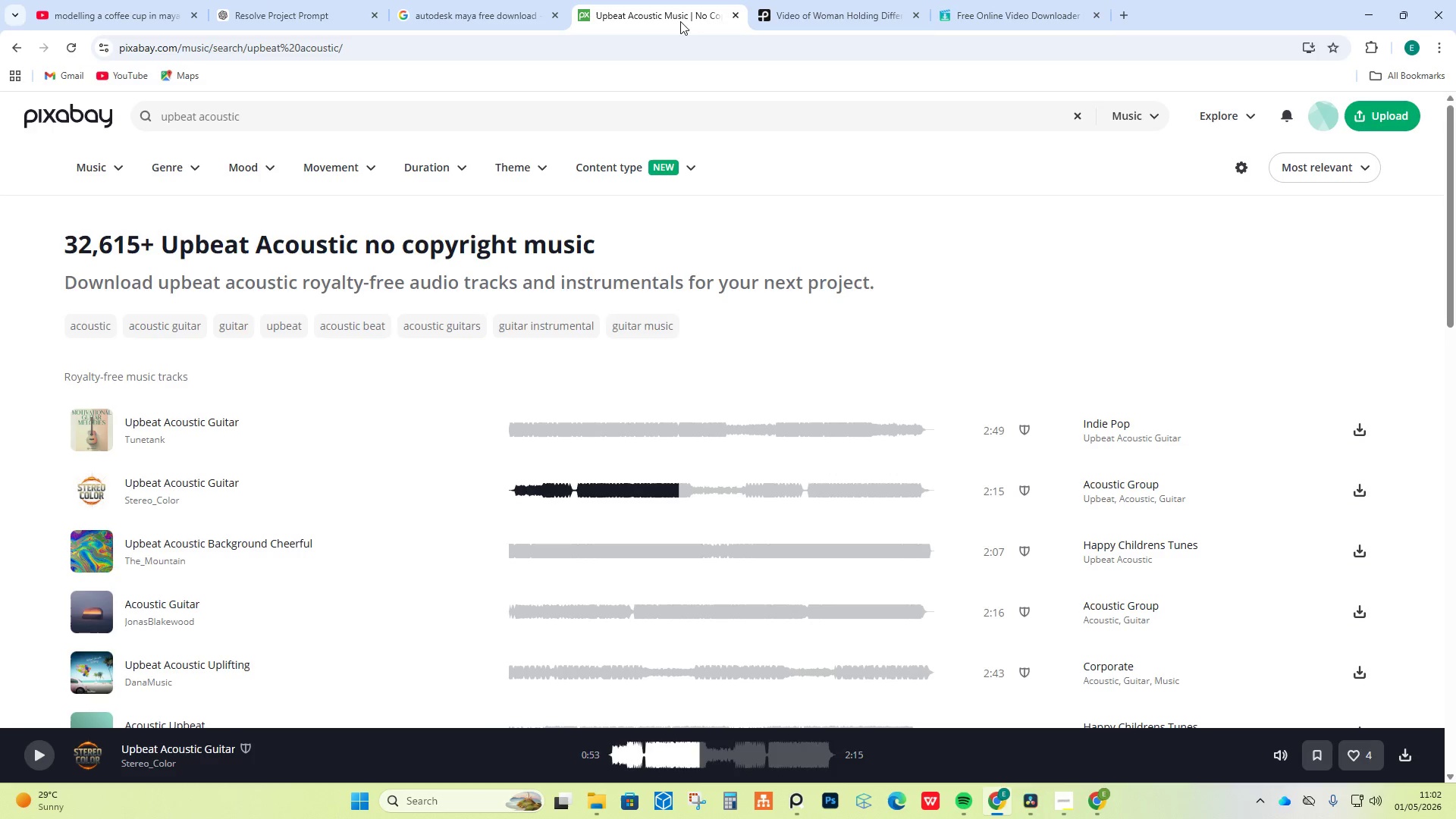 
left_click([807, 0])
 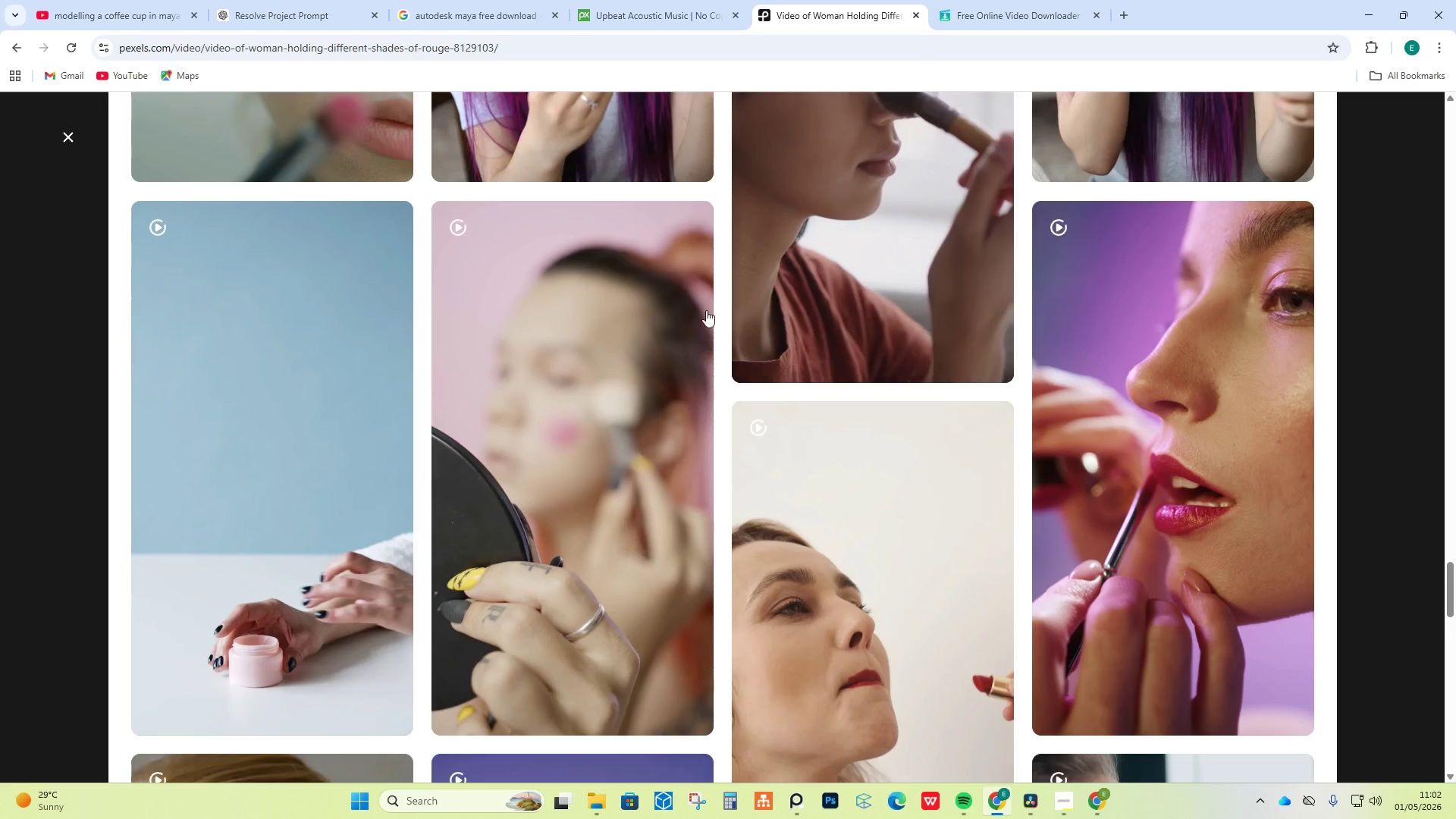 
scroll: coordinate [667, 342], scroll_direction: down, amount: 14.0
 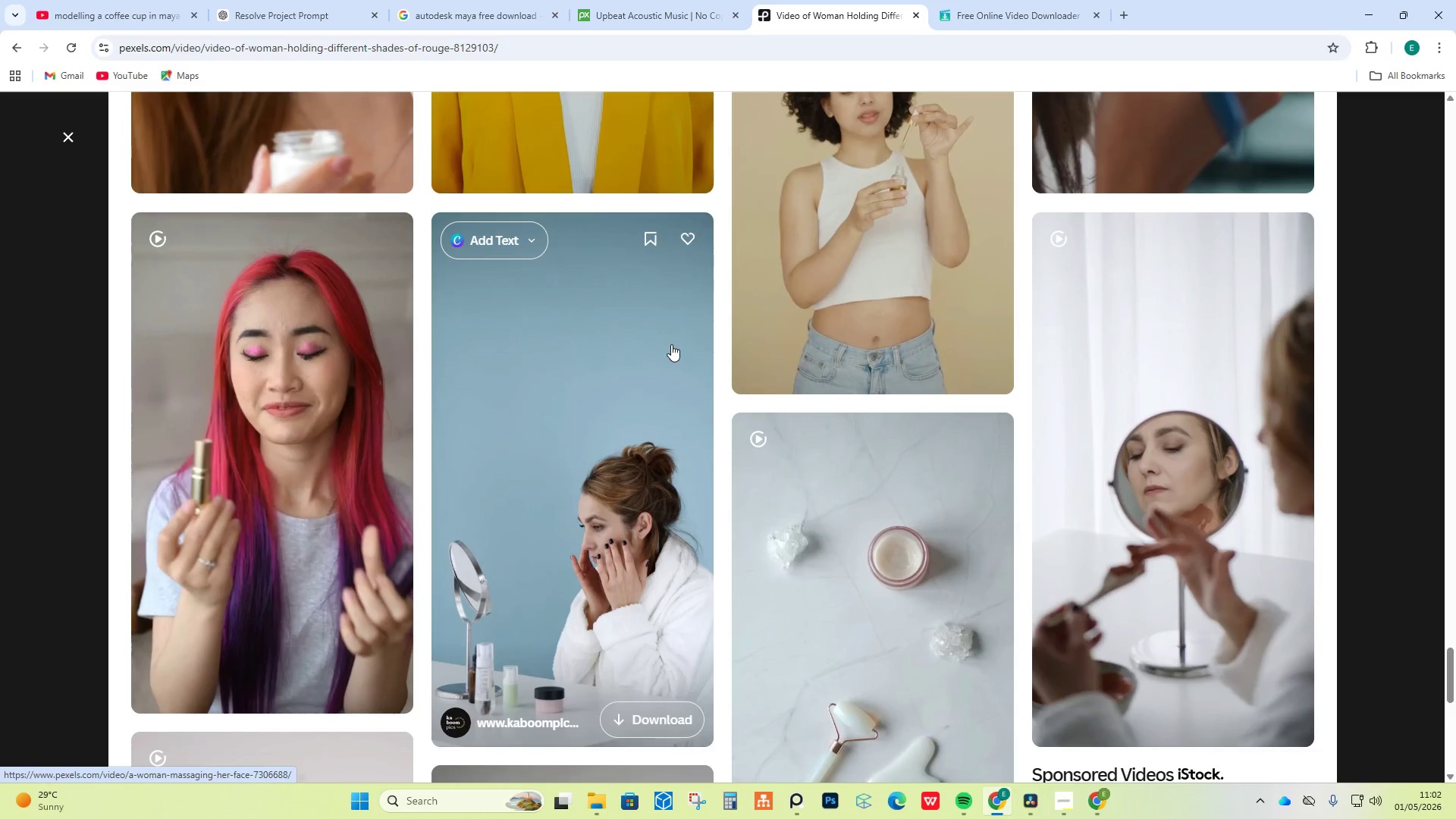 
scroll: coordinate [671, 344], scroll_direction: up, amount: 2.0
 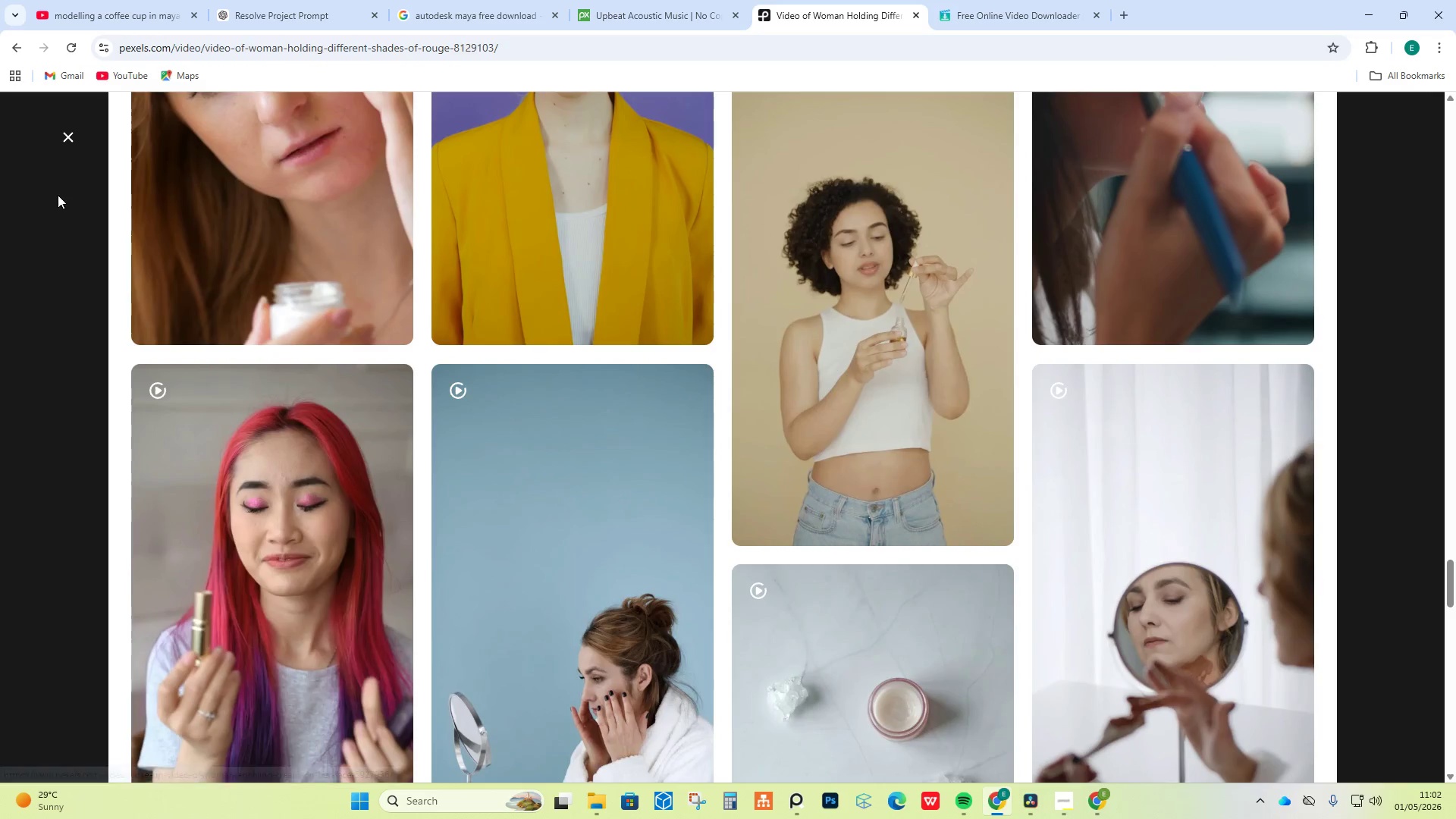 
left_click([52, 223])
 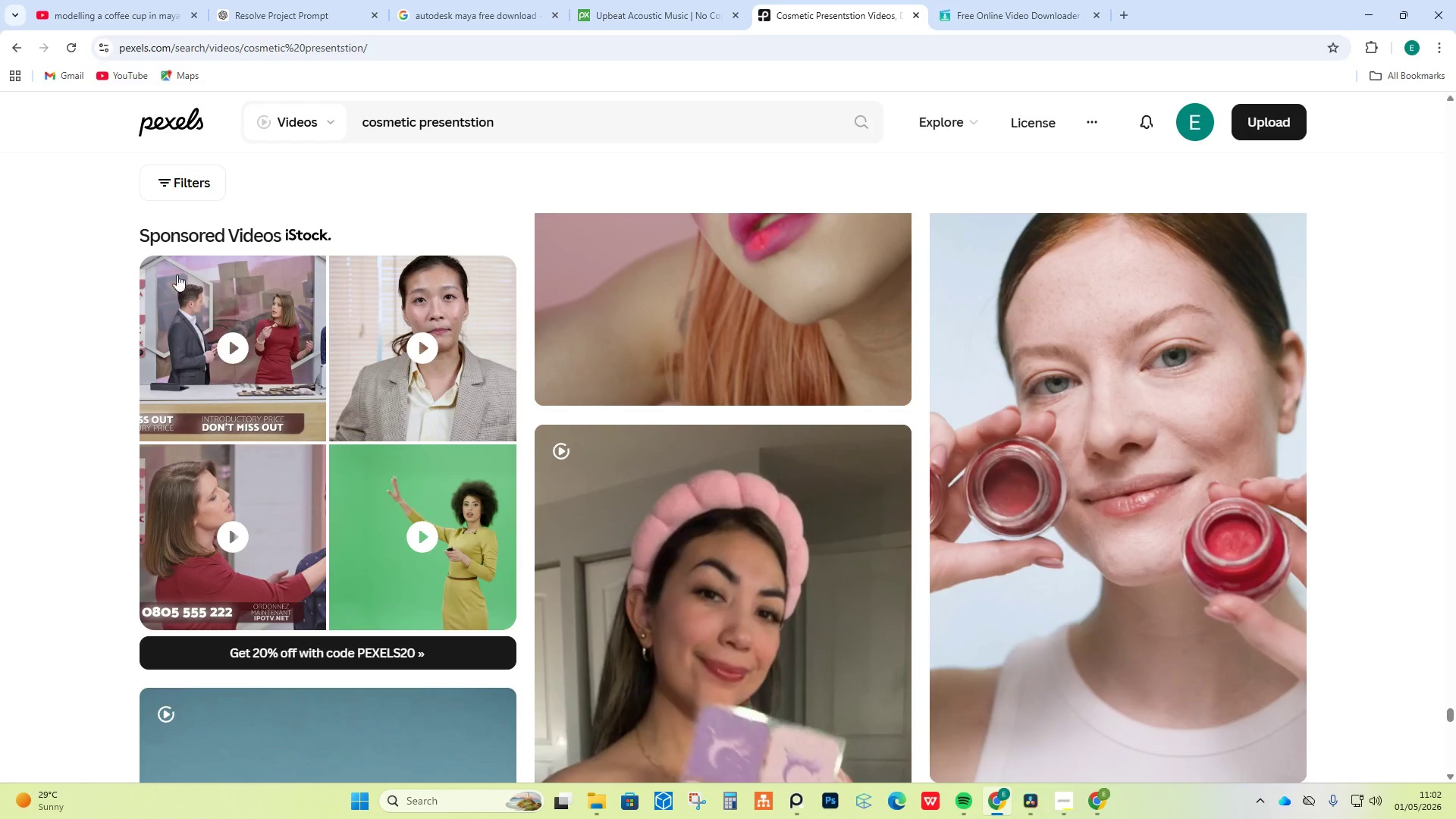 
scroll: coordinate [492, 380], scroll_direction: up, amount: 18.0
 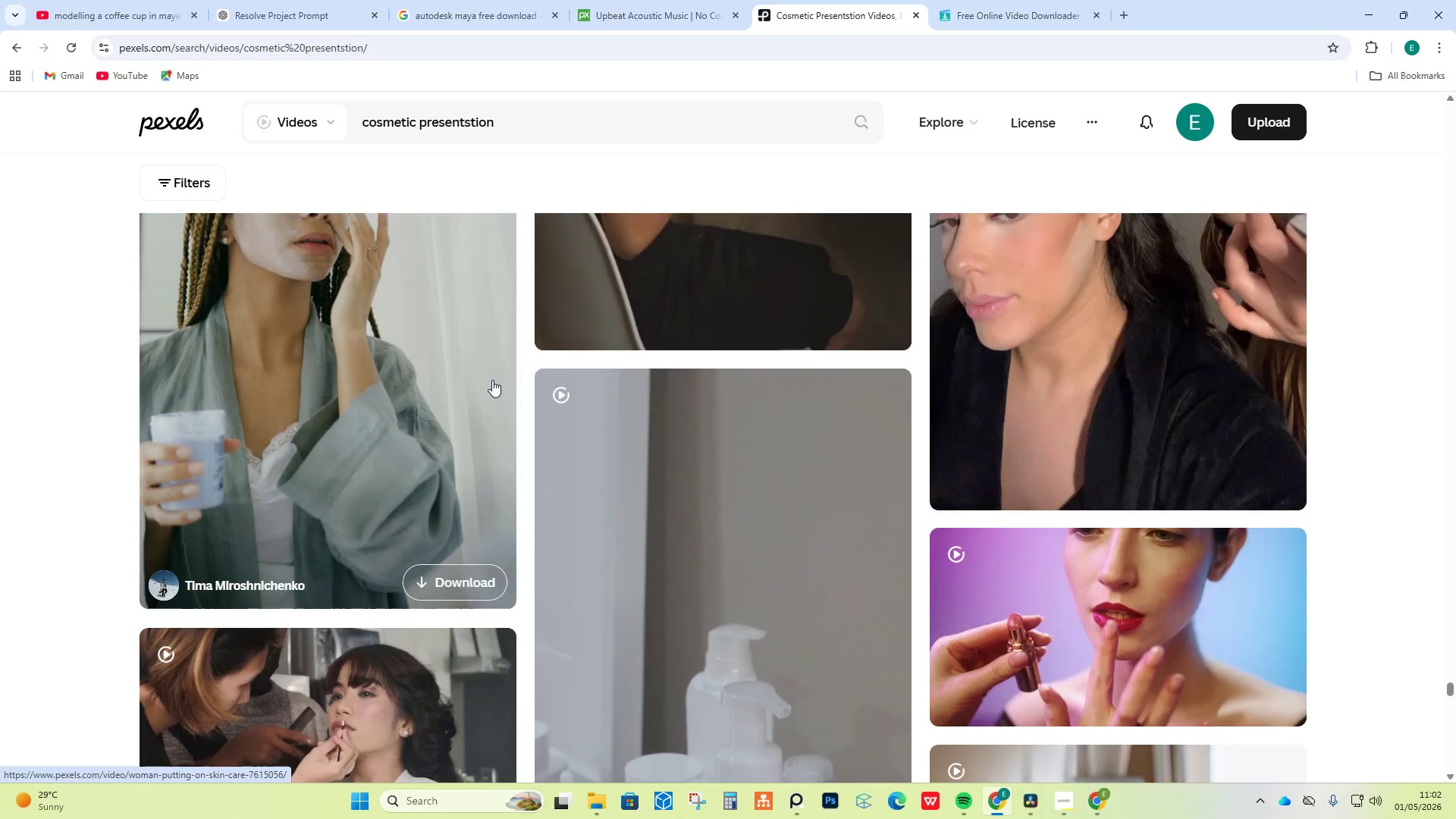 
scroll: coordinate [492, 380], scroll_direction: down, amount: 7.0
 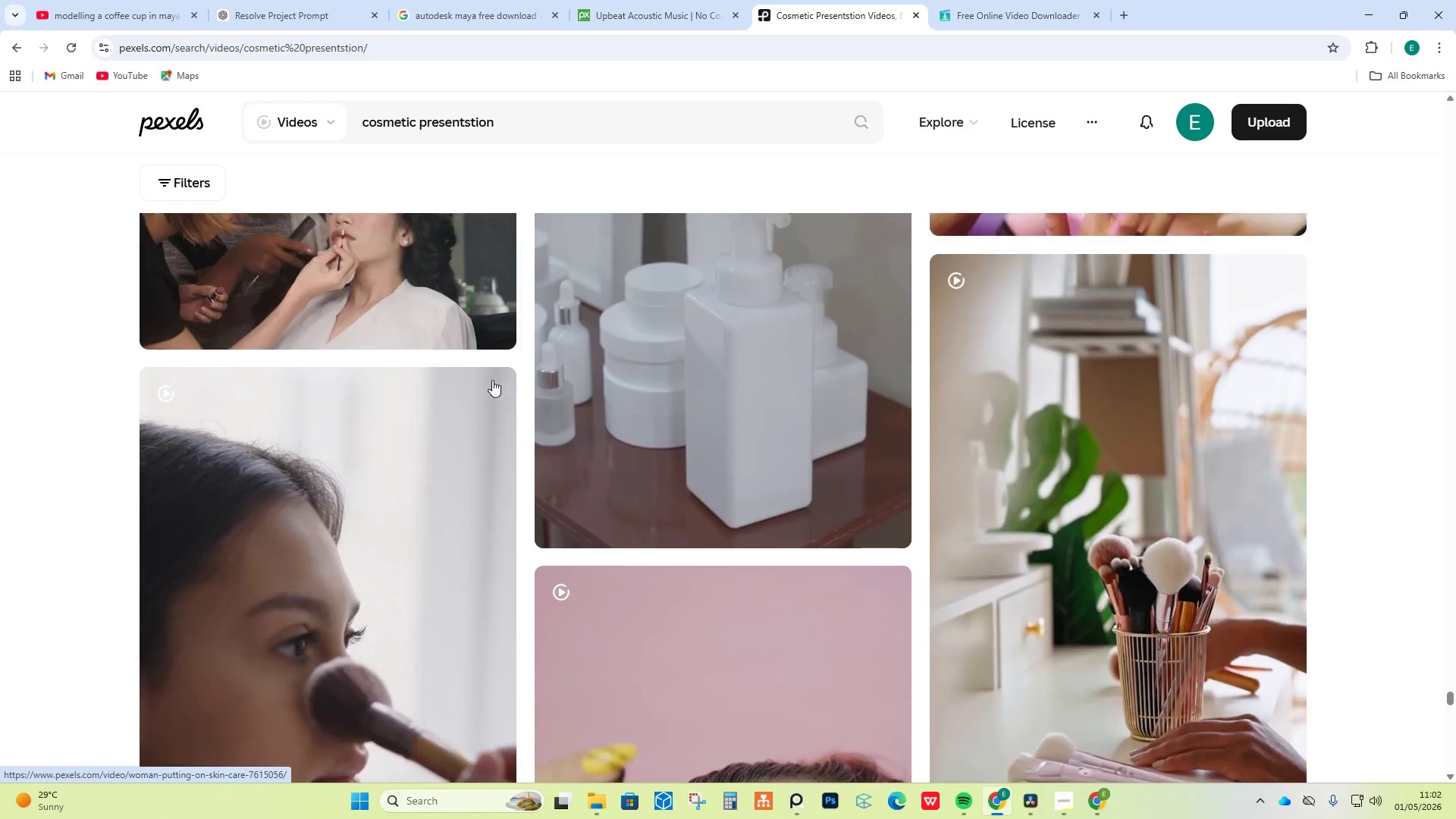 
scroll: coordinate [492, 380], scroll_direction: up, amount: 1.0
 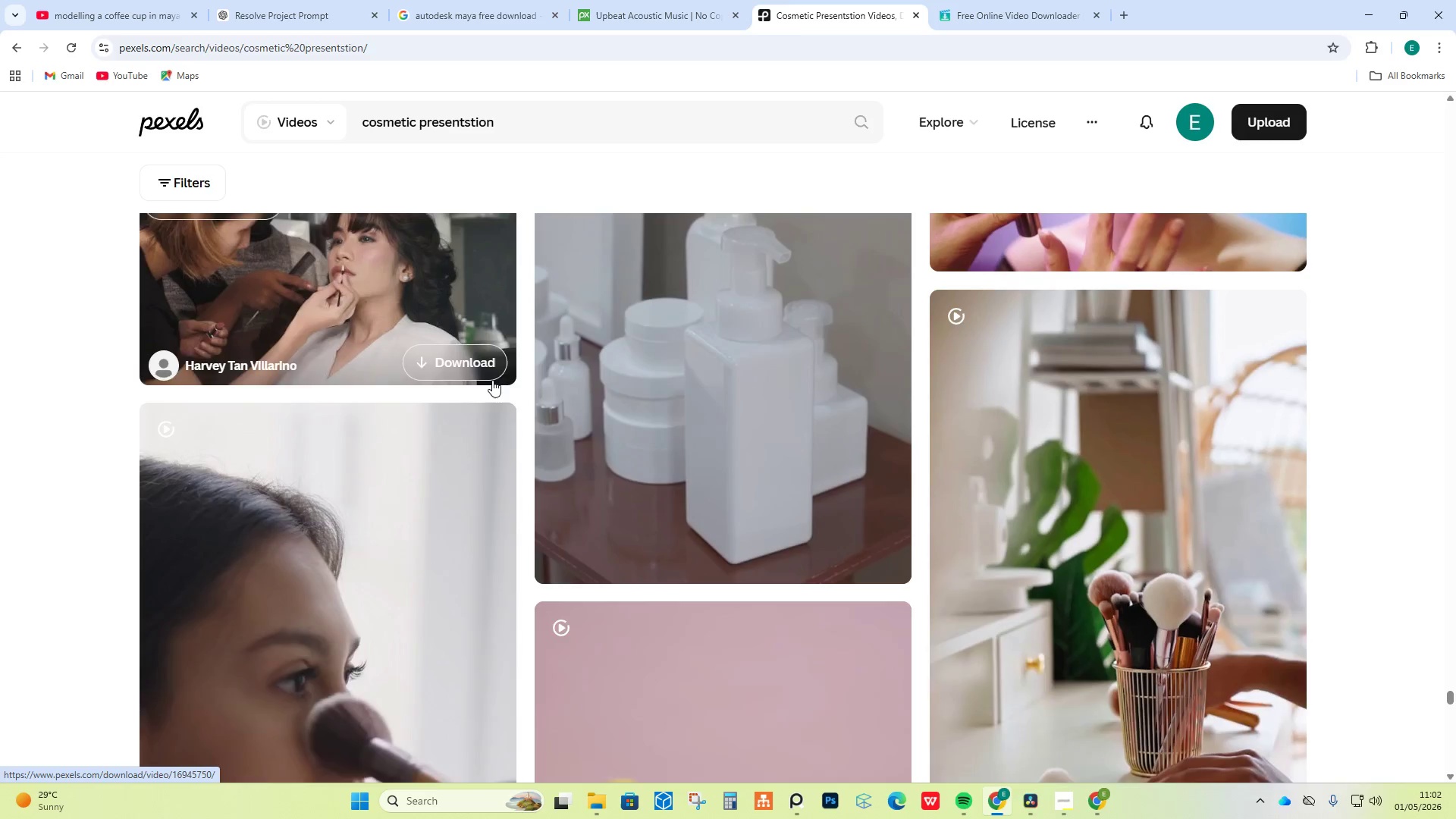 
scroll: coordinate [492, 380], scroll_direction: down, amount: 5.0
 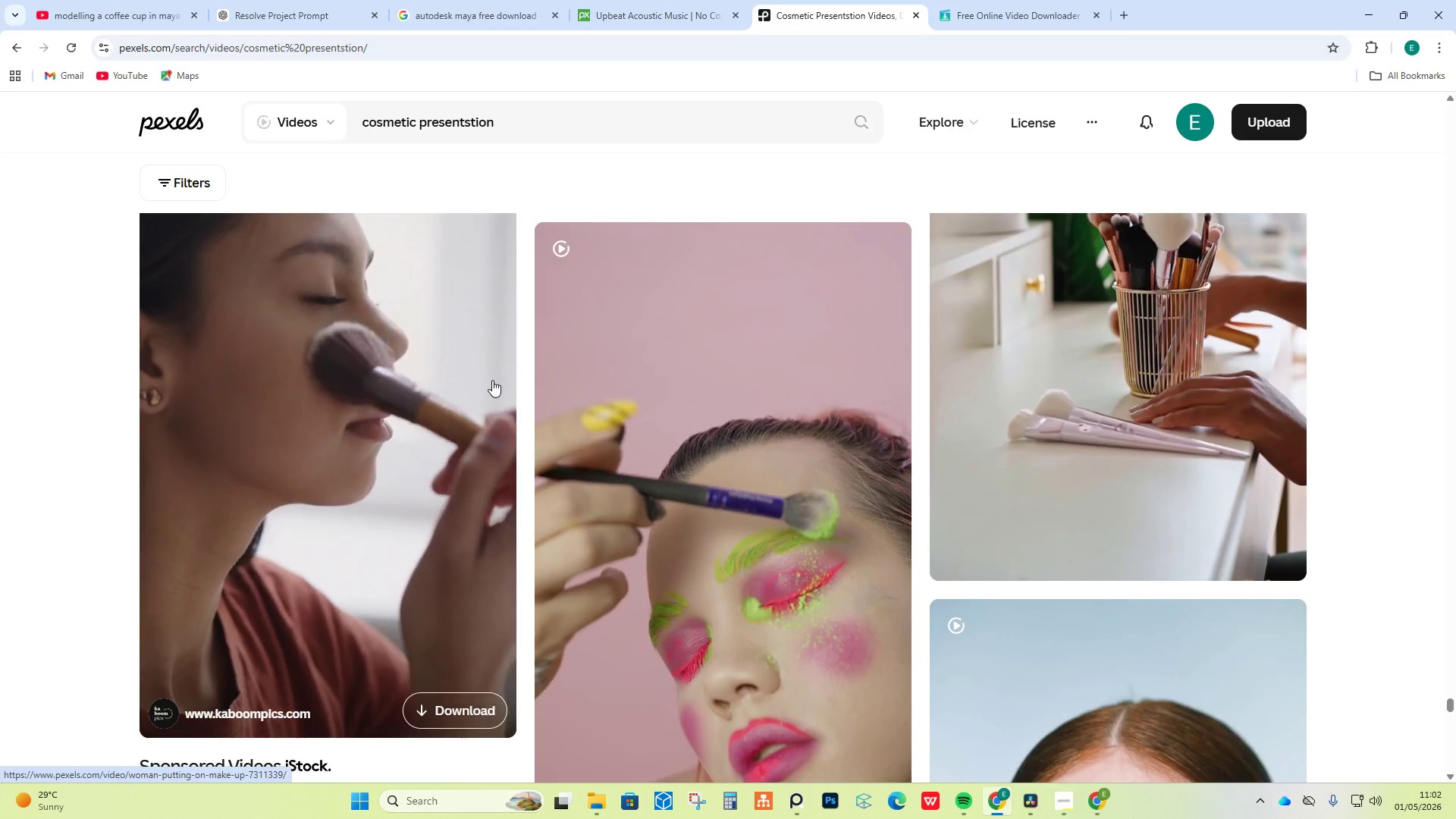 
scroll: coordinate [492, 380], scroll_direction: up, amount: 3.0
 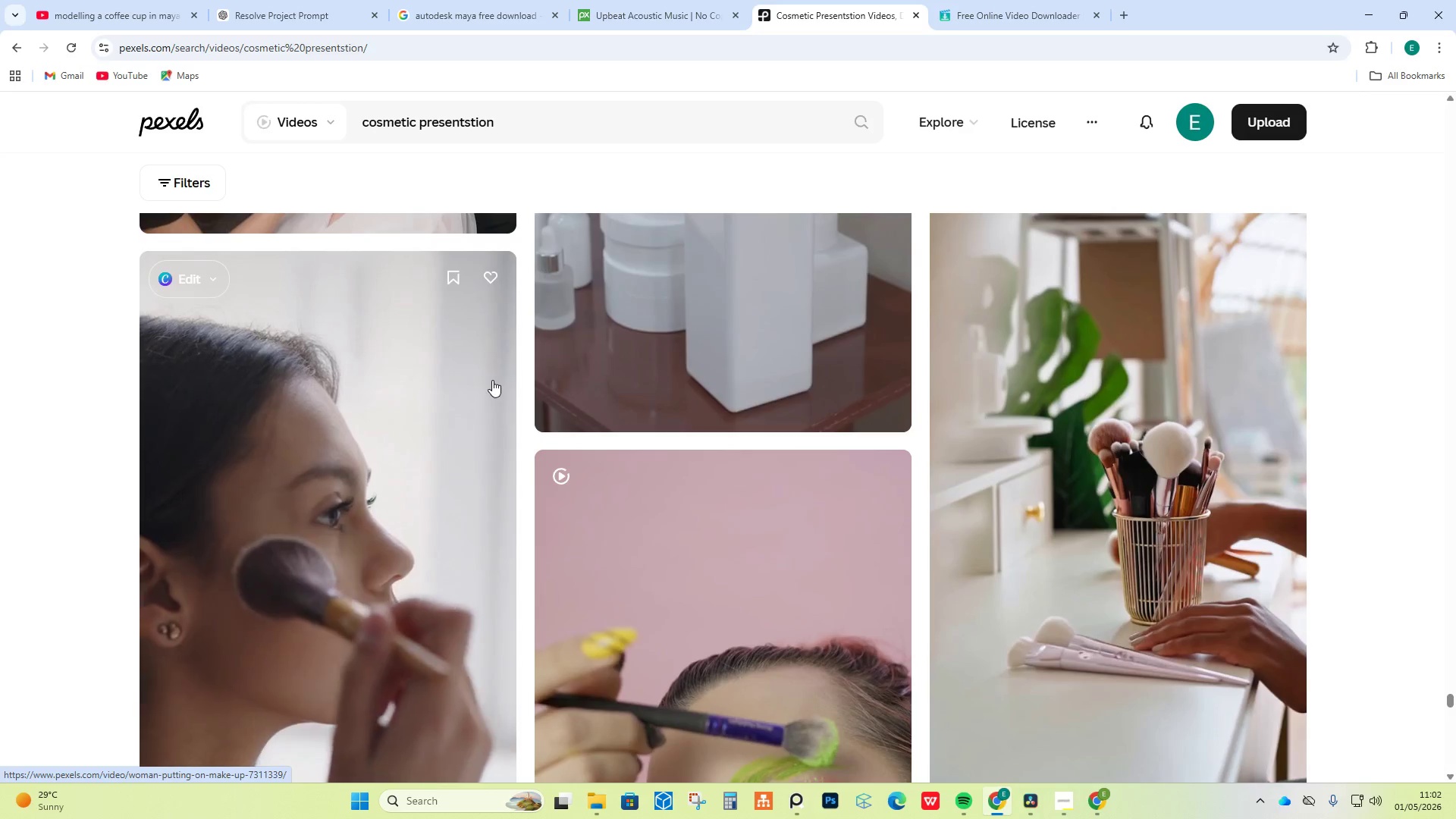 
scroll: coordinate [489, 382], scroll_direction: down, amount: 30.0
 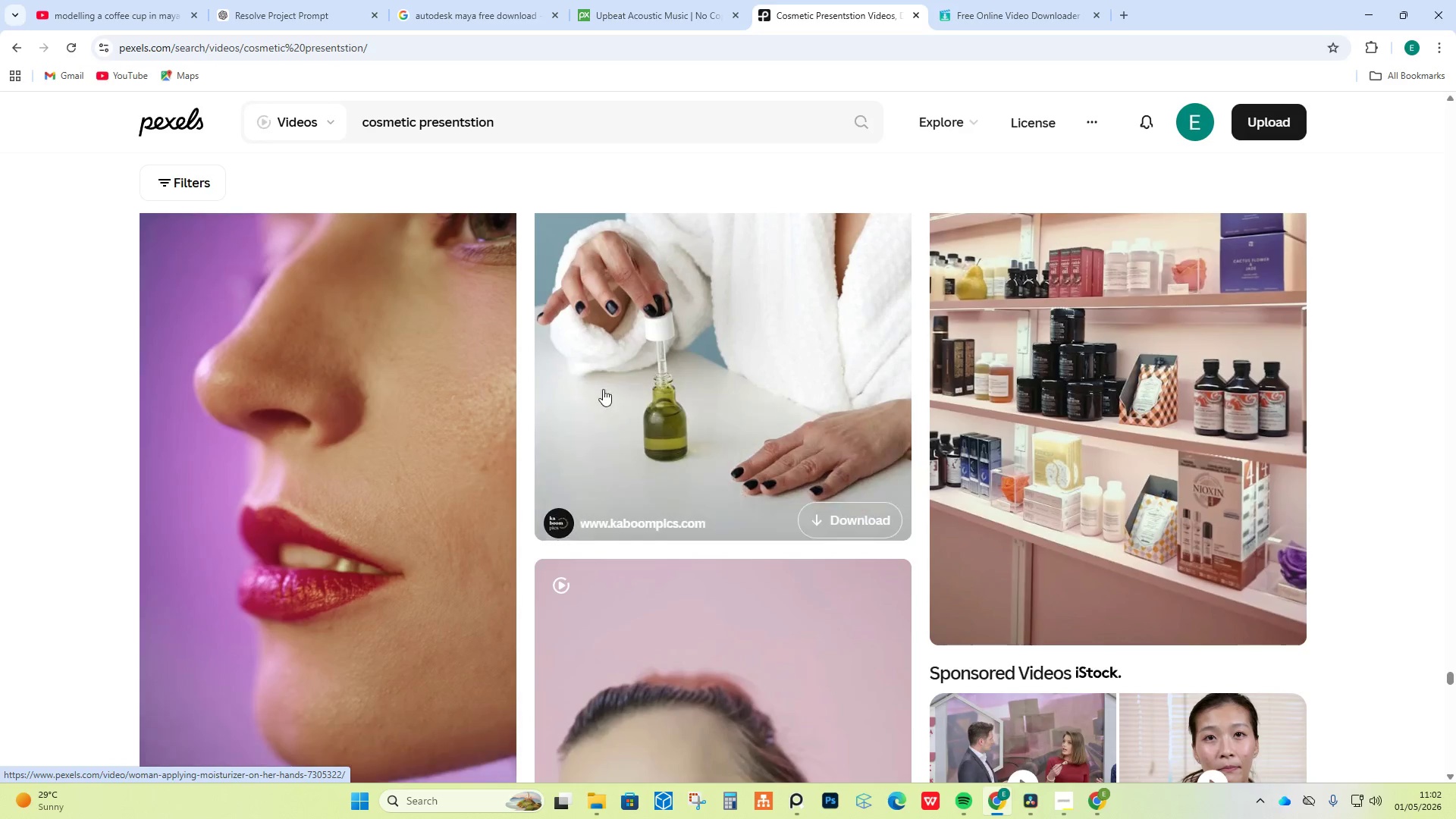 
scroll: coordinate [695, 444], scroll_direction: up, amount: 3.0
 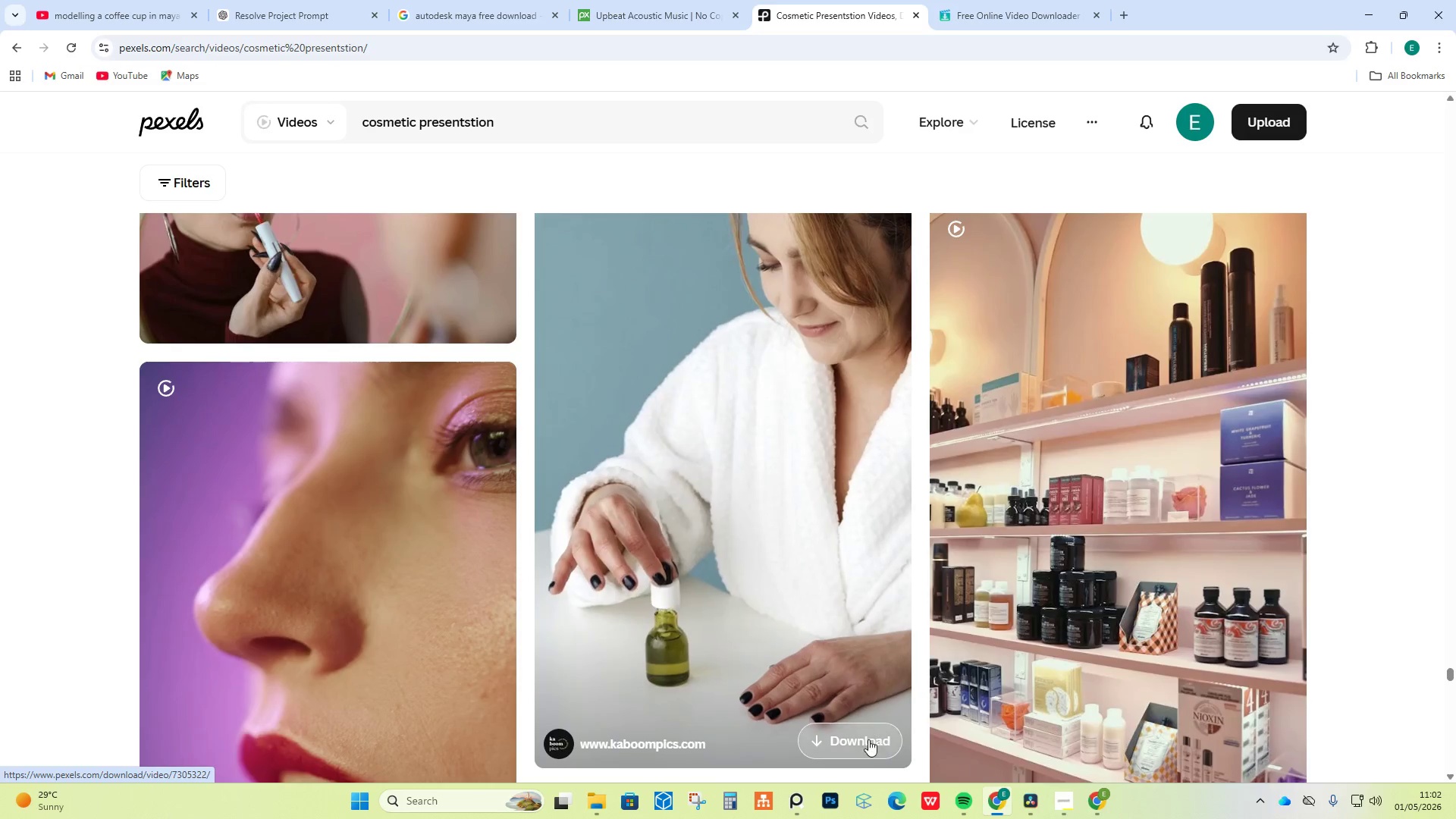 
left_click([864, 741])
 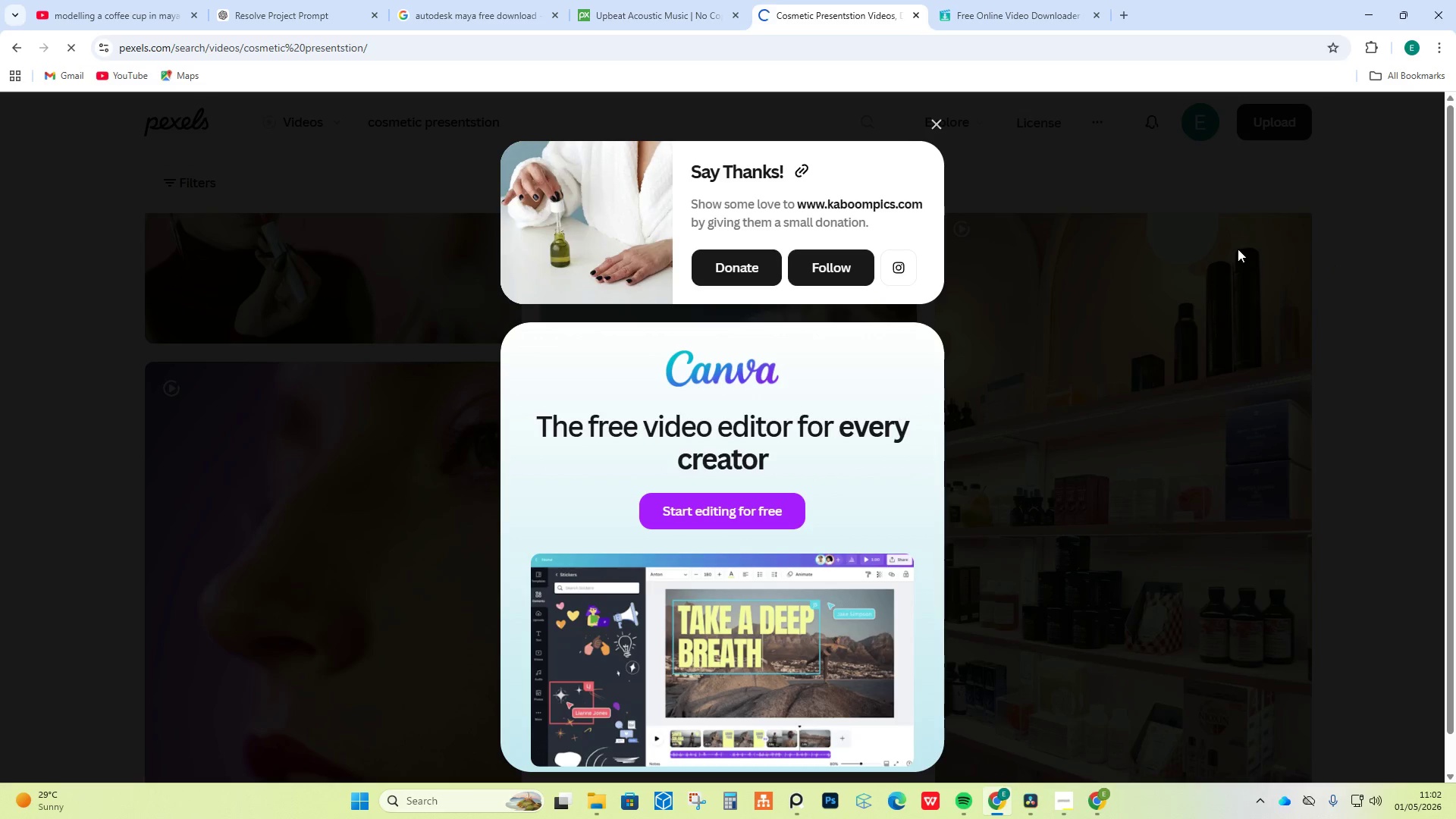 
wait(5.05)
 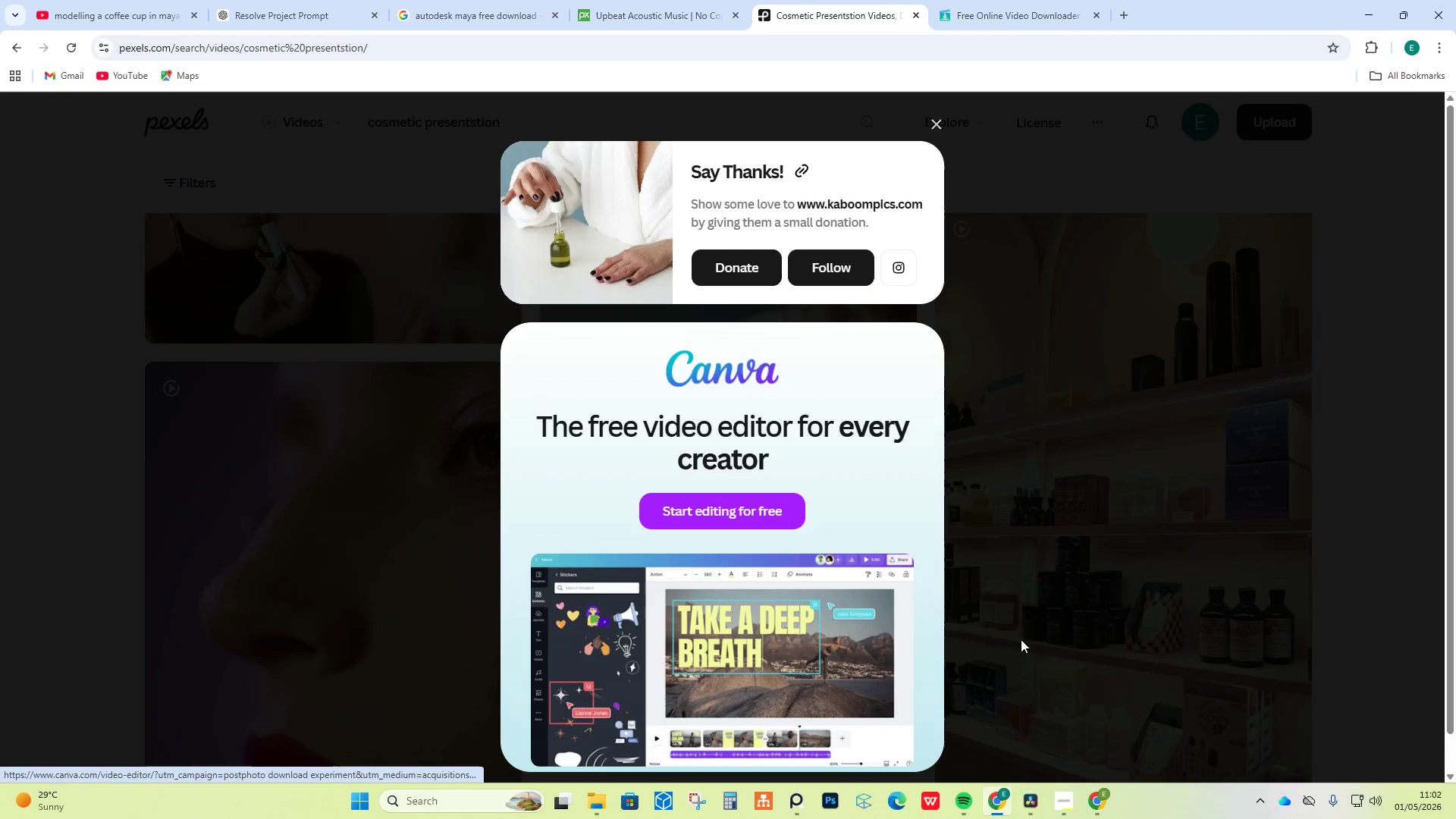 
left_click([1388, 46])
 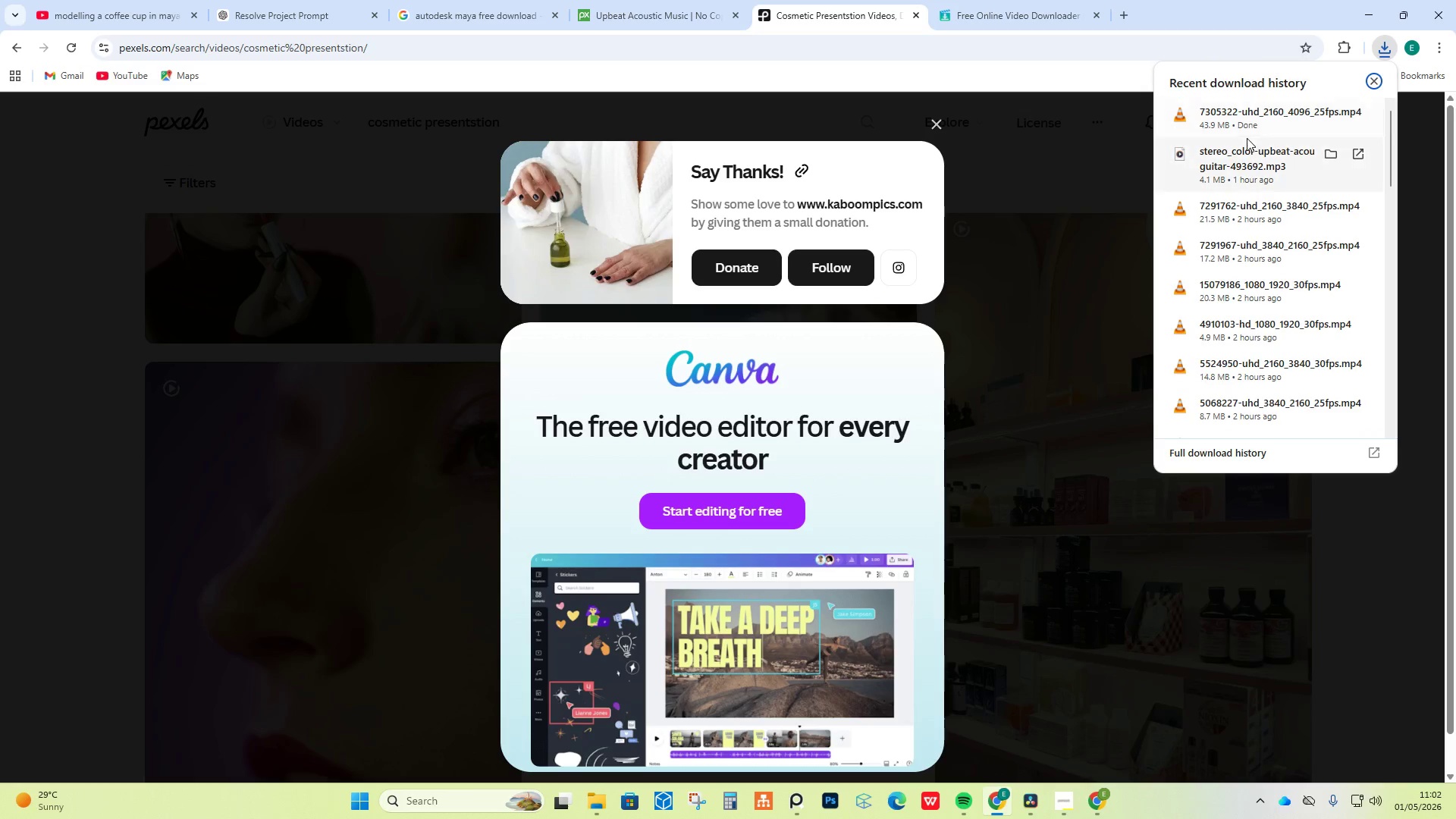 
left_click_drag(start_coordinate=[1257, 120], to_coordinate=[243, 521])
 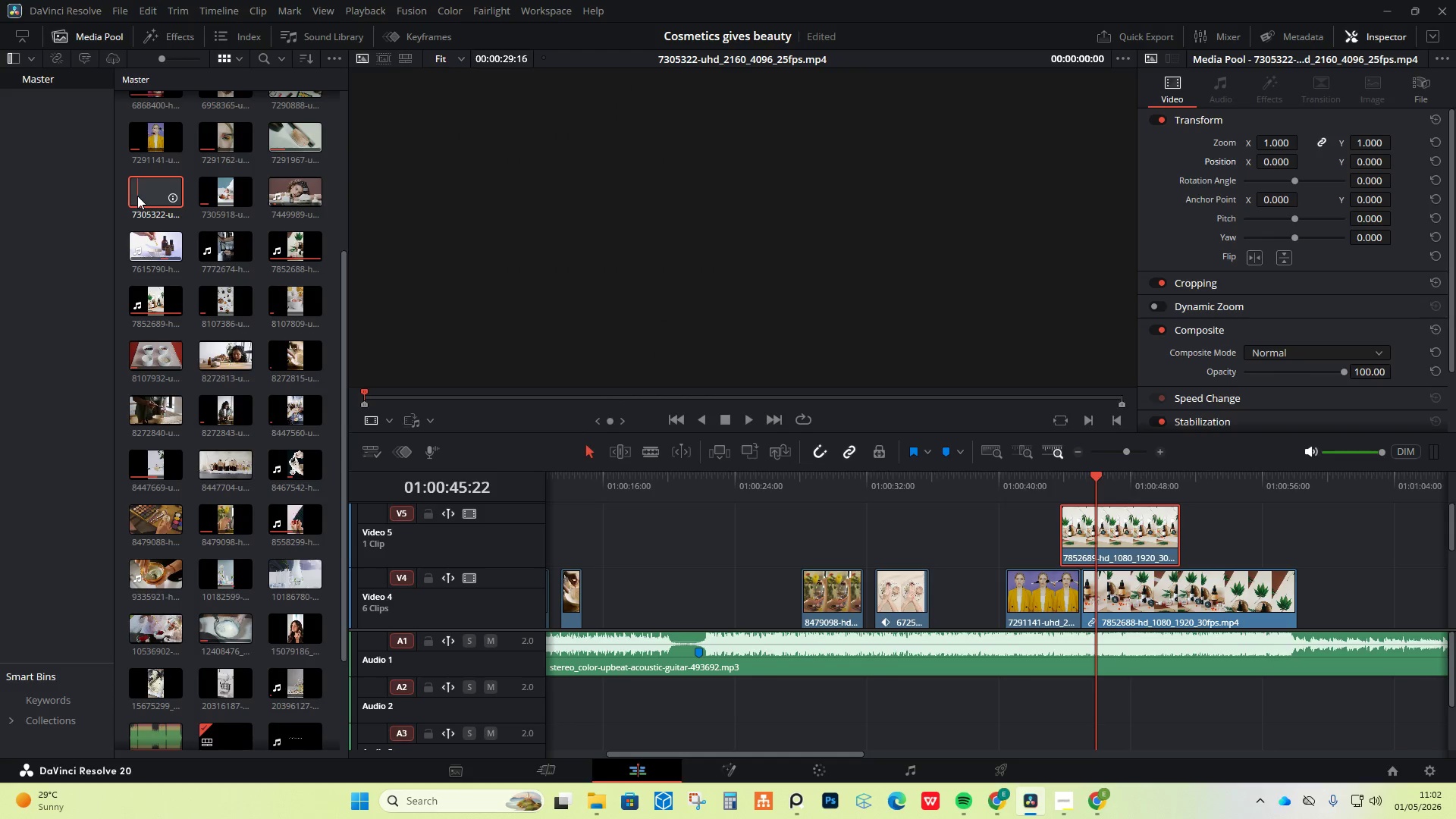 
left_click_drag(start_coordinate=[137, 196], to_coordinate=[1151, 516])
 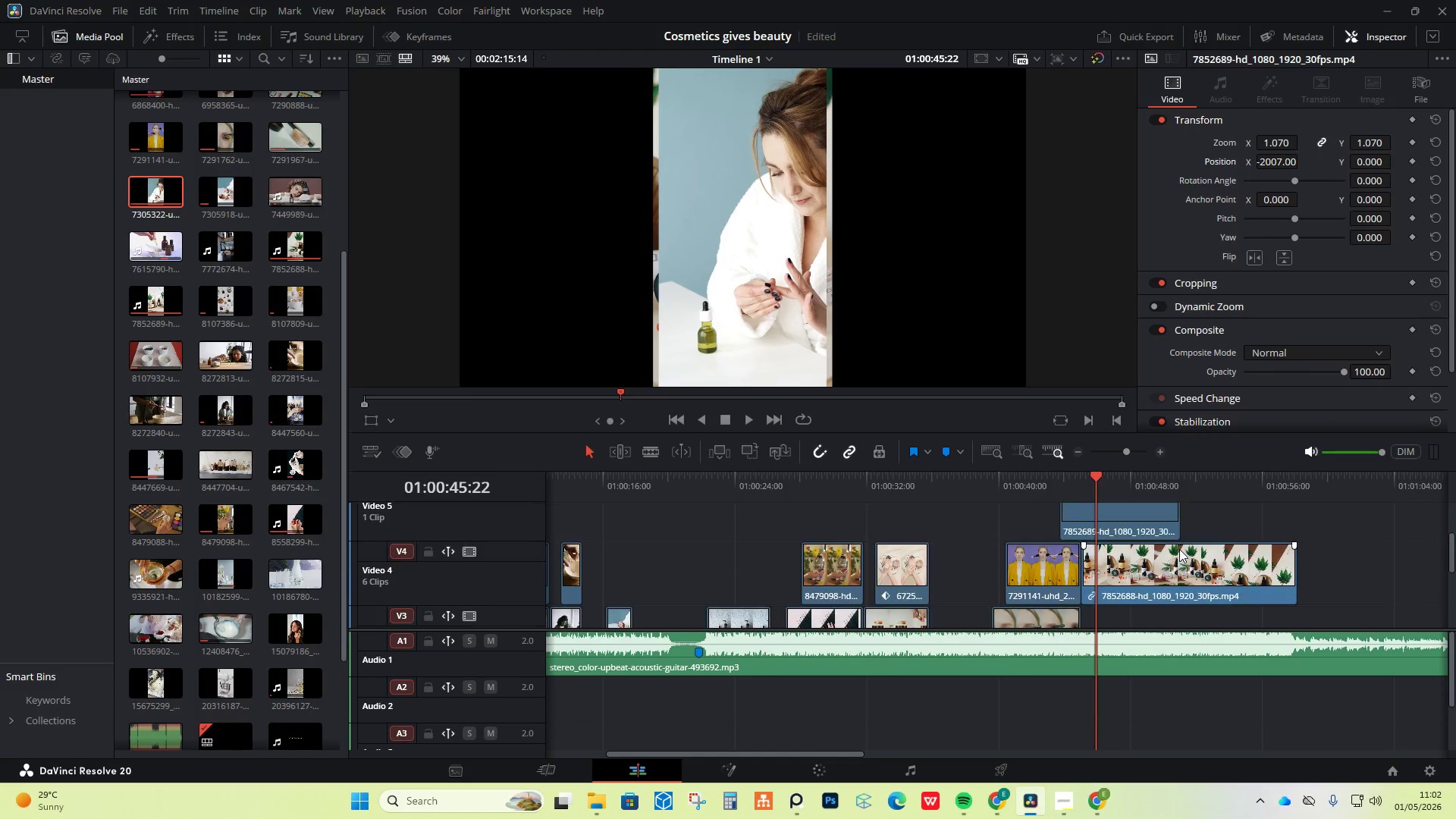 
scroll: coordinate [1178, 549], scroll_direction: down, amount: 1.0
 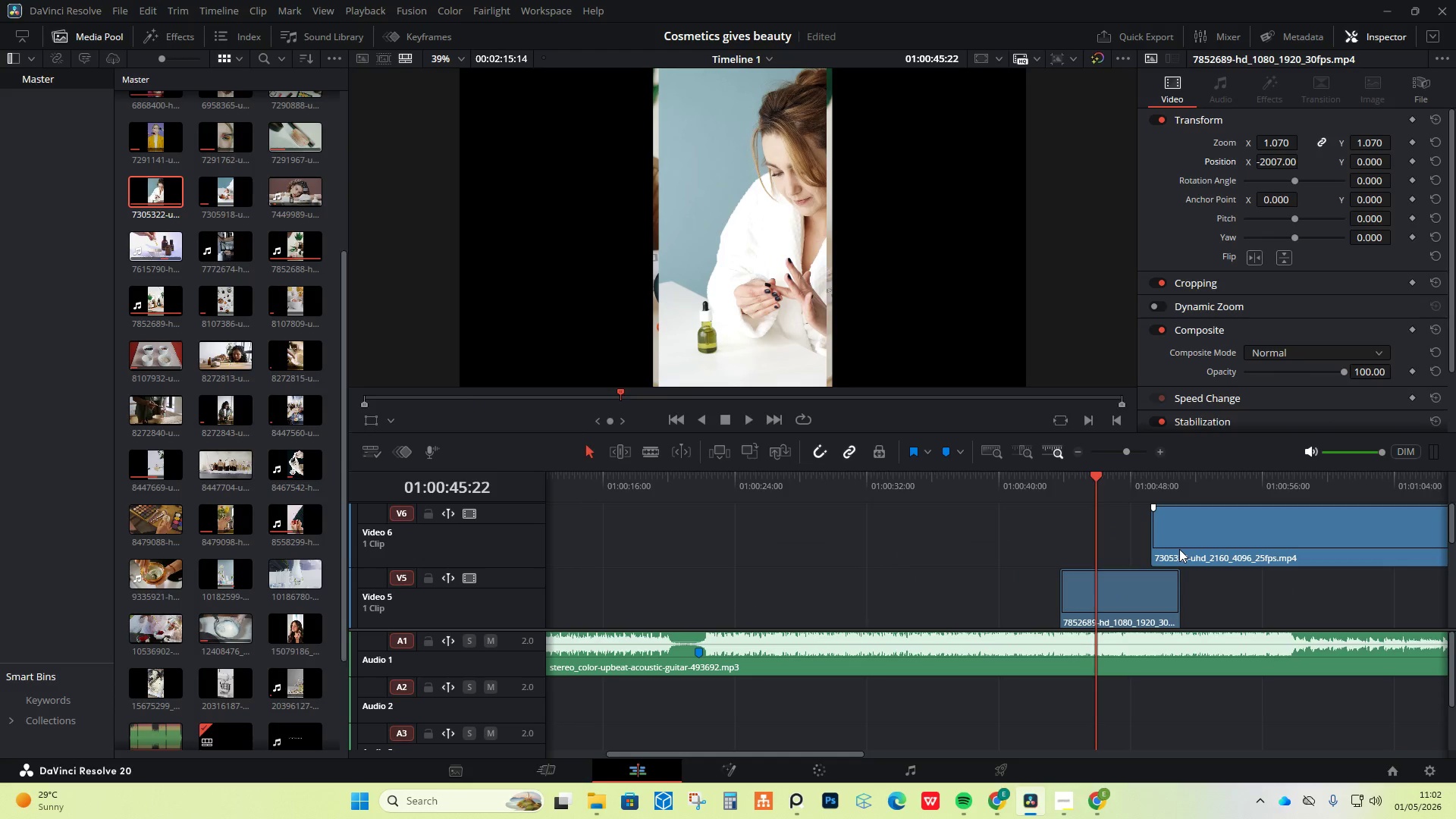 
scroll: coordinate [1174, 535], scroll_direction: up, amount: 1.0
 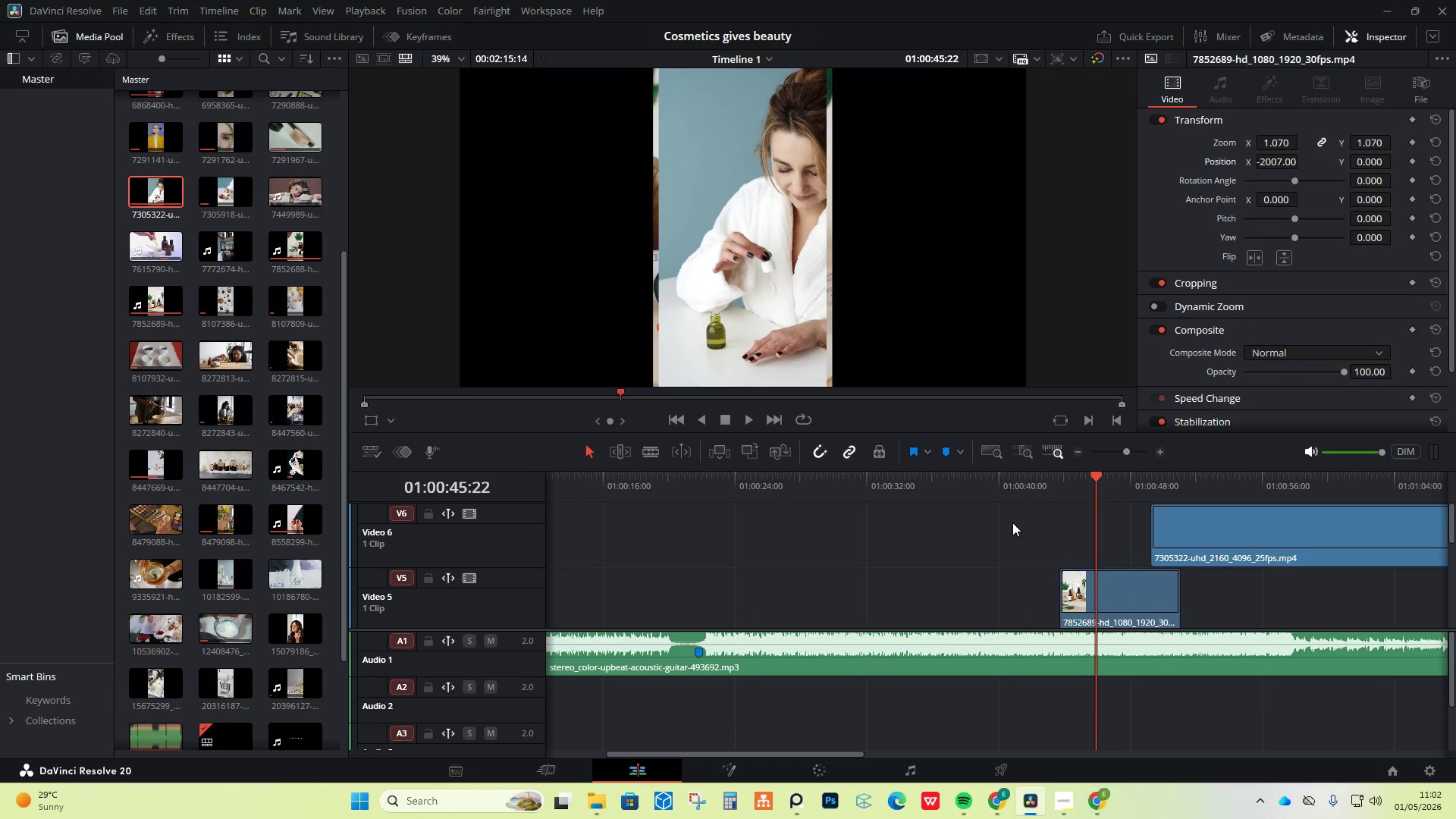 
left_click([1012, 522])
 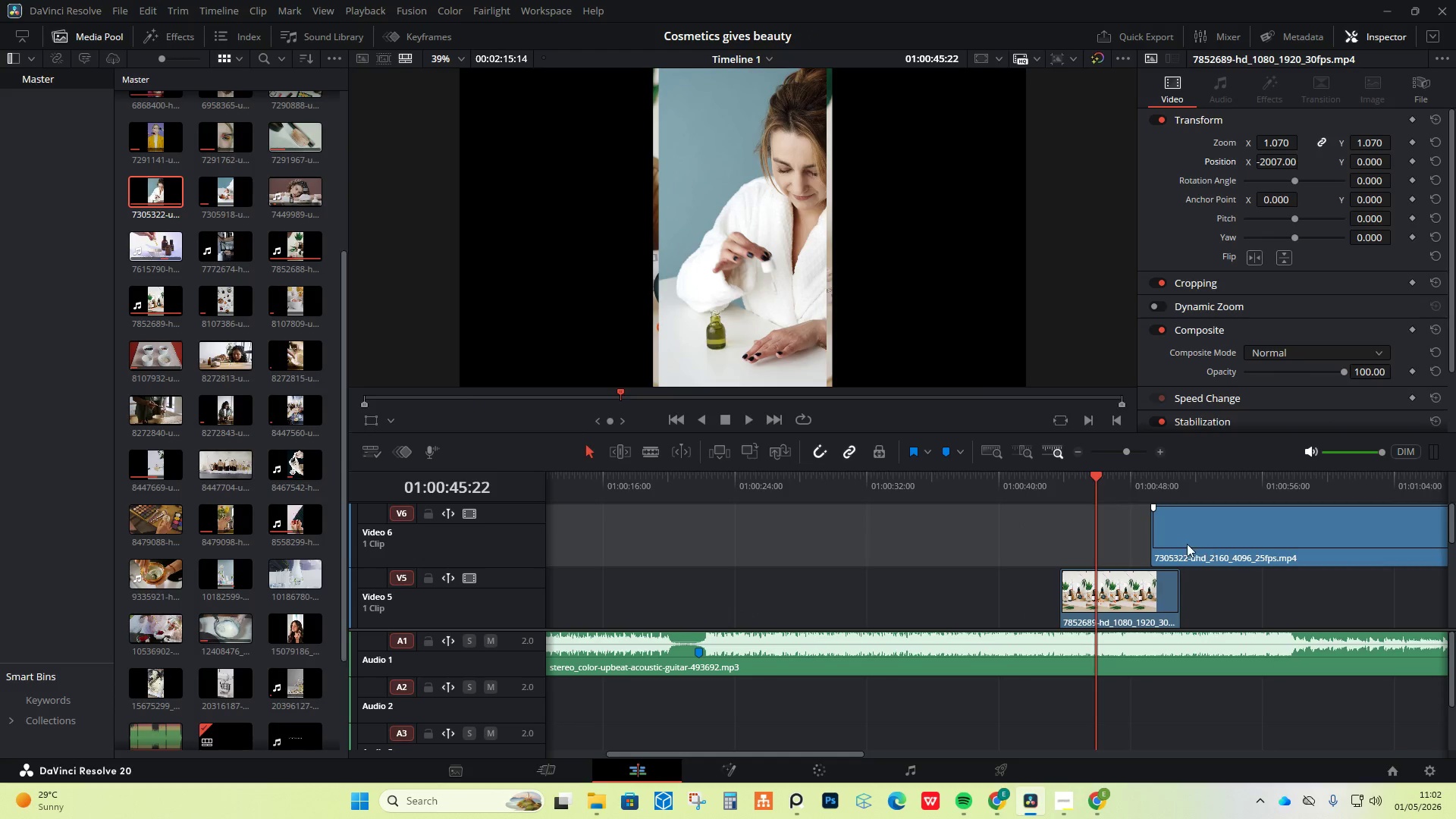 
left_click_drag(start_coordinate=[1187, 544], to_coordinate=[1219, 588])
 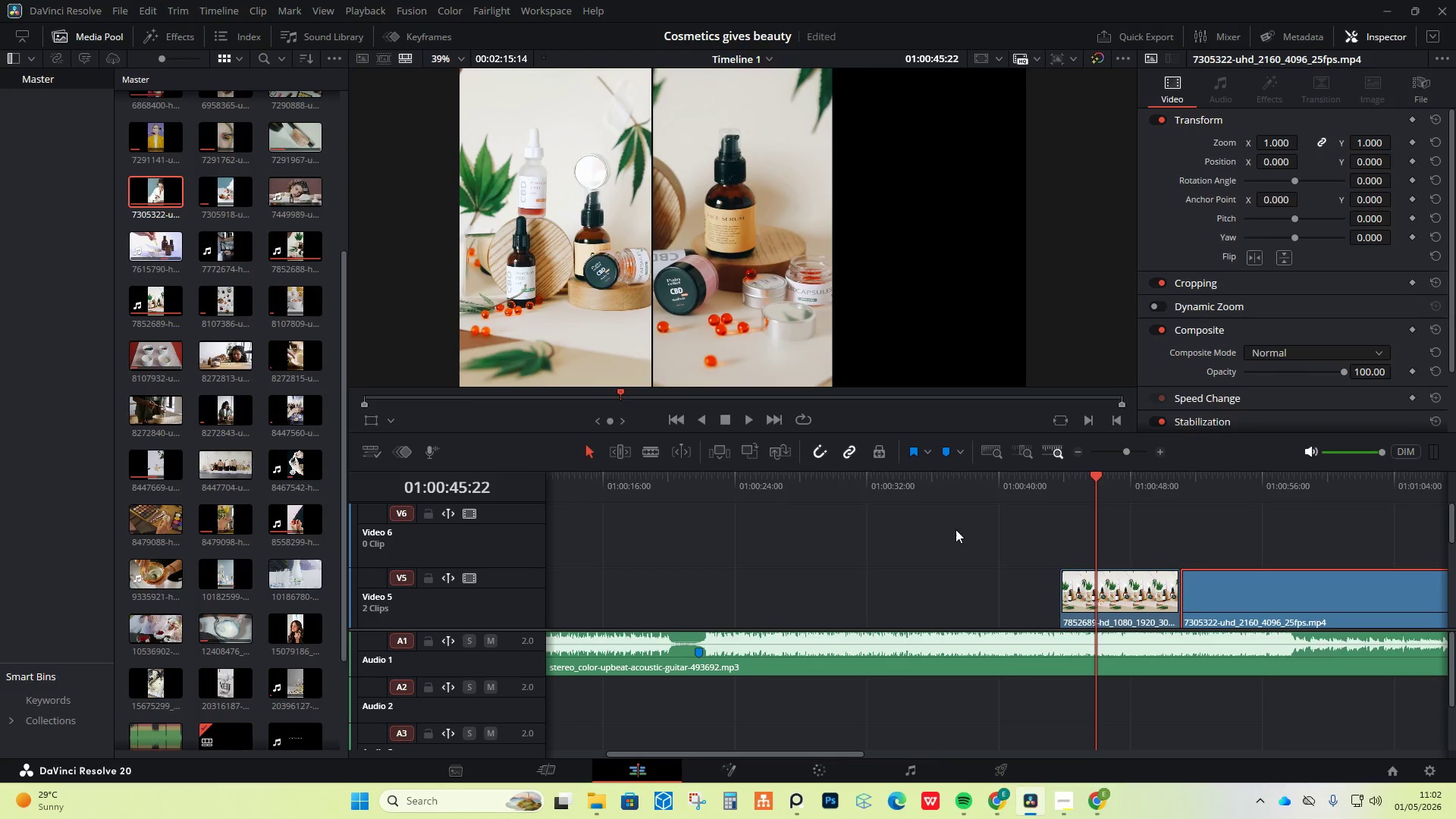 
hold_key(key=AltLeft, duration=0.62)
scroll: coordinate [1012, 543], scroll_direction: down, amount: 2.0
 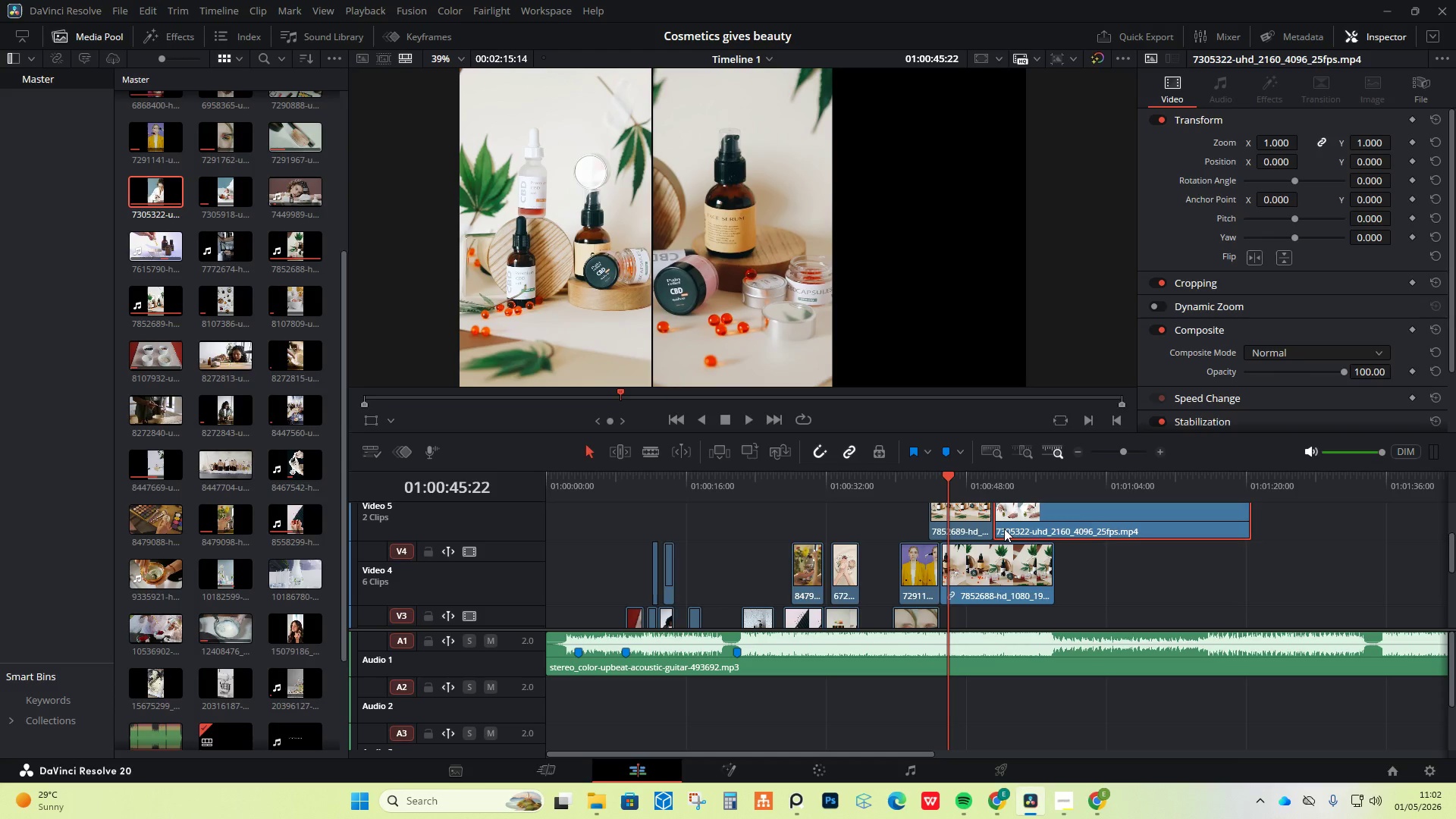 
scroll: coordinate [1004, 529], scroll_direction: up, amount: 1.0
 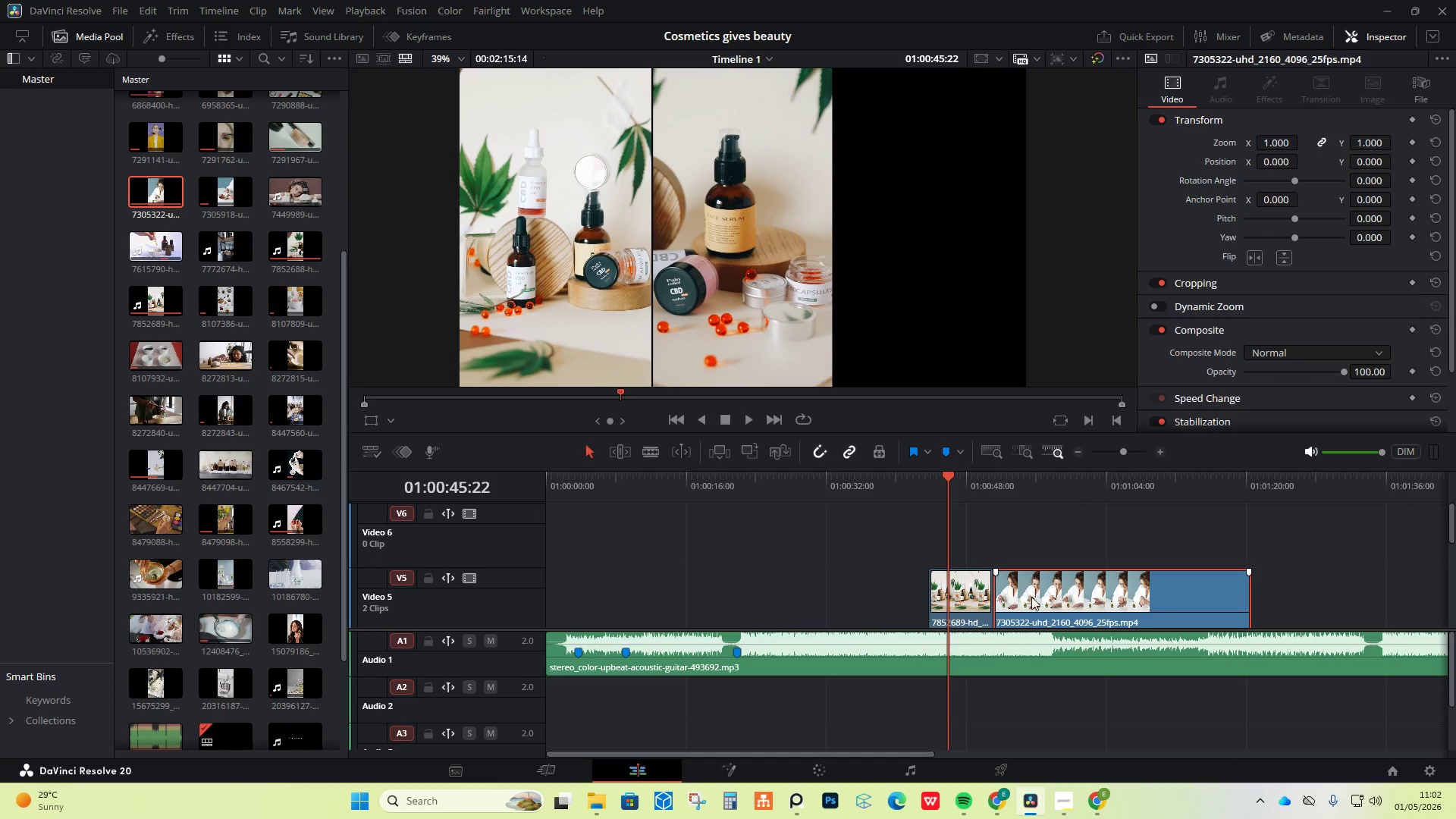 
left_click_drag(start_coordinate=[1031, 598], to_coordinate=[991, 534])
 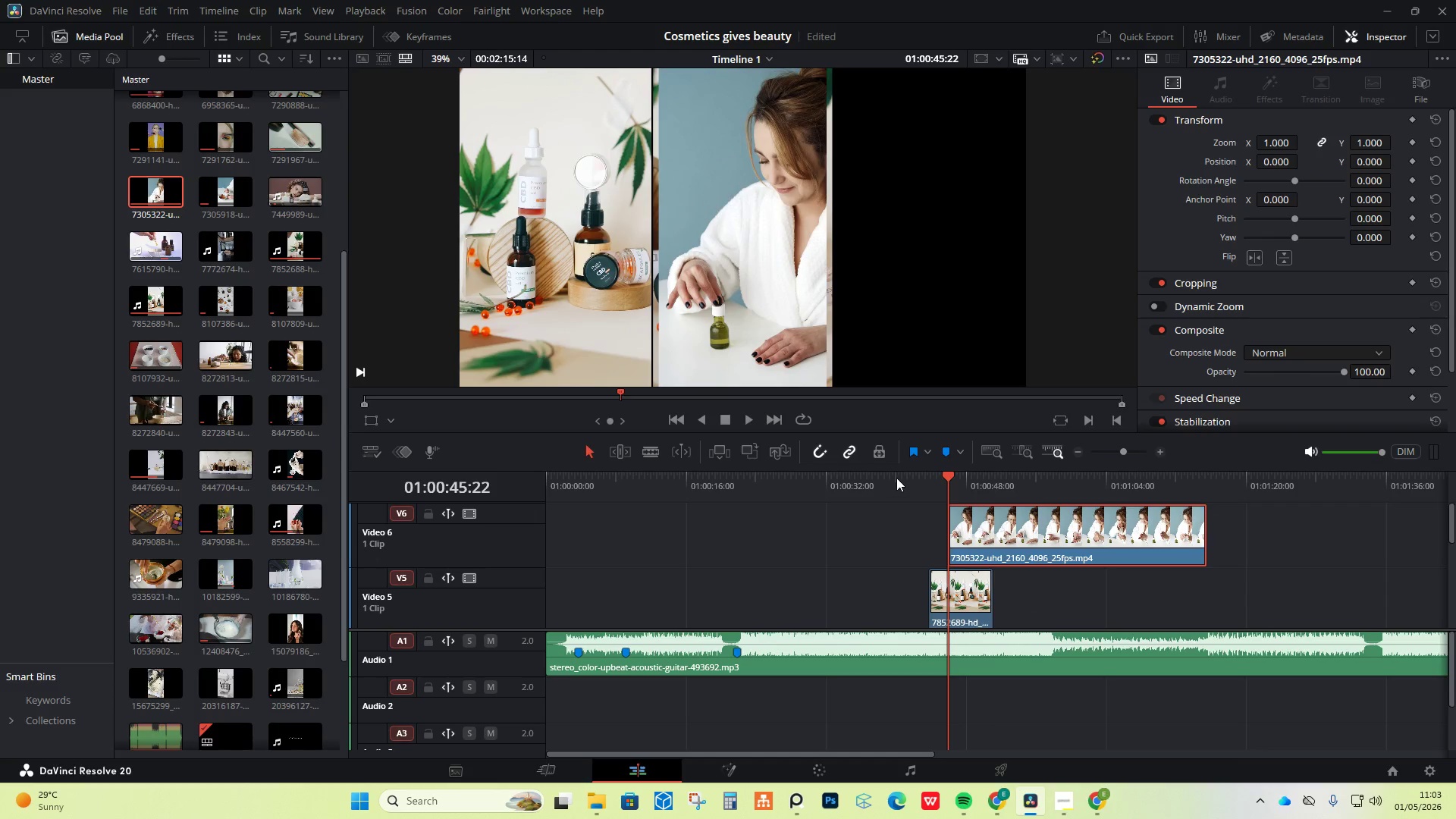 
left_click([896, 478])
 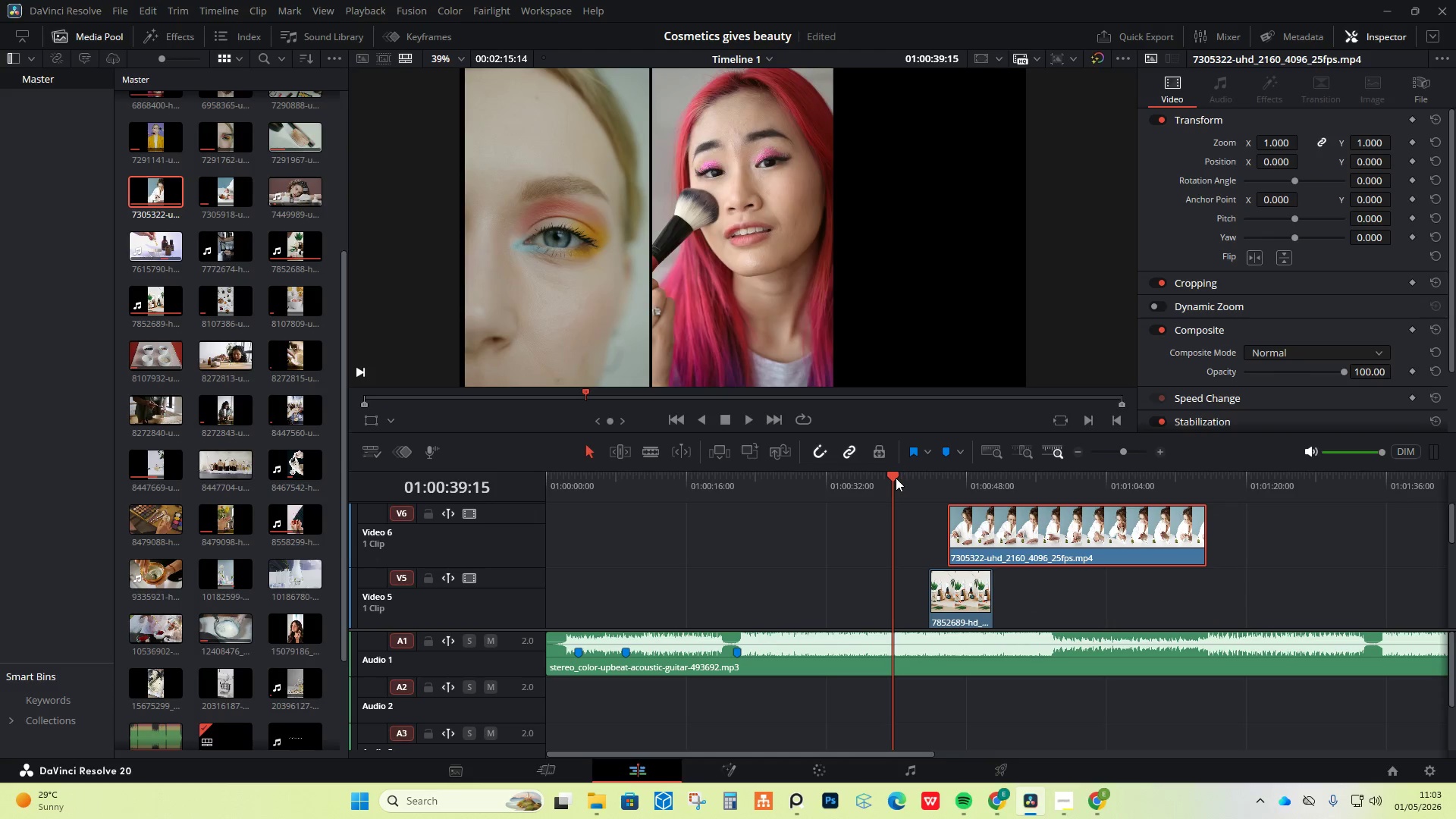 
key(Space)
 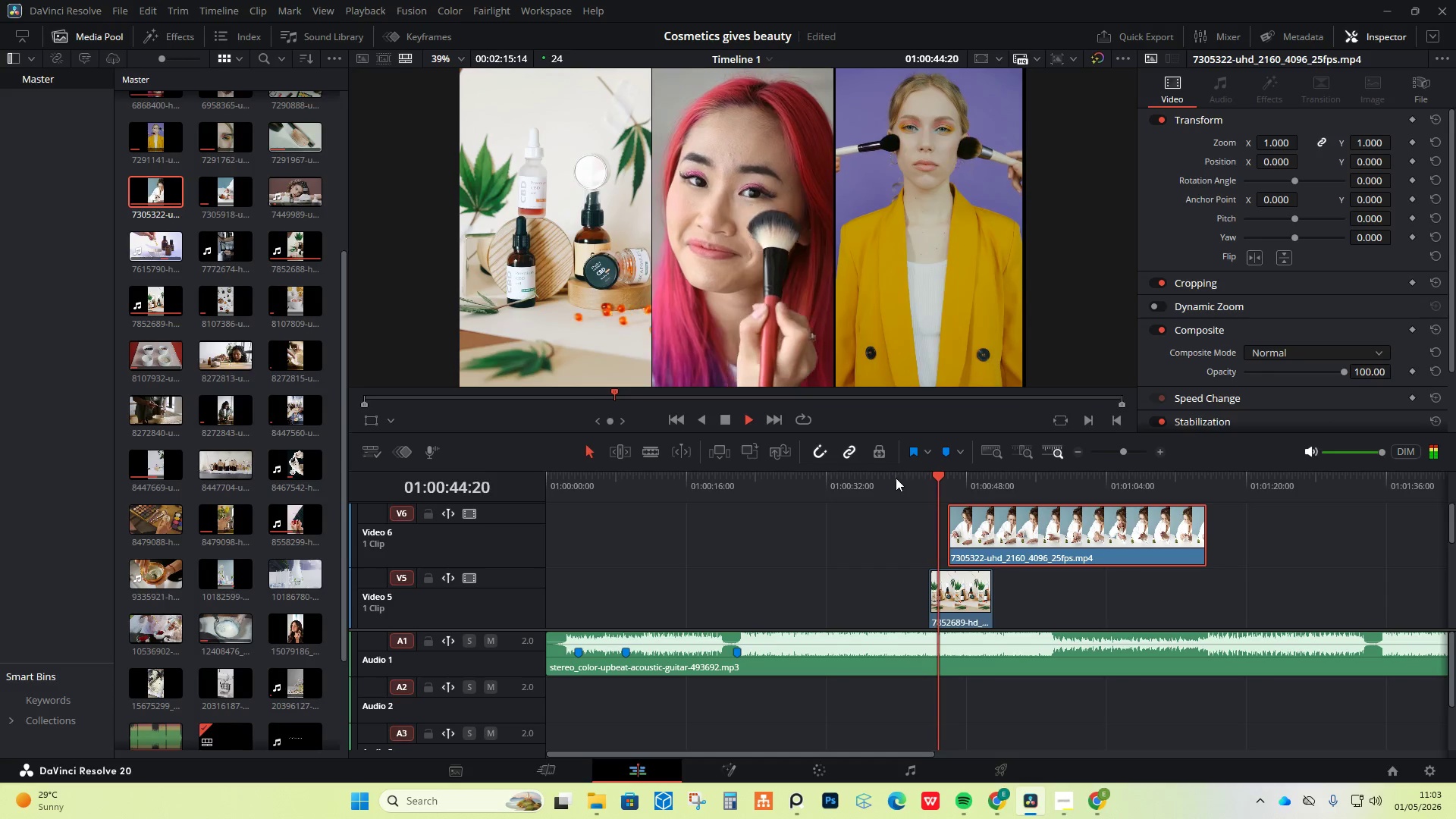 
wait(6.91)
 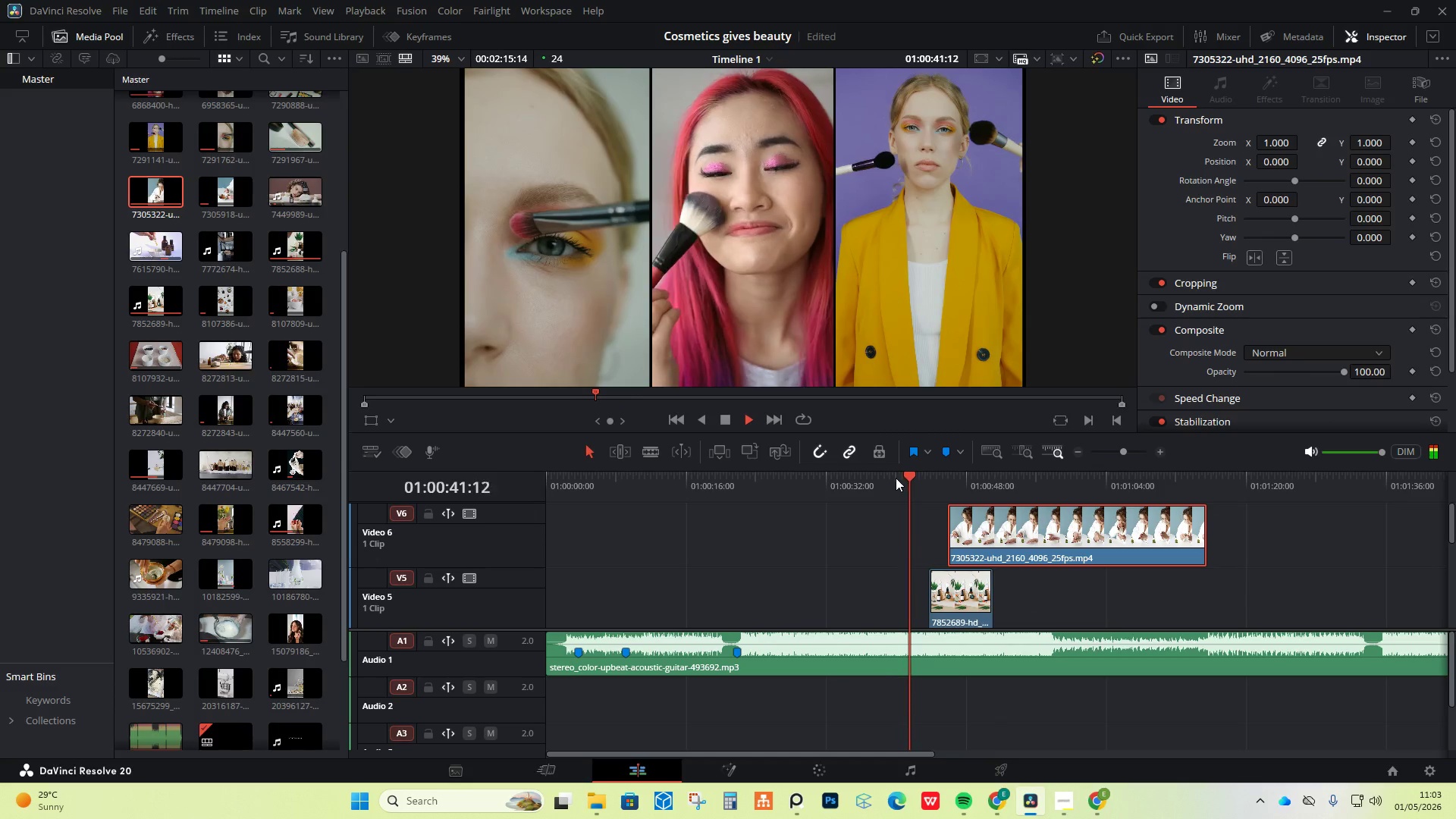 
key(Space)
 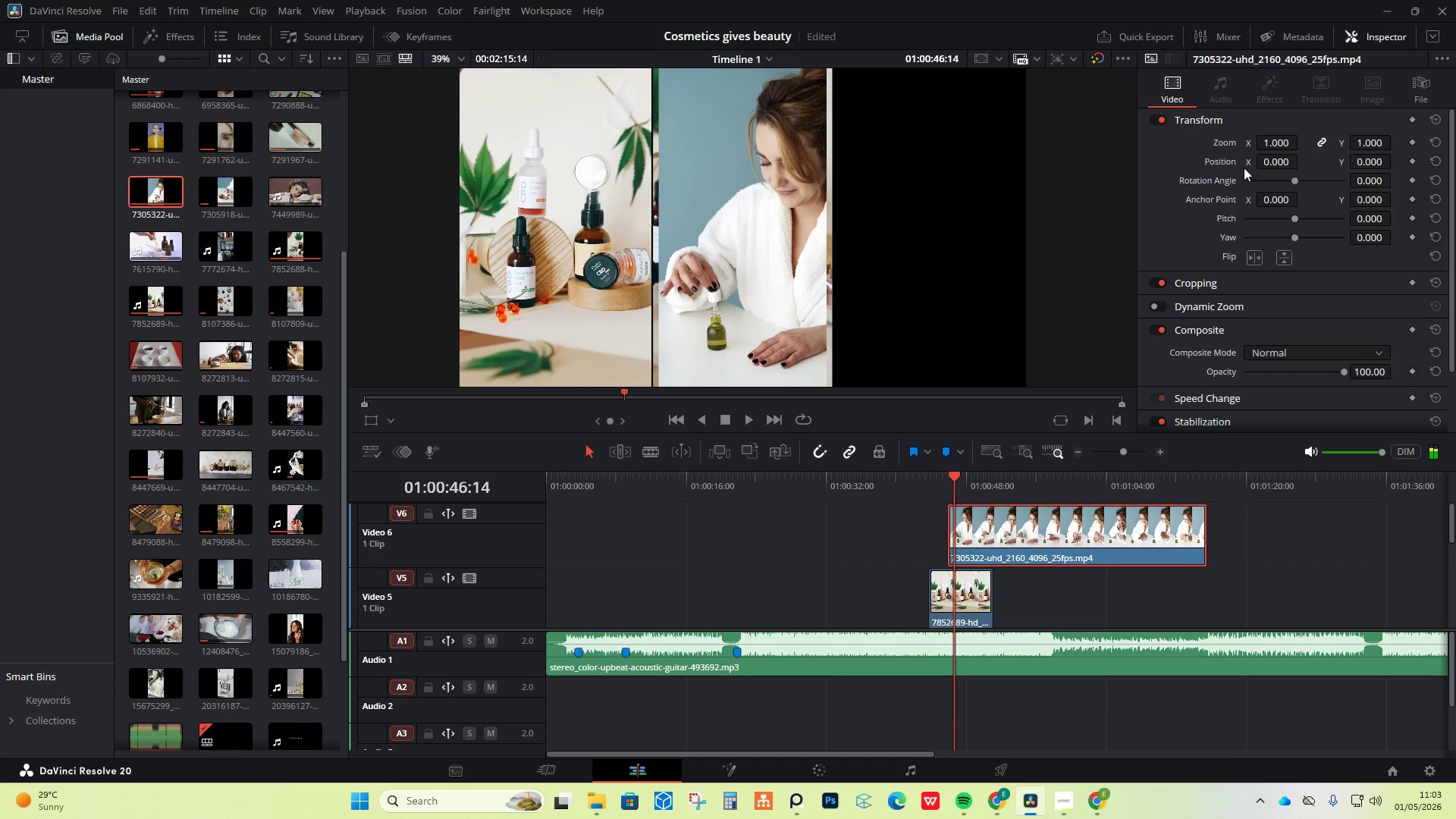 
left_click_drag(start_coordinate=[1270, 164], to_coordinate=[560, 401])
 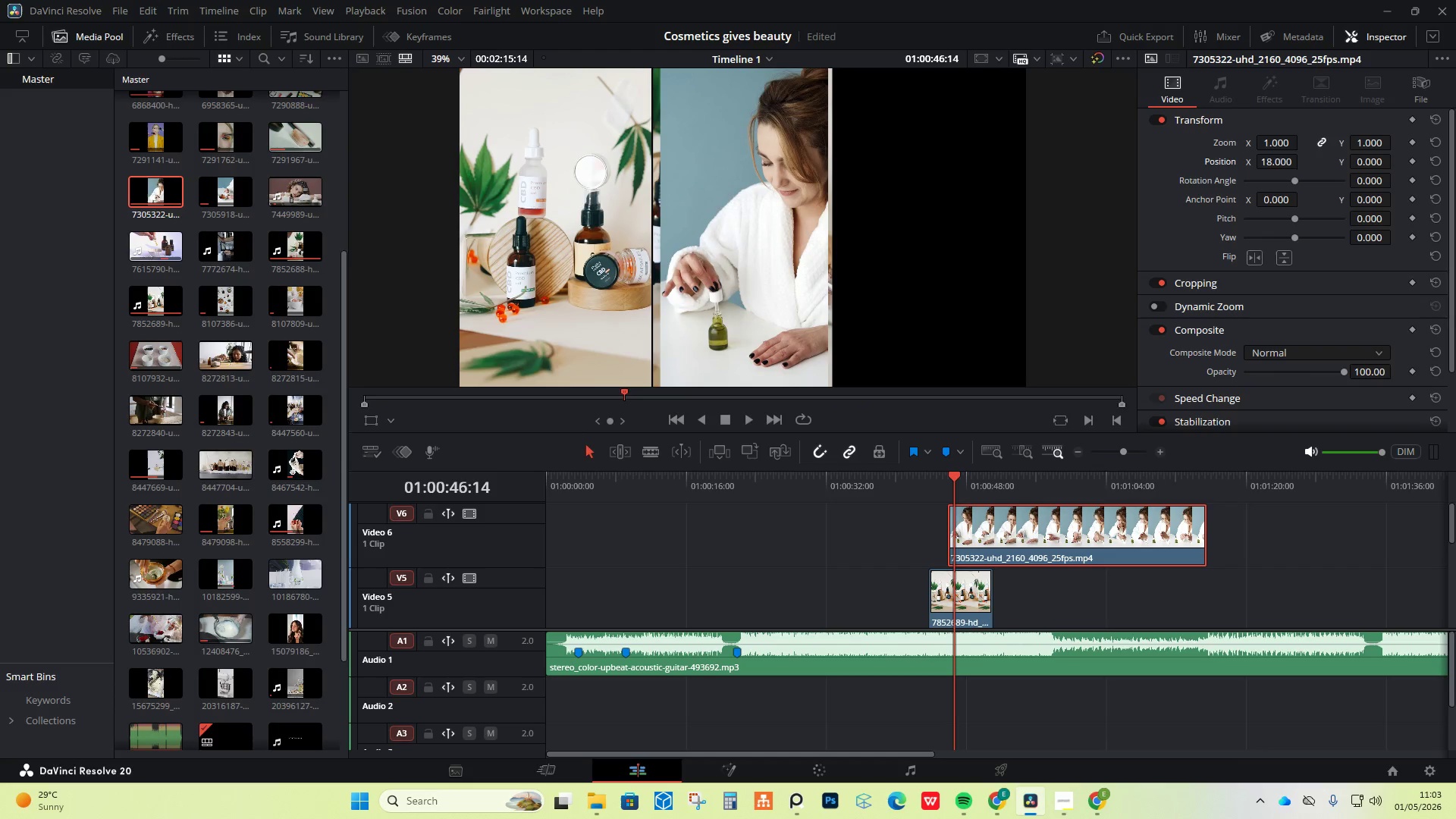 
double_click([1279, 163])
 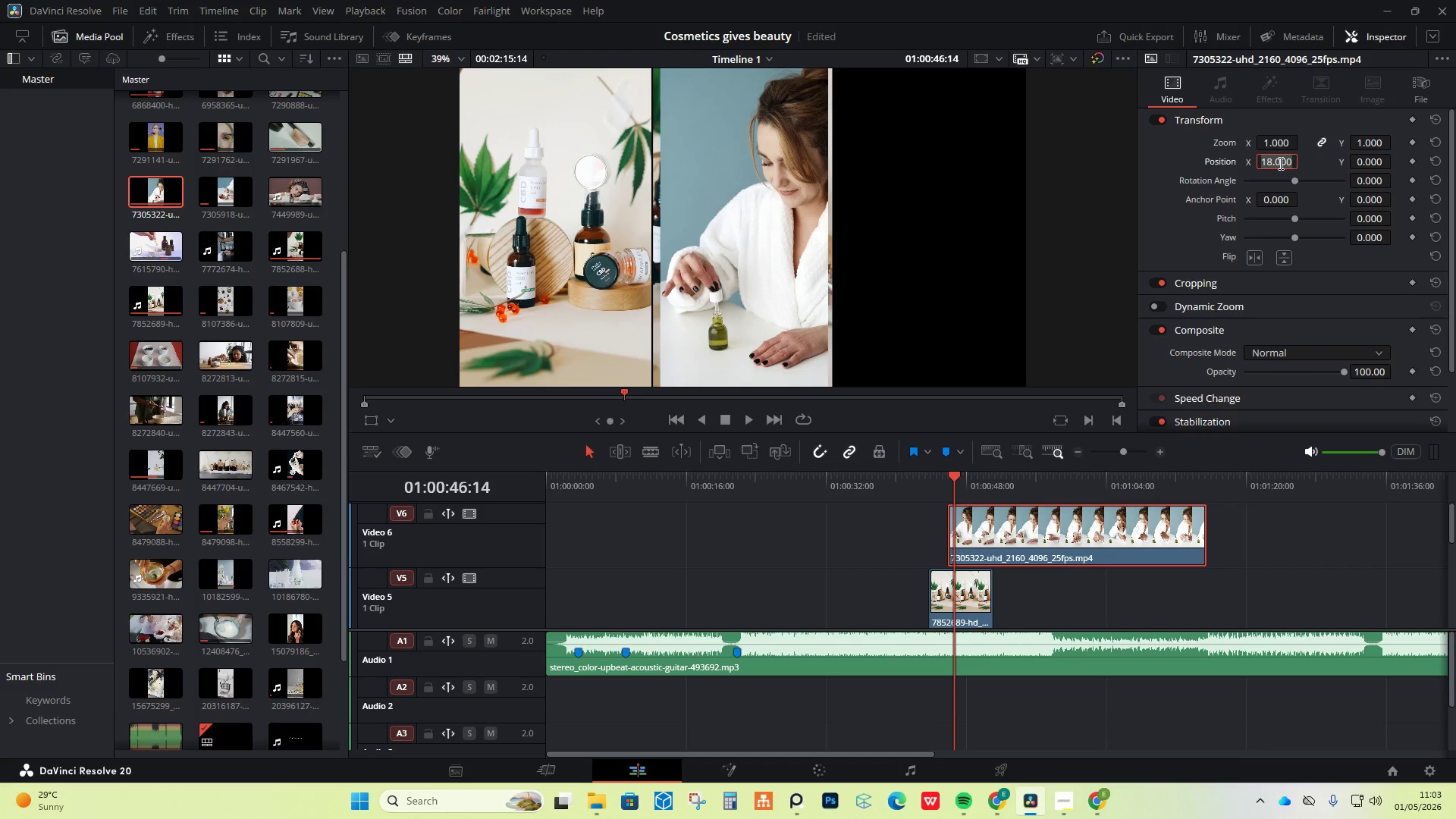 
key(0)
 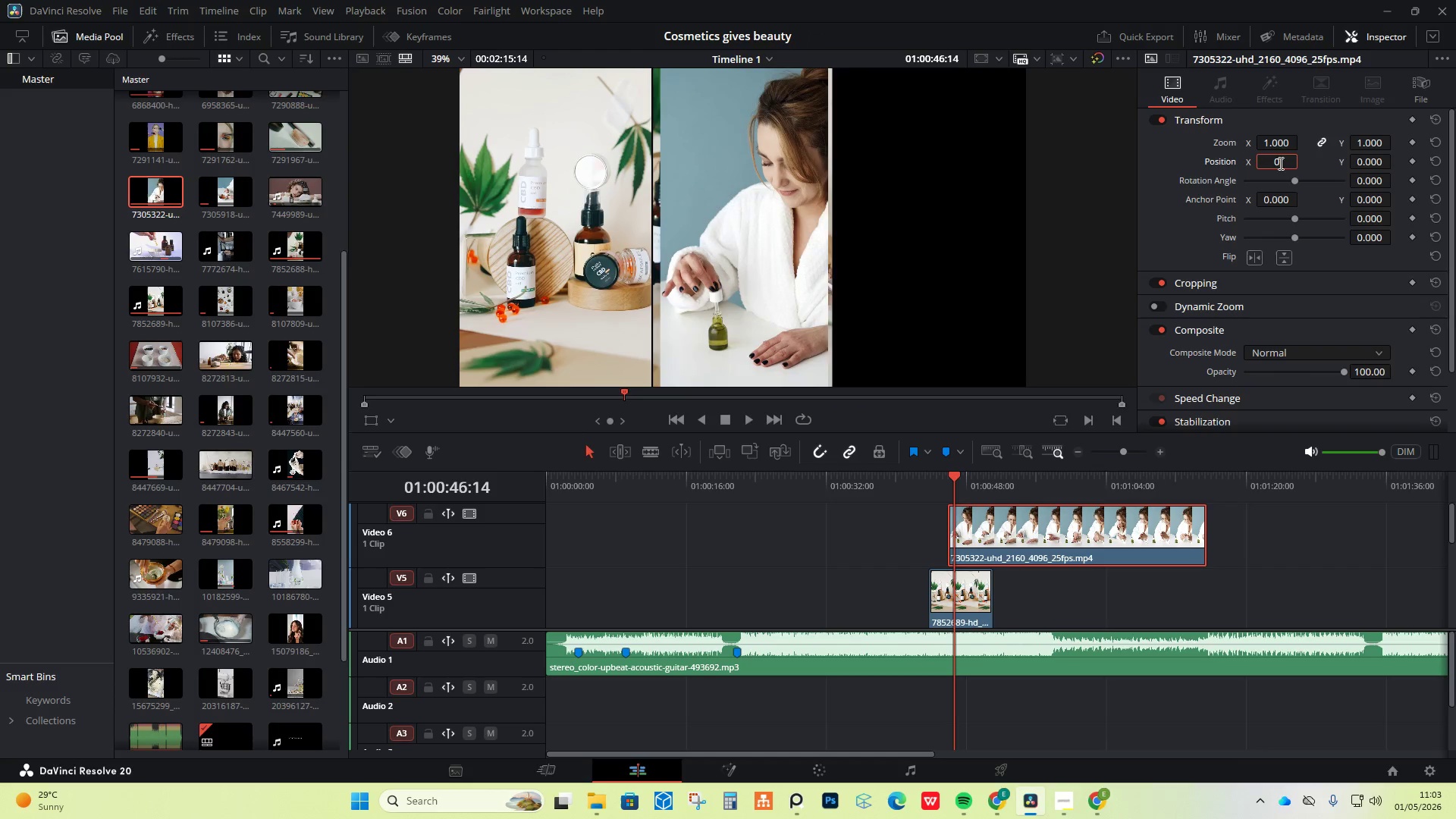 
key(Enter)
 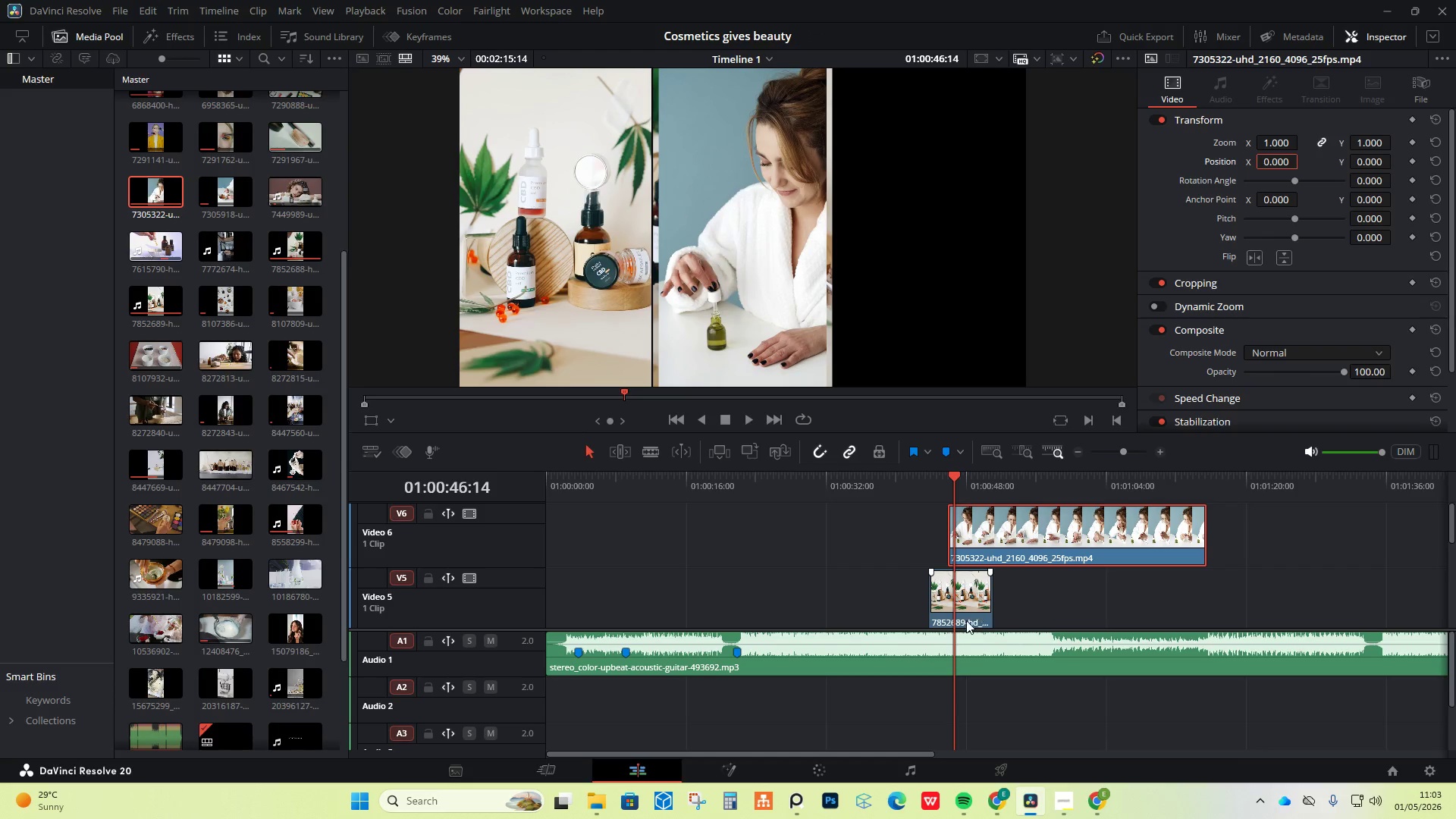 
left_click([976, 588])
 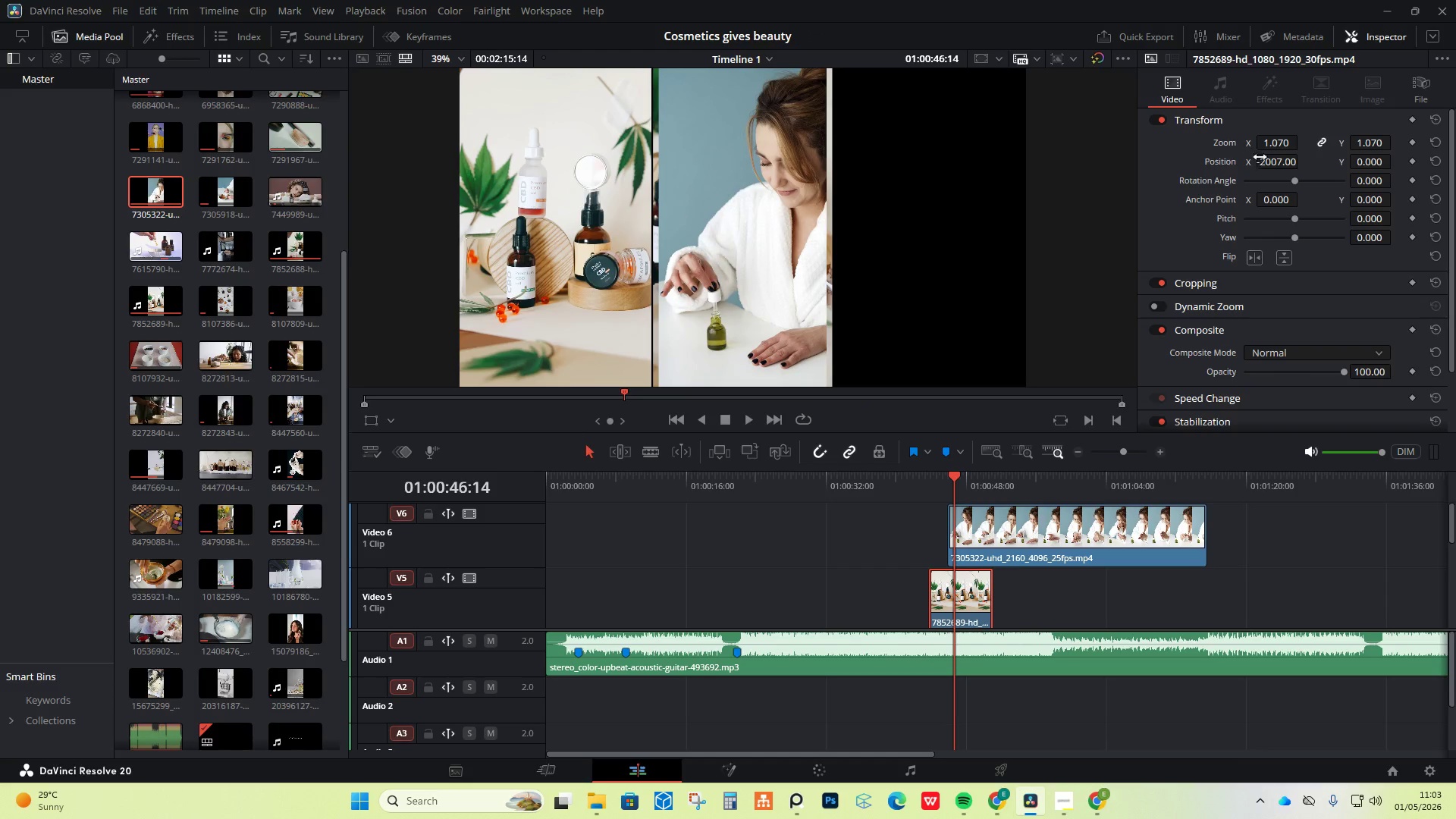 
left_click_drag(start_coordinate=[1268, 159], to_coordinate=[1356, 159])
 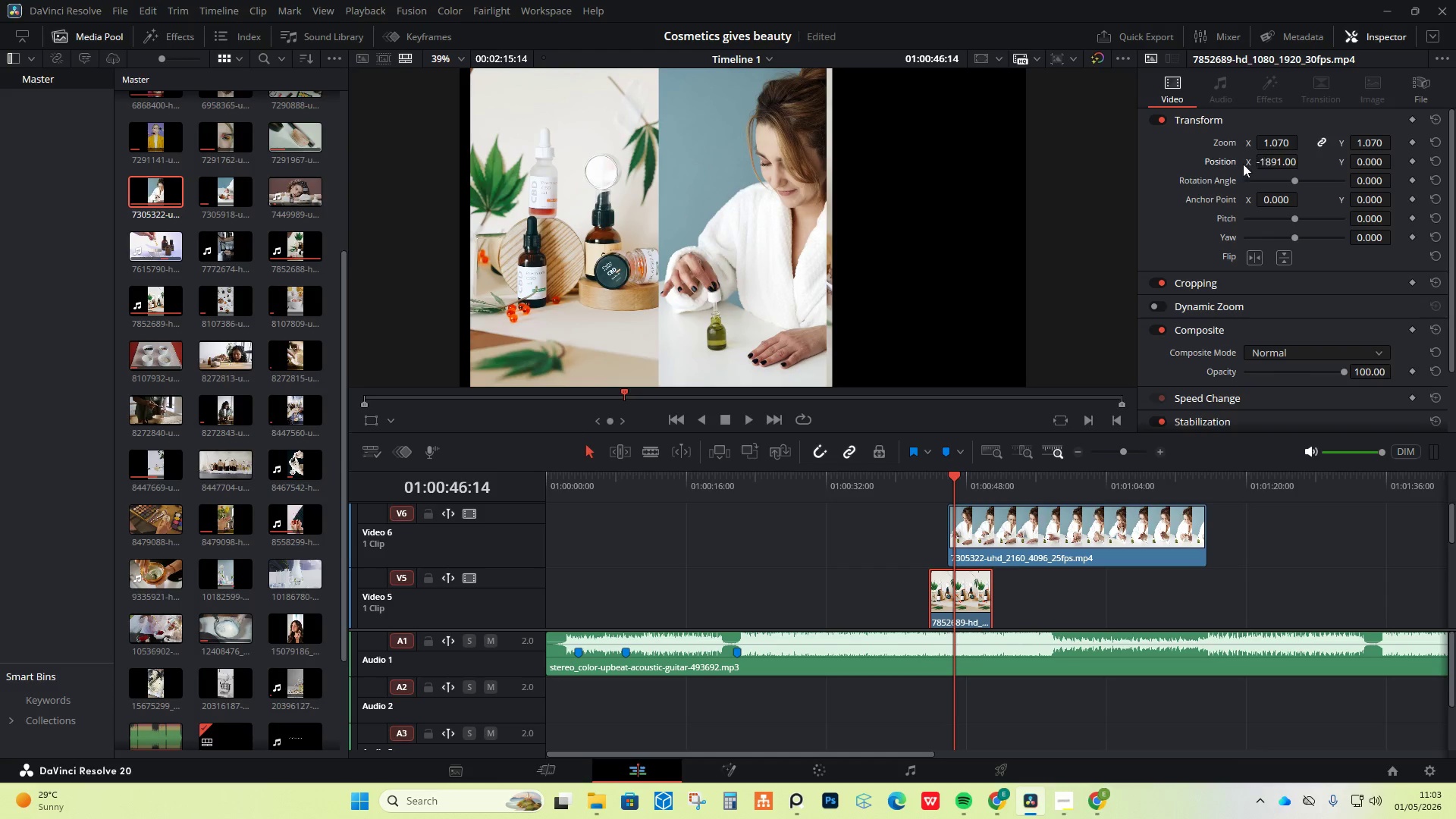 
key(Control+Z)
 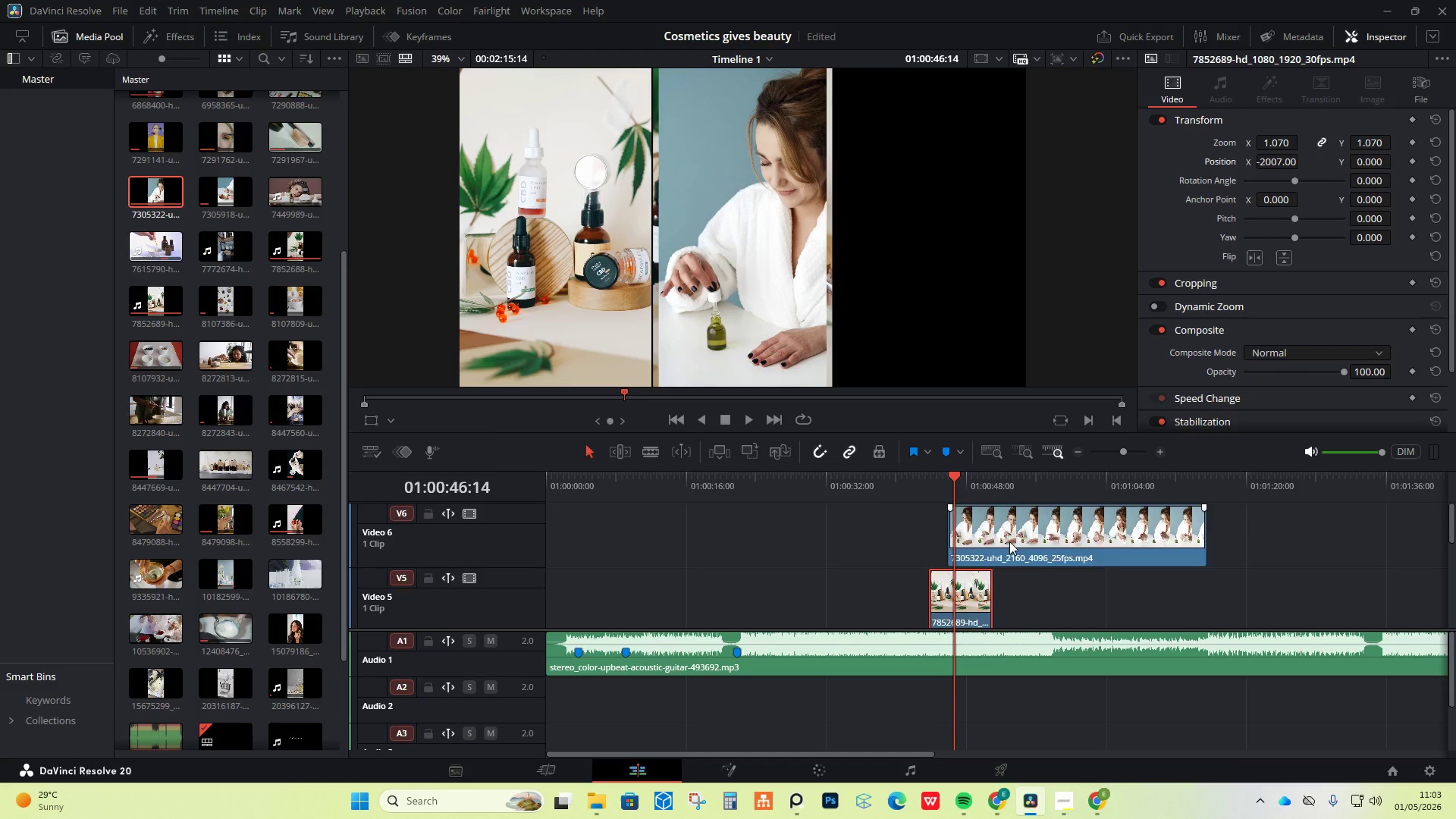 
scroll: coordinate [1009, 541], scroll_direction: down, amount: 1.0
 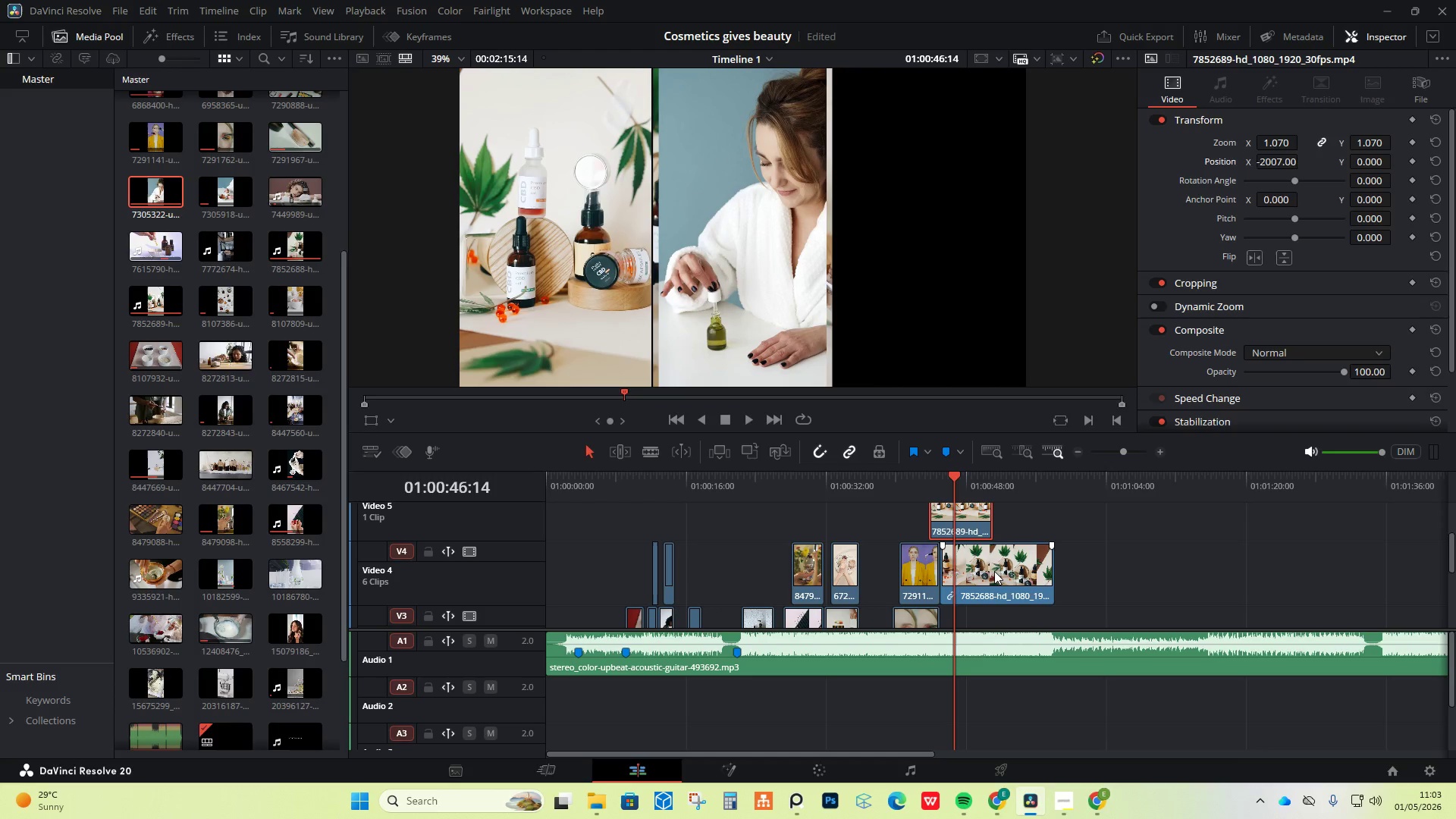 
left_click([994, 571])
 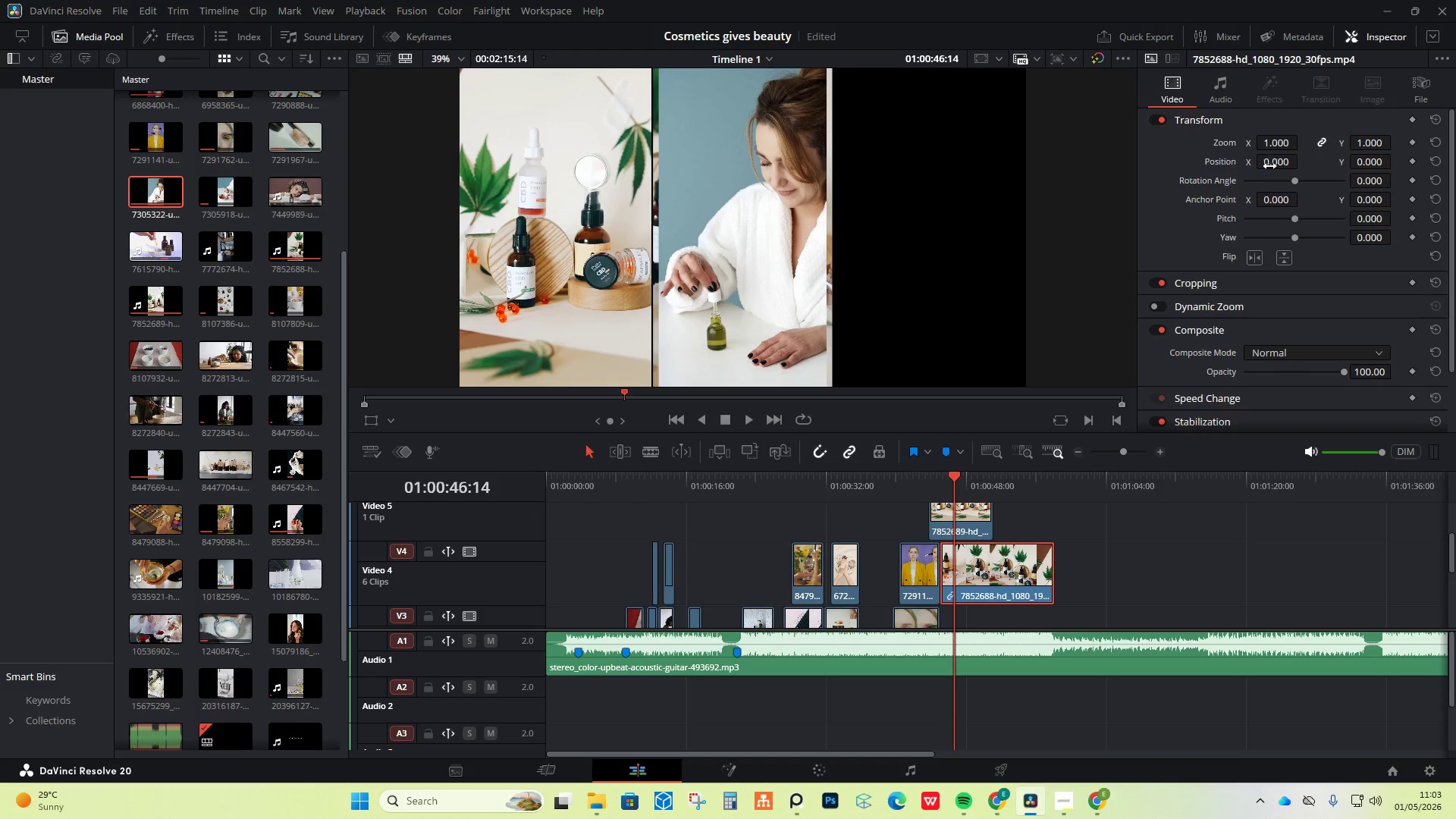 
left_click_drag(start_coordinate=[1269, 166], to_coordinate=[1316, 435])
 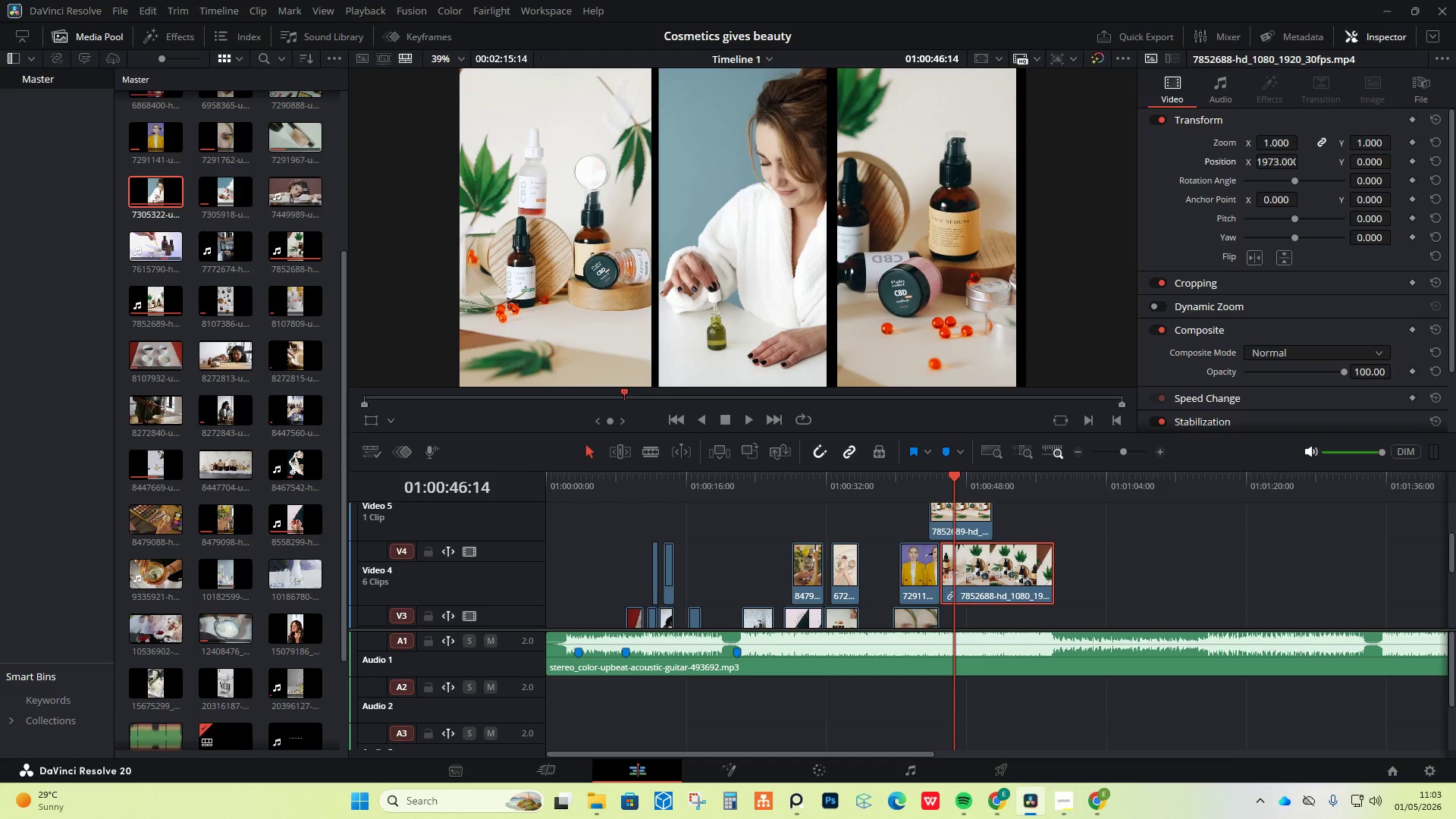 
left_click_drag(start_coordinate=[1279, 141], to_coordinate=[1285, 143])
 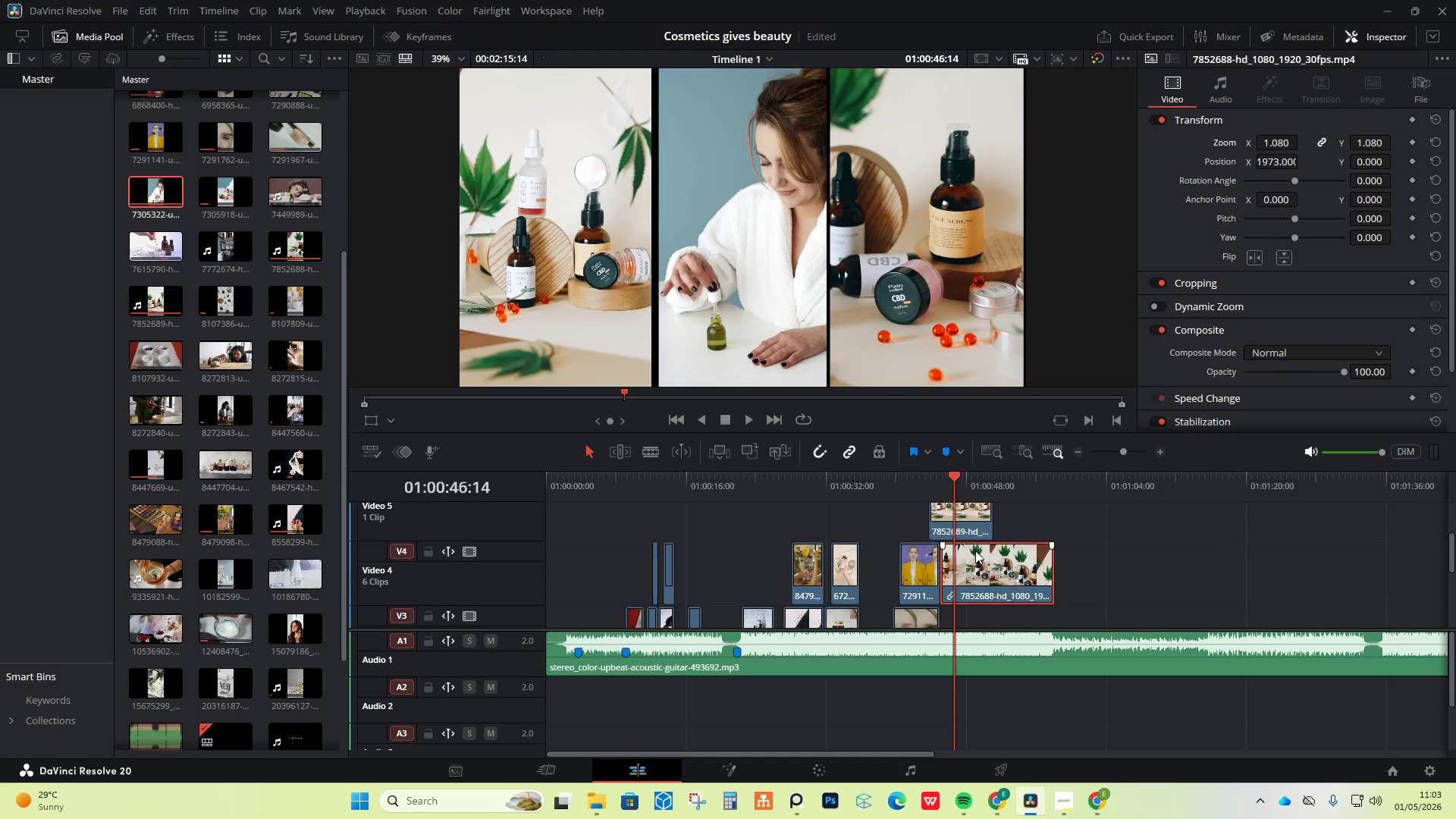 
scroll: coordinate [975, 551], scroll_direction: up, amount: 1.0
 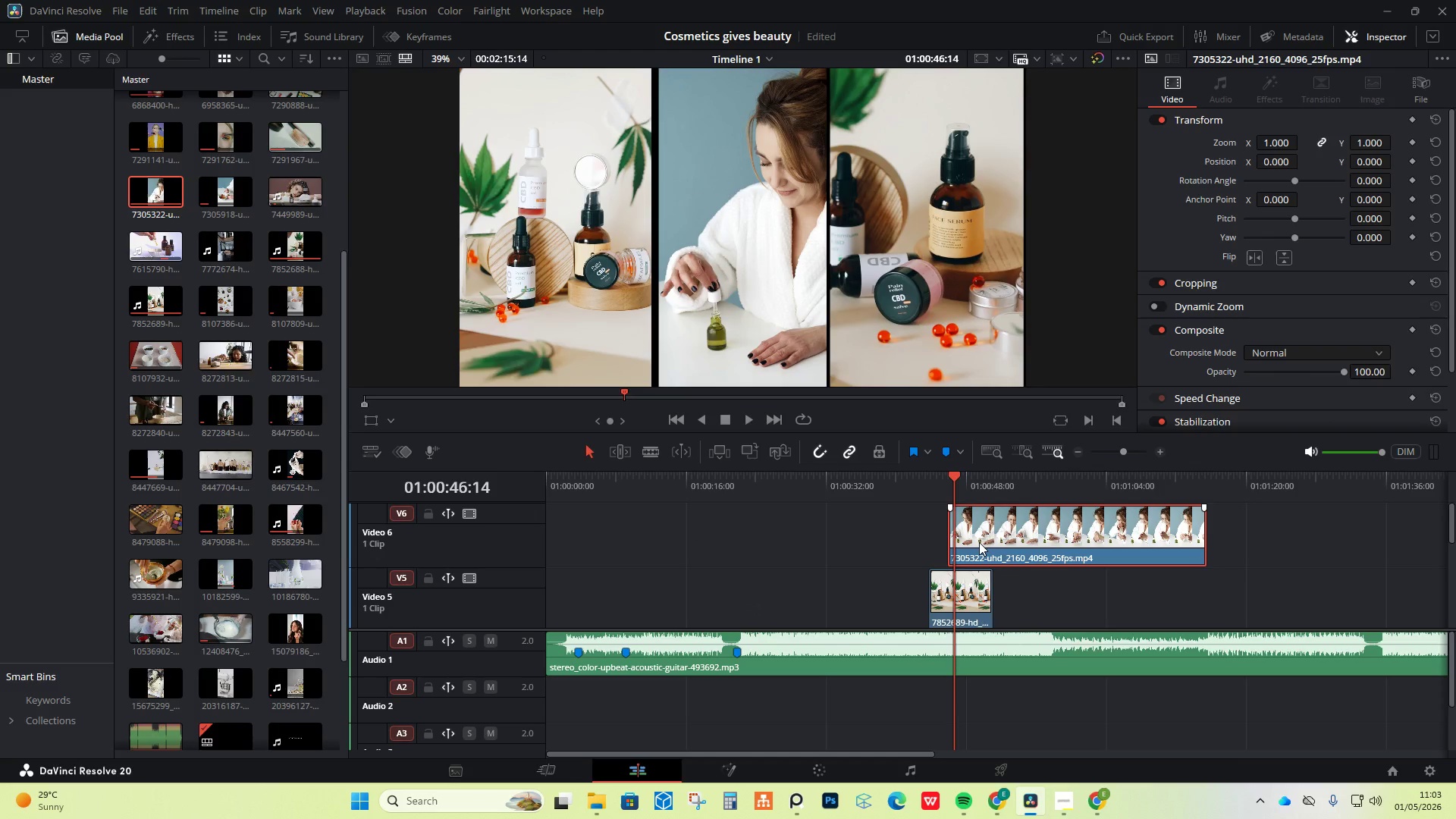 
left_click([979, 542])
 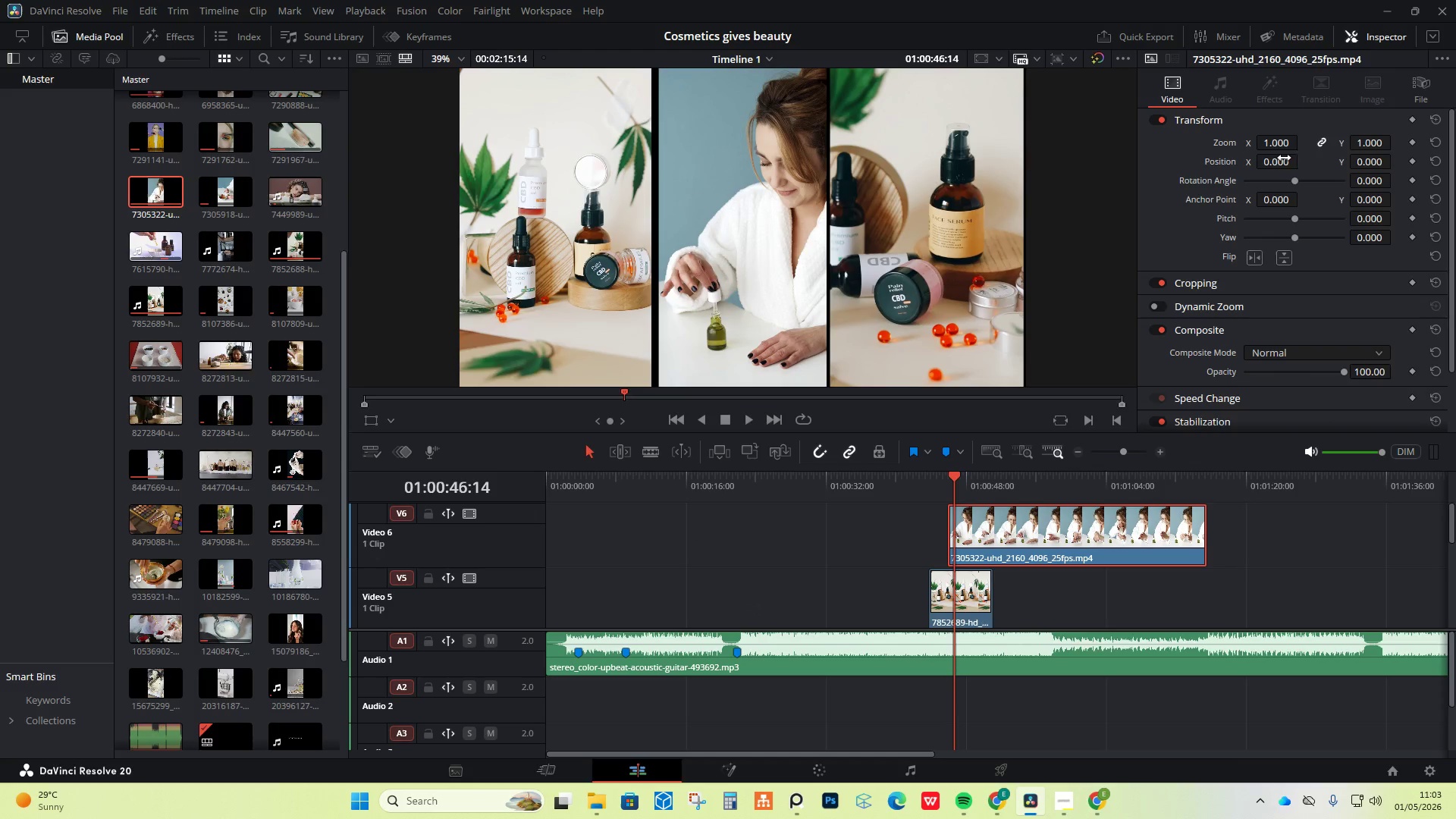 
left_click_drag(start_coordinate=[1285, 162], to_coordinate=[1262, 159])
 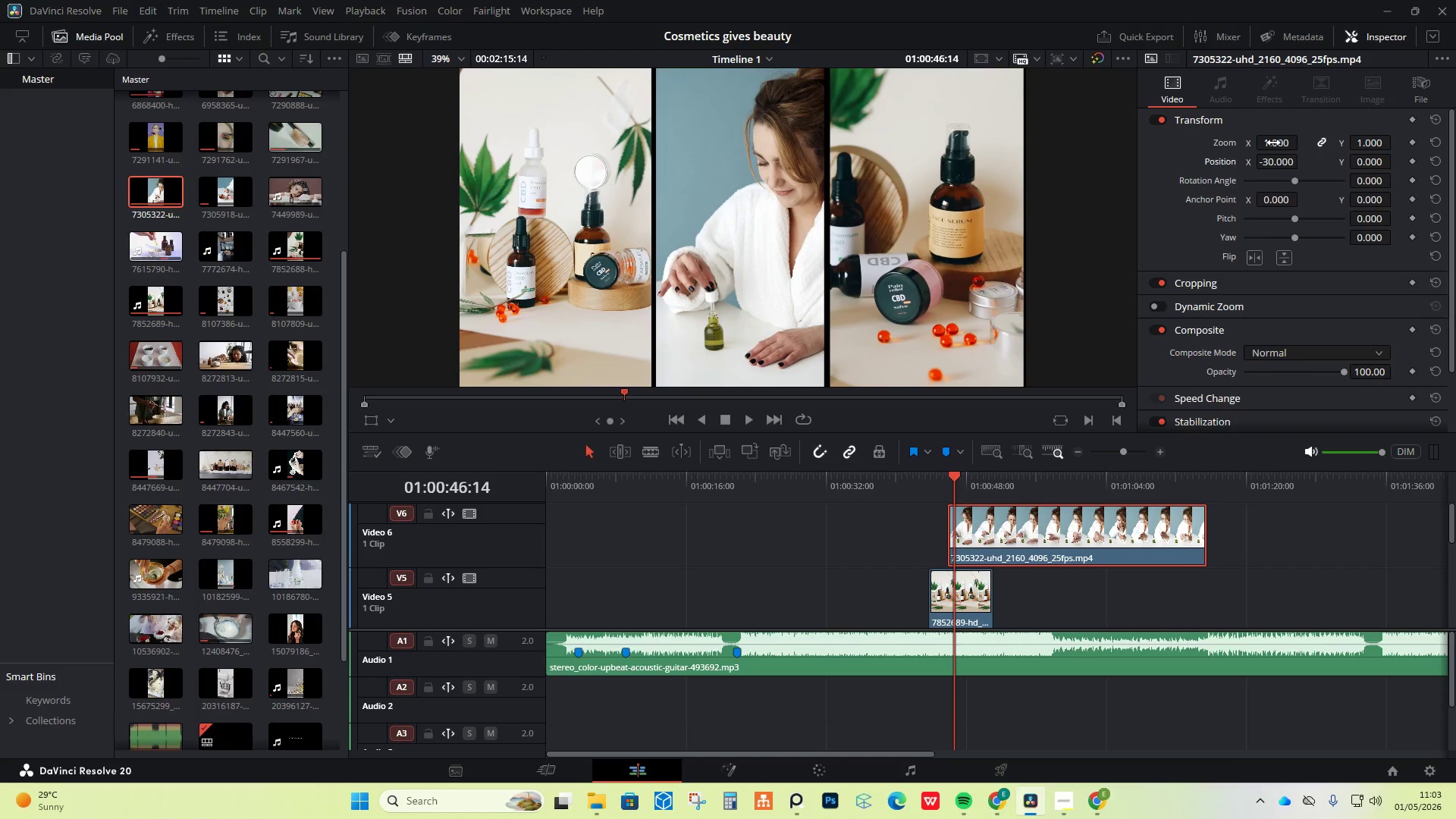 
left_click_drag(start_coordinate=[1273, 143], to_coordinate=[1277, 143])
 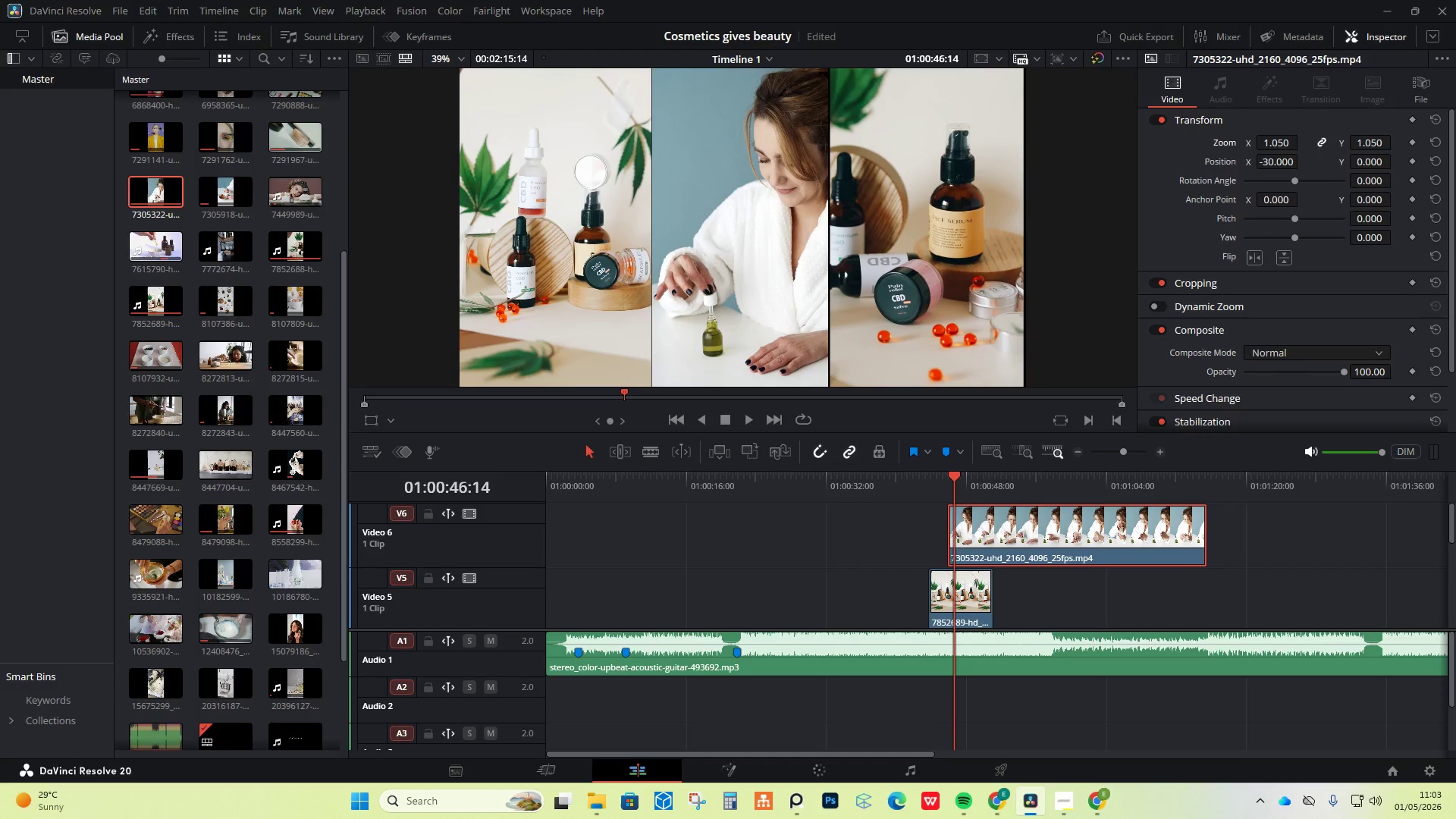 
left_click_drag(start_coordinate=[1272, 166], to_coordinate=[1281, 166])
 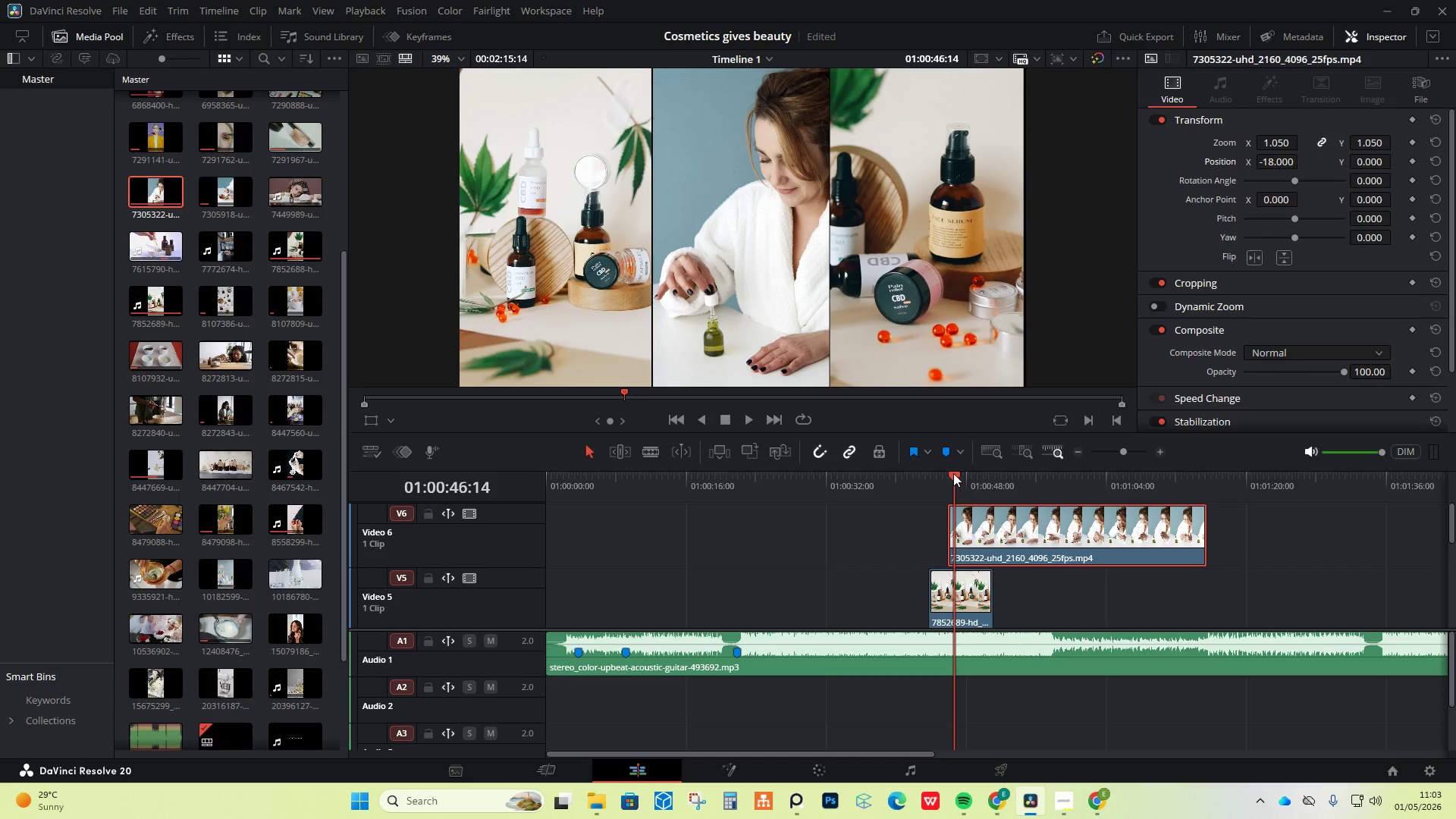 
left_click_drag(start_coordinate=[954, 473], to_coordinate=[561, 482])
 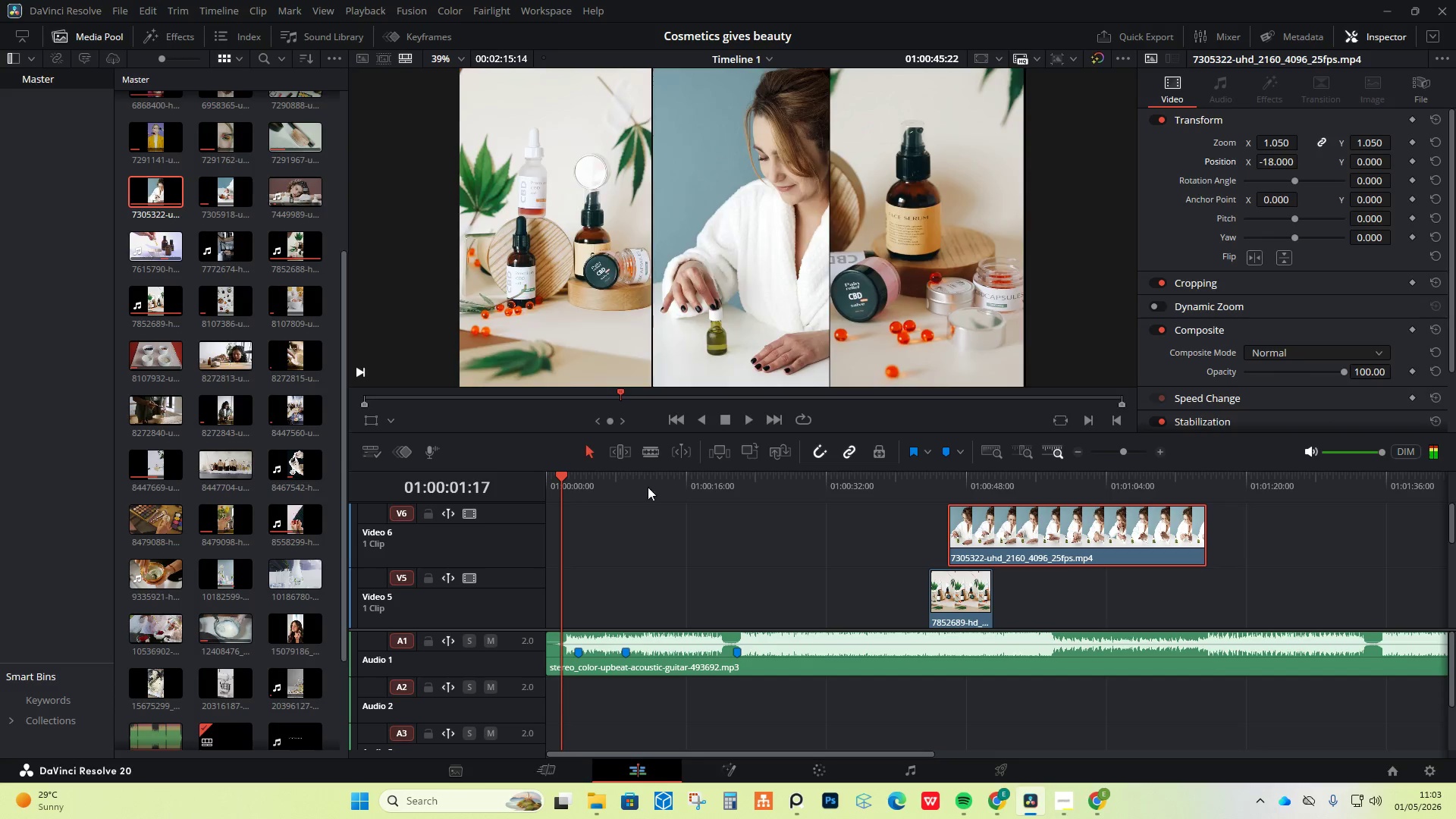 
key(Alt+AltLeft)
 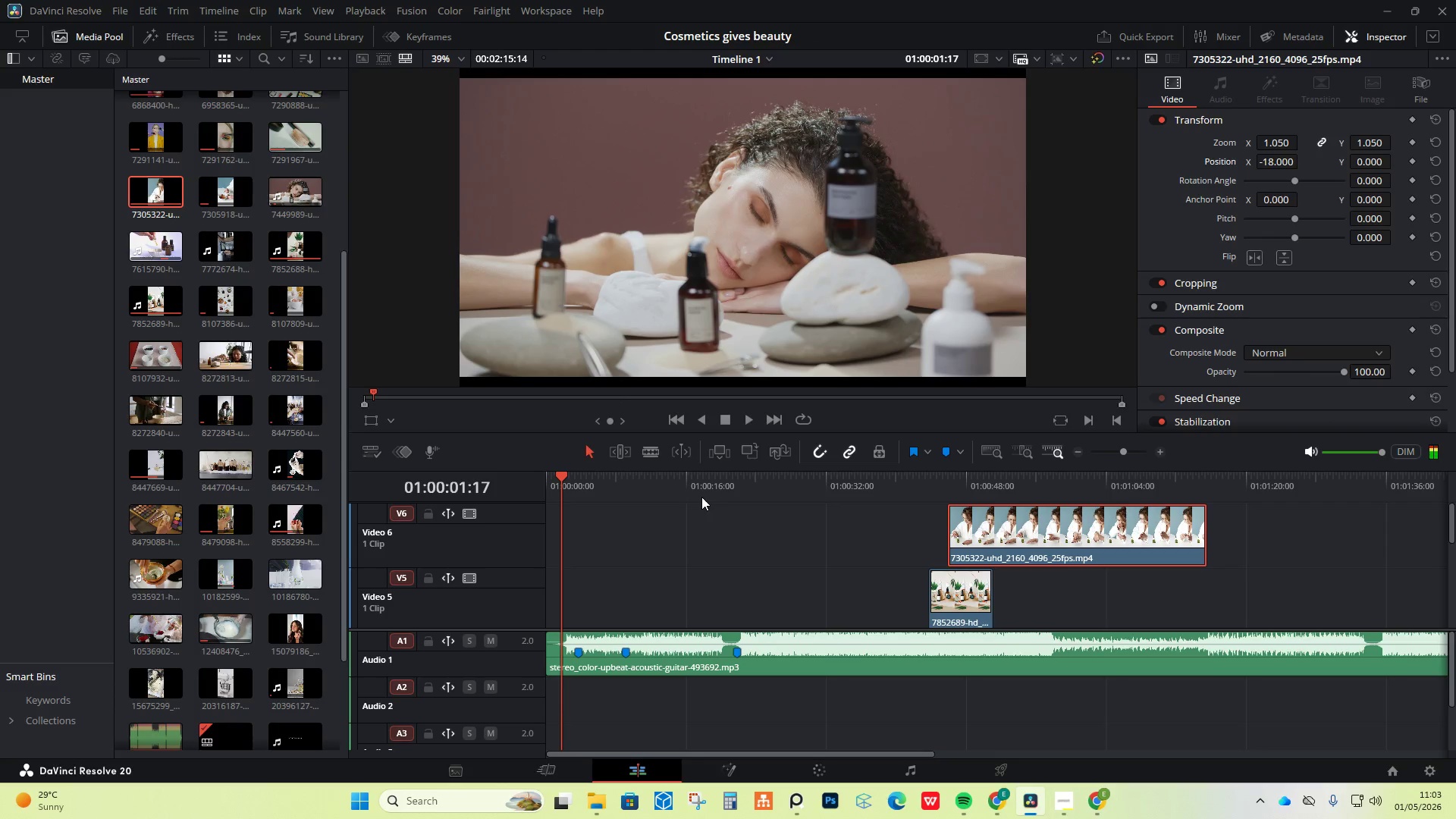 
key(Space)
 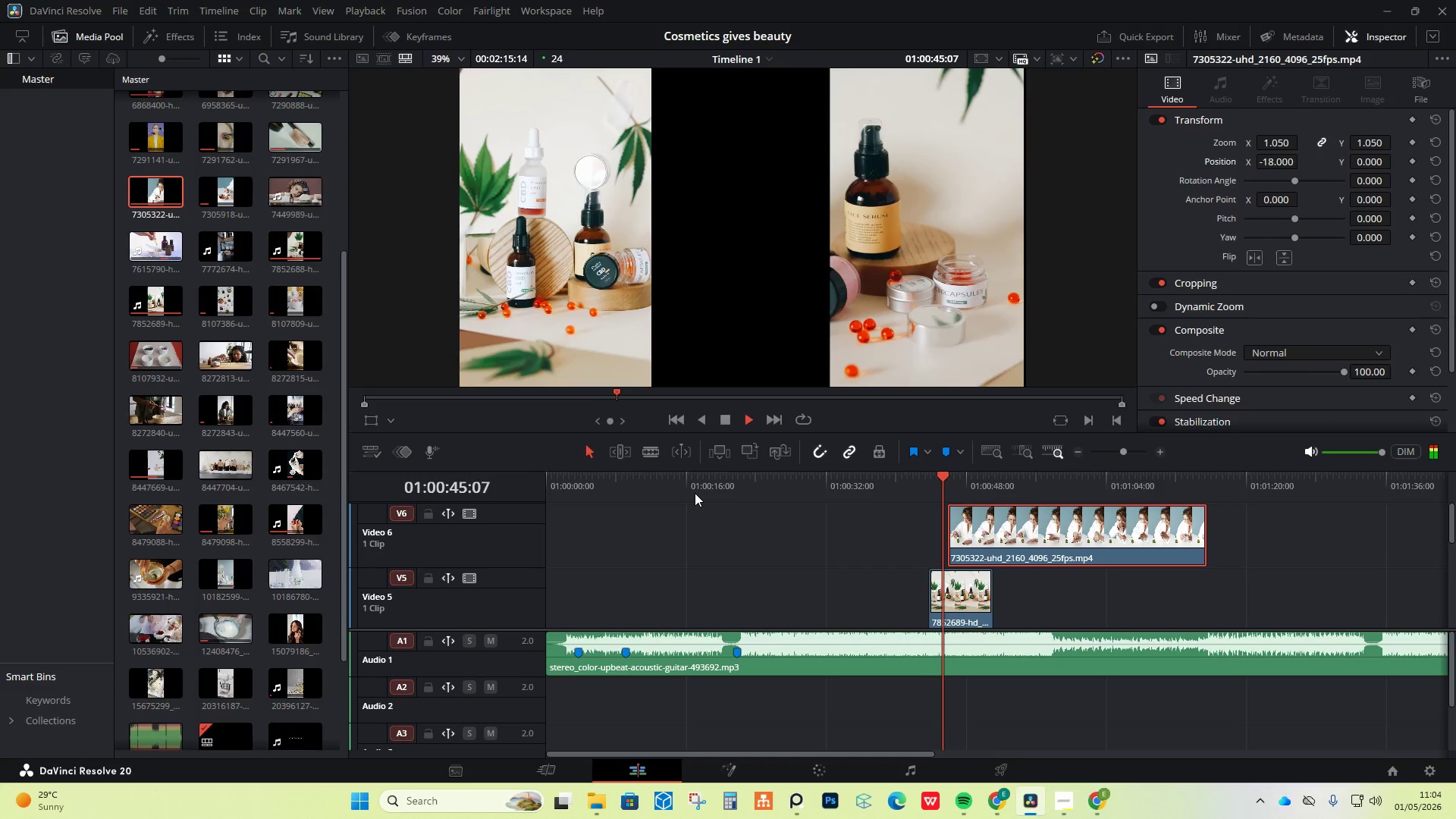 
wait(48.56)
 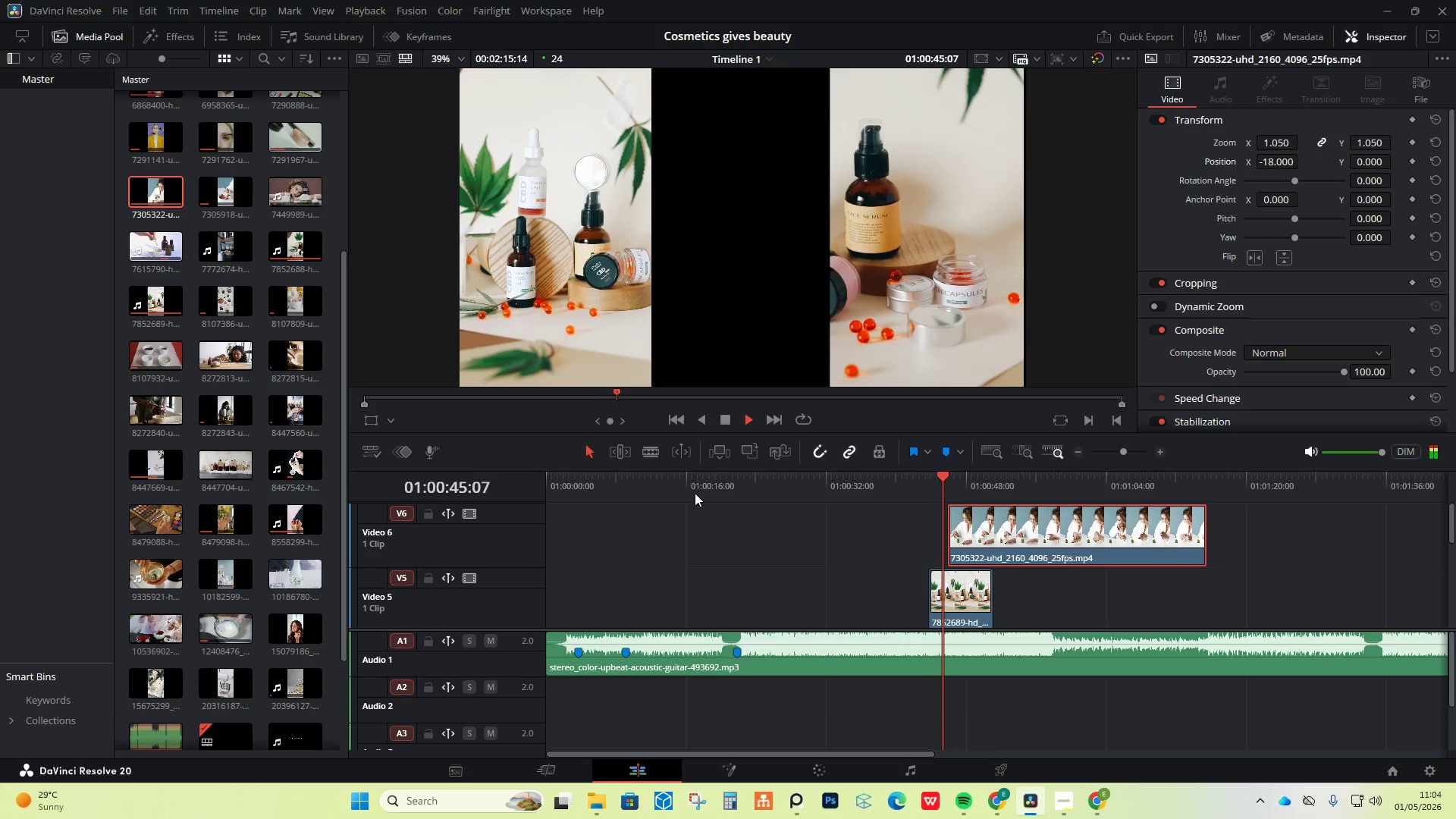 
key(Space)
 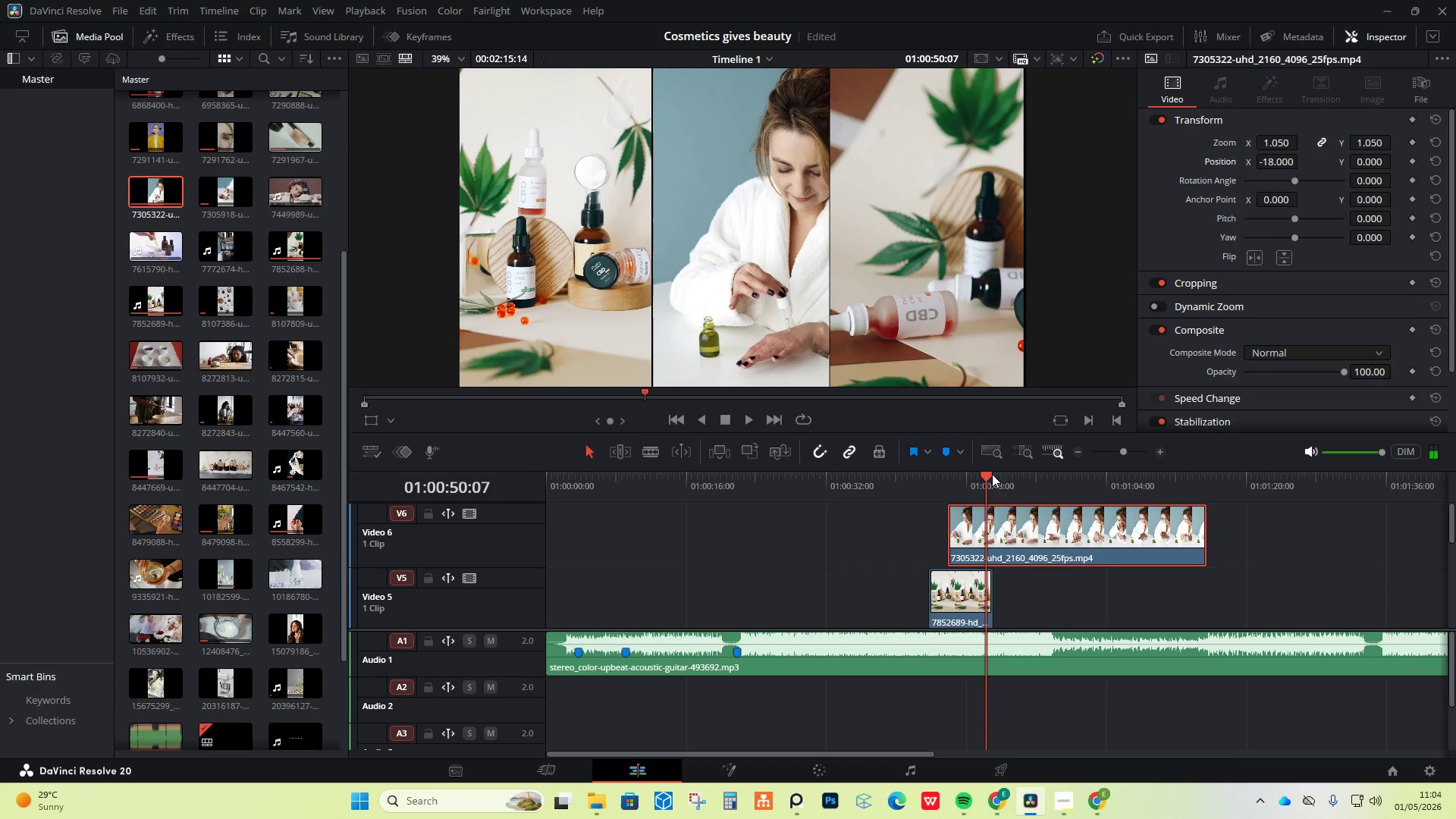 
left_click_drag(start_coordinate=[987, 479], to_coordinate=[980, 480])
 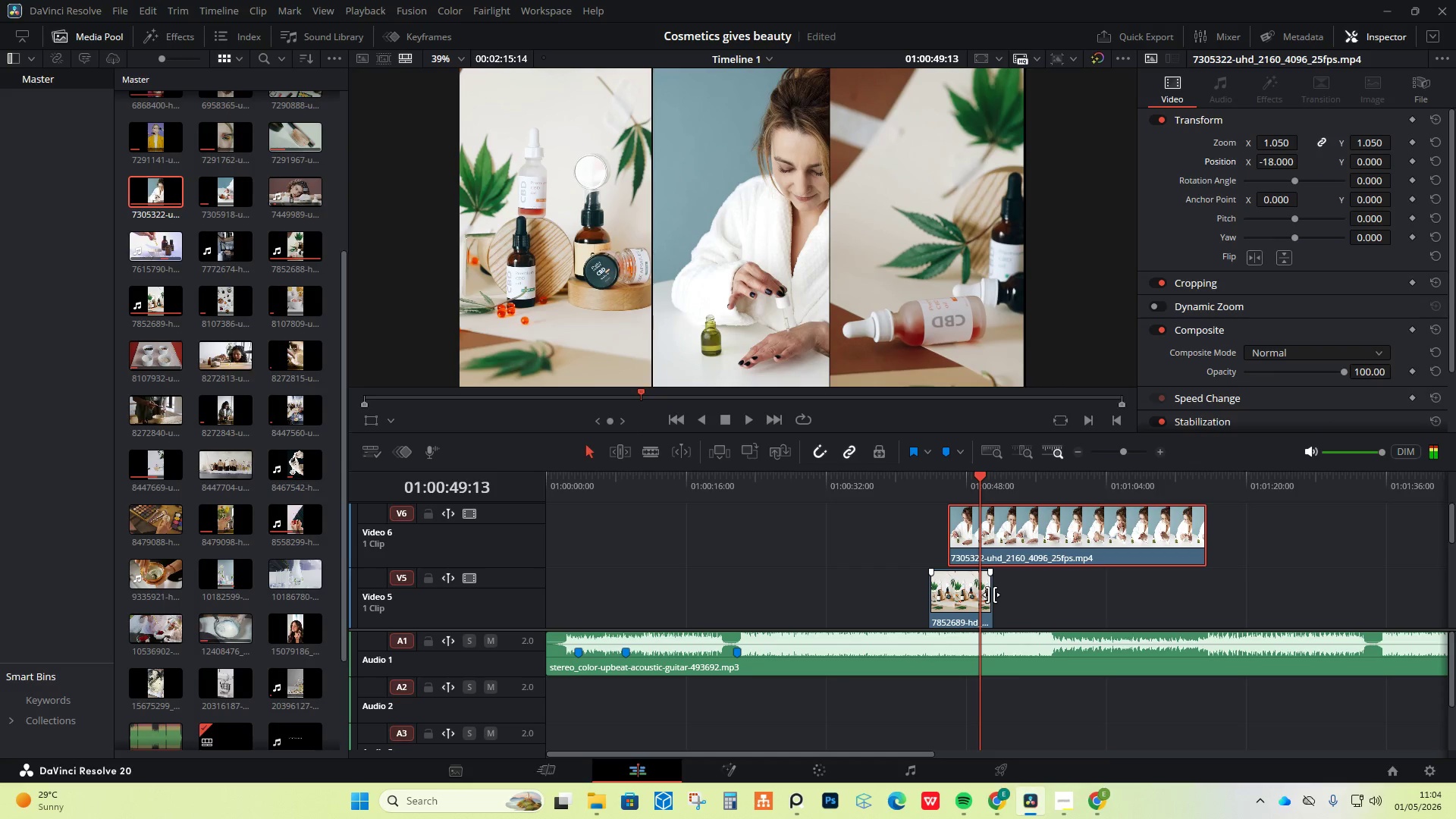 
left_click_drag(start_coordinate=[990, 595], to_coordinate=[983, 595])
 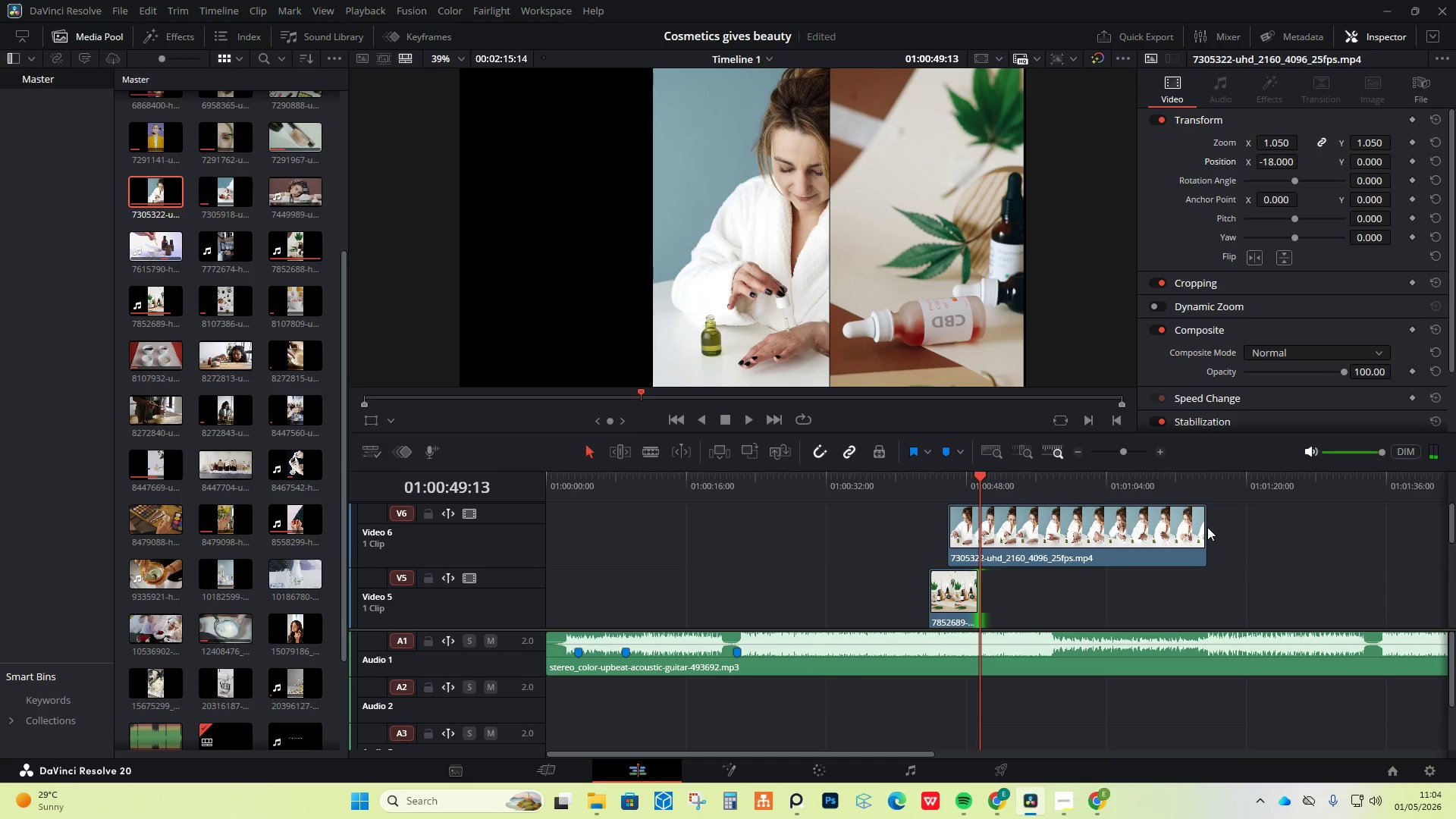 
left_click_drag(start_coordinate=[1203, 527], to_coordinate=[982, 558])
 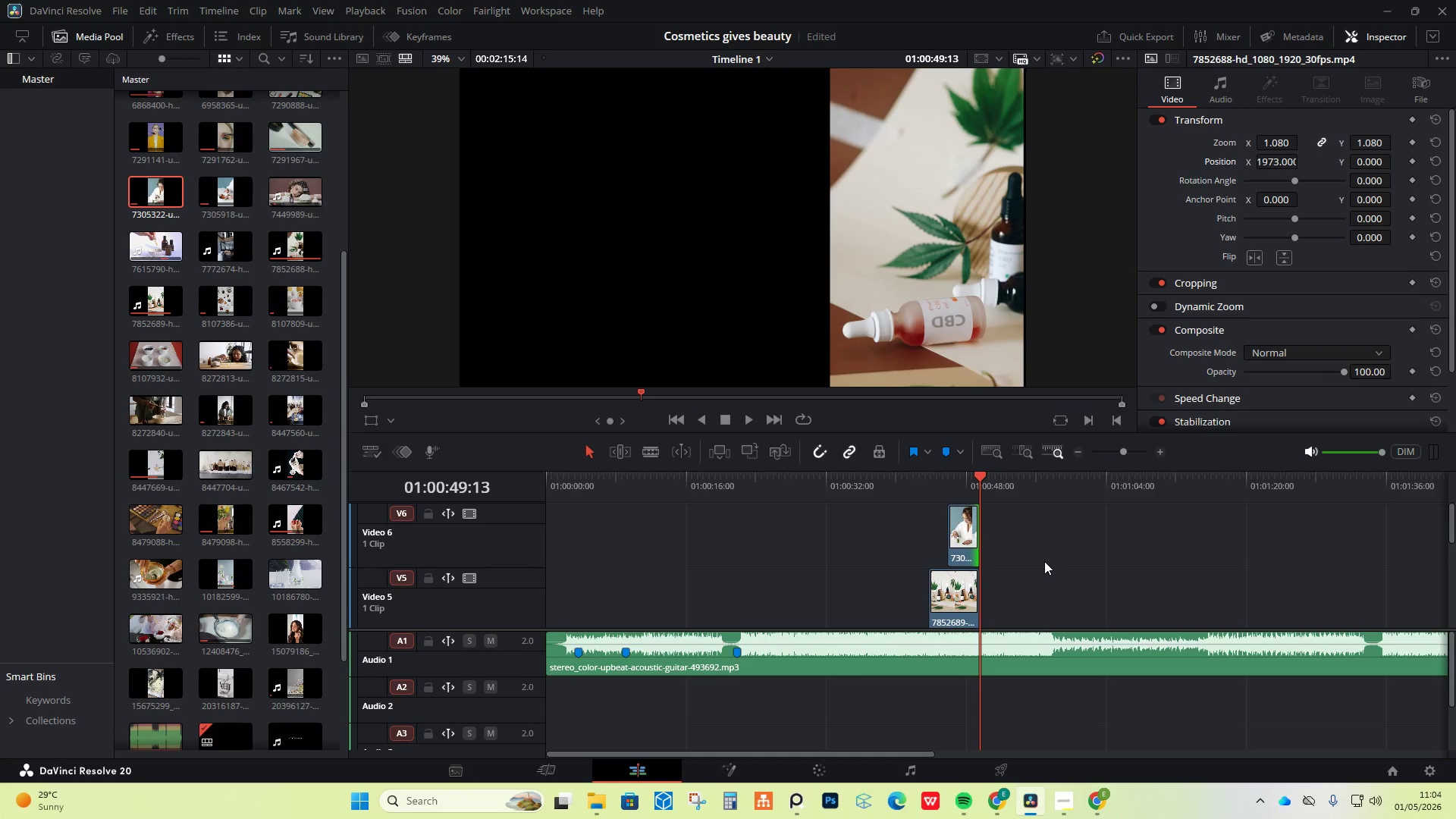 
scroll: coordinate [1044, 561], scroll_direction: down, amount: 1.0
 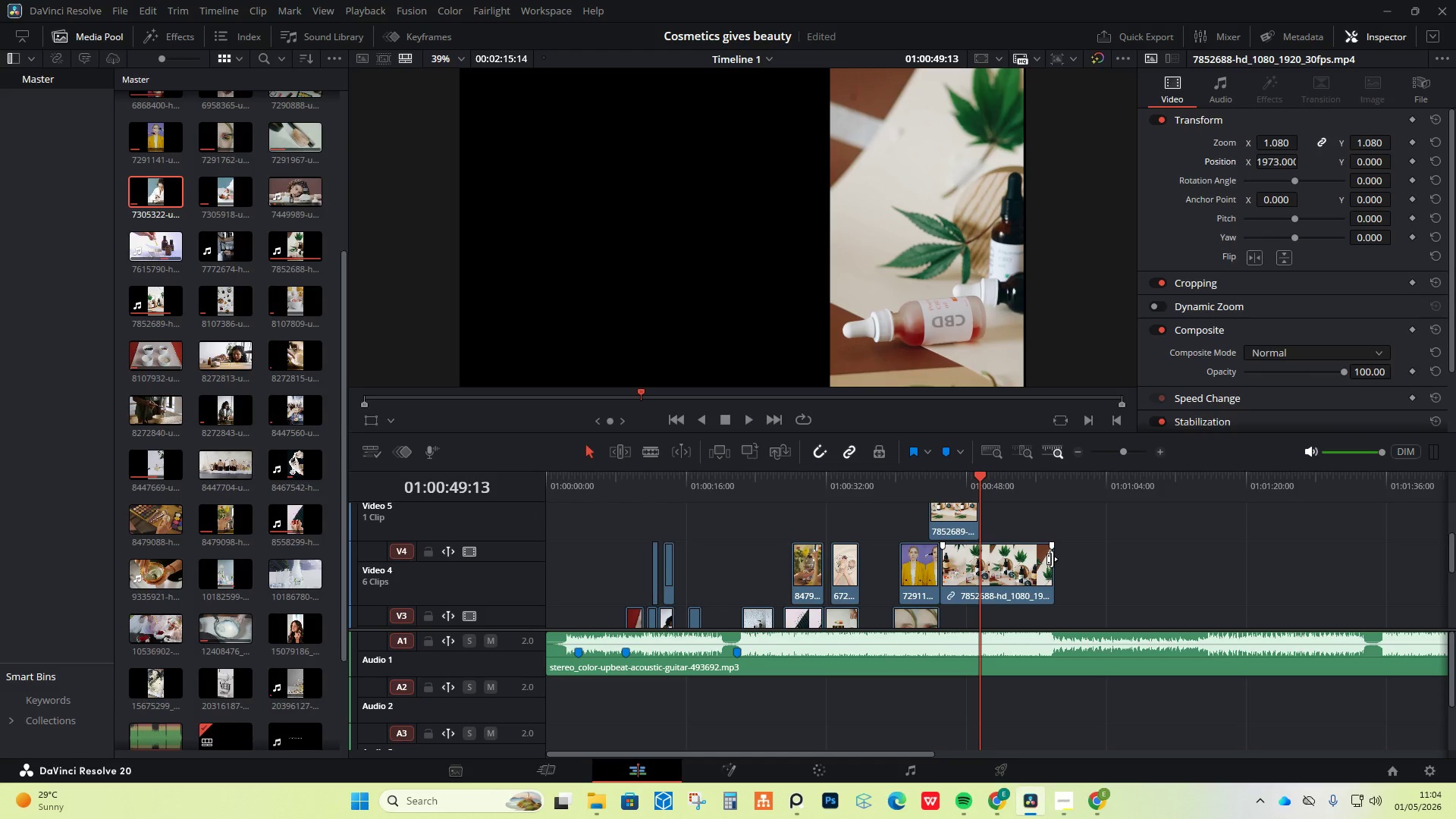 
left_click_drag(start_coordinate=[1052, 559], to_coordinate=[982, 565])
 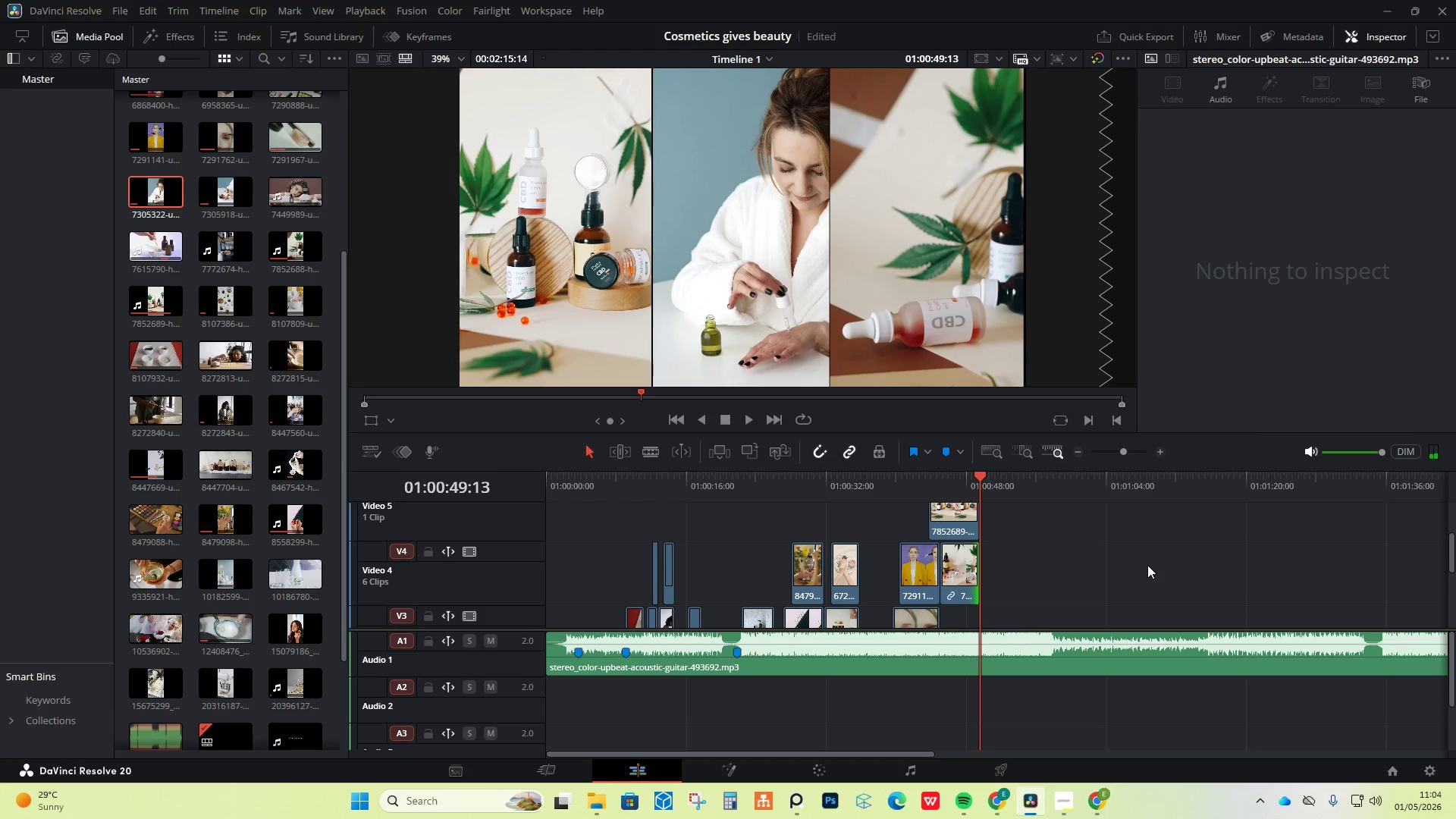 
left_click([1147, 565])
 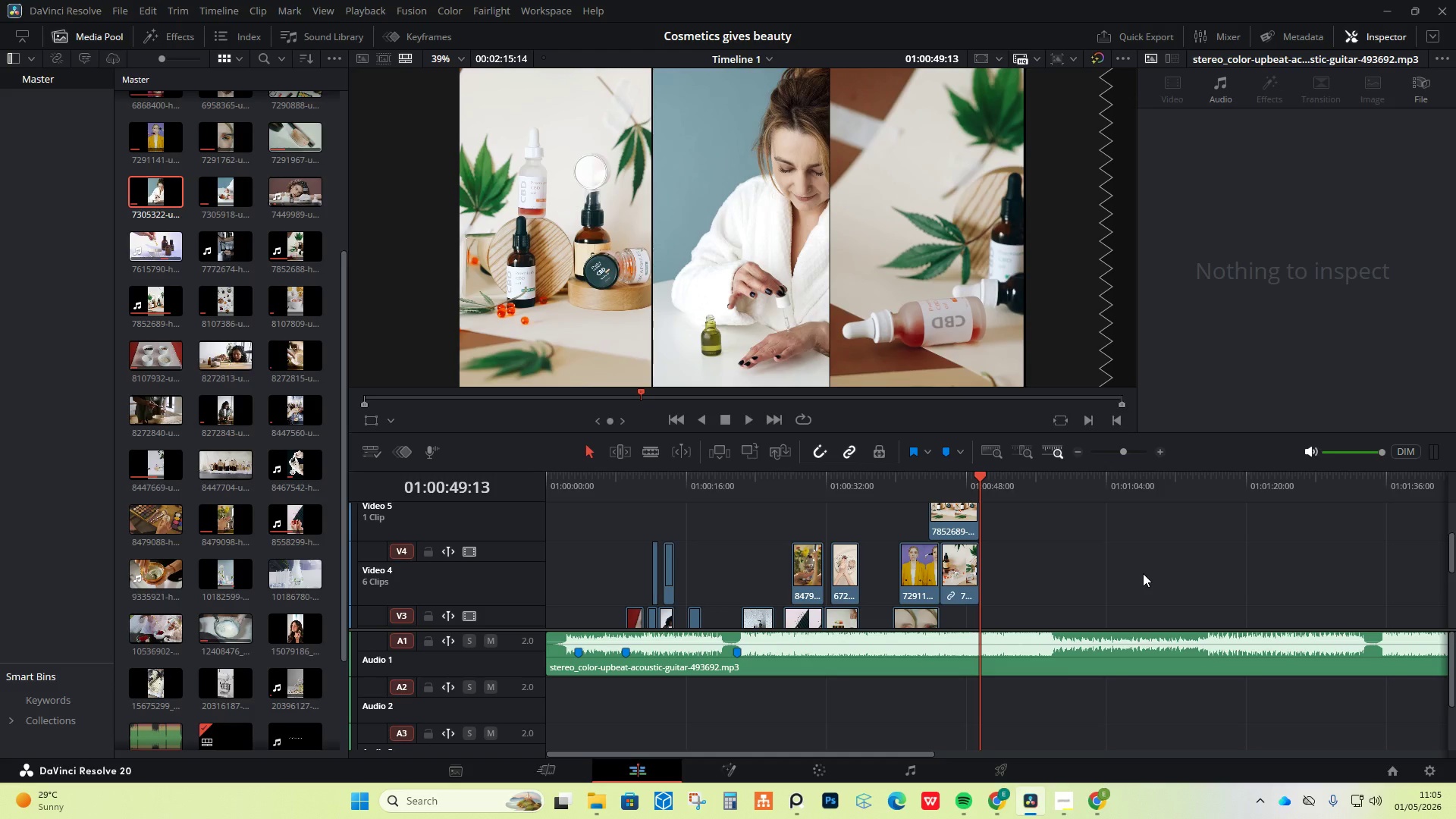 
wait(29.33)
 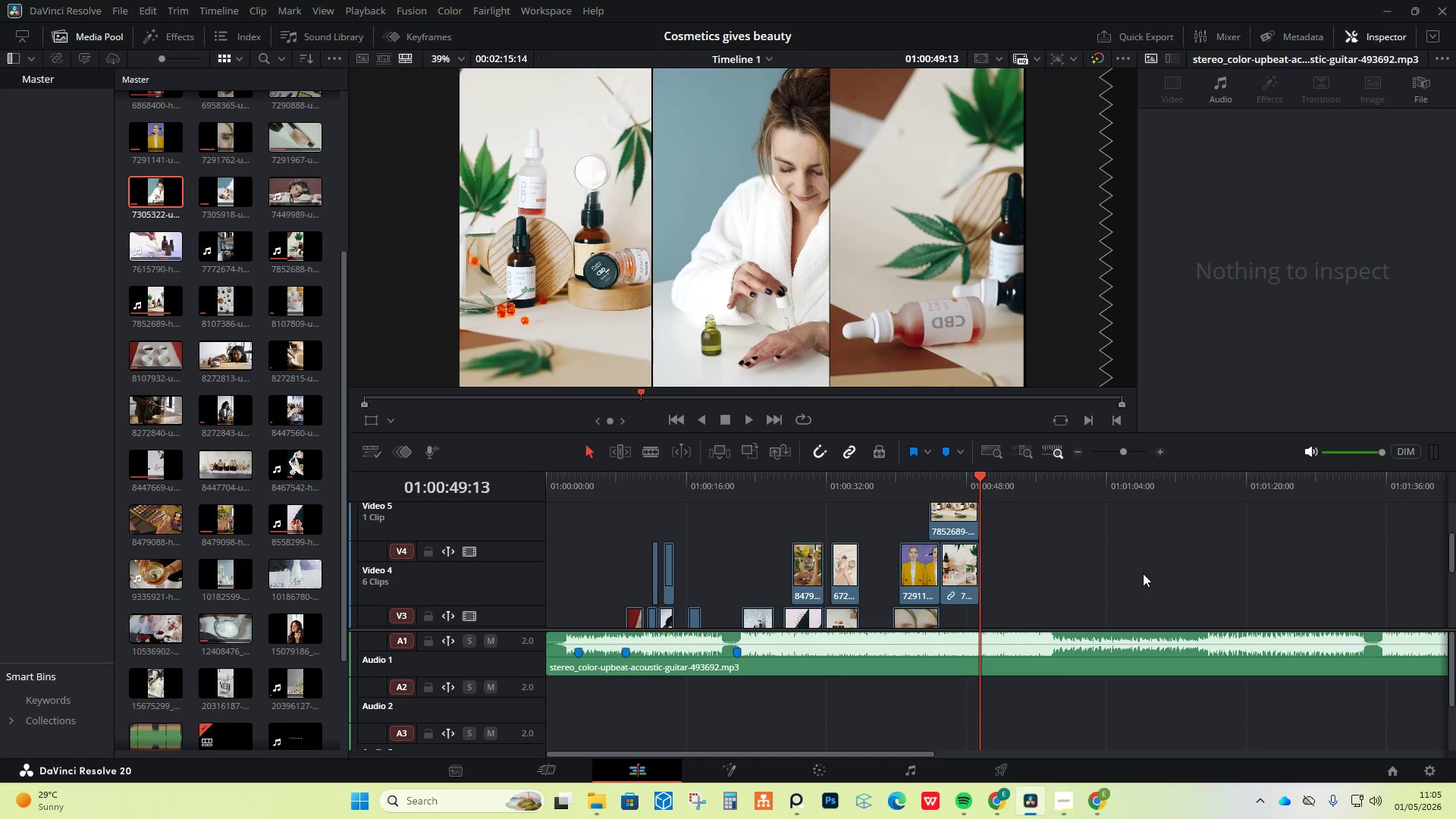 
left_click_drag(start_coordinate=[977, 476], to_coordinate=[934, 475])
 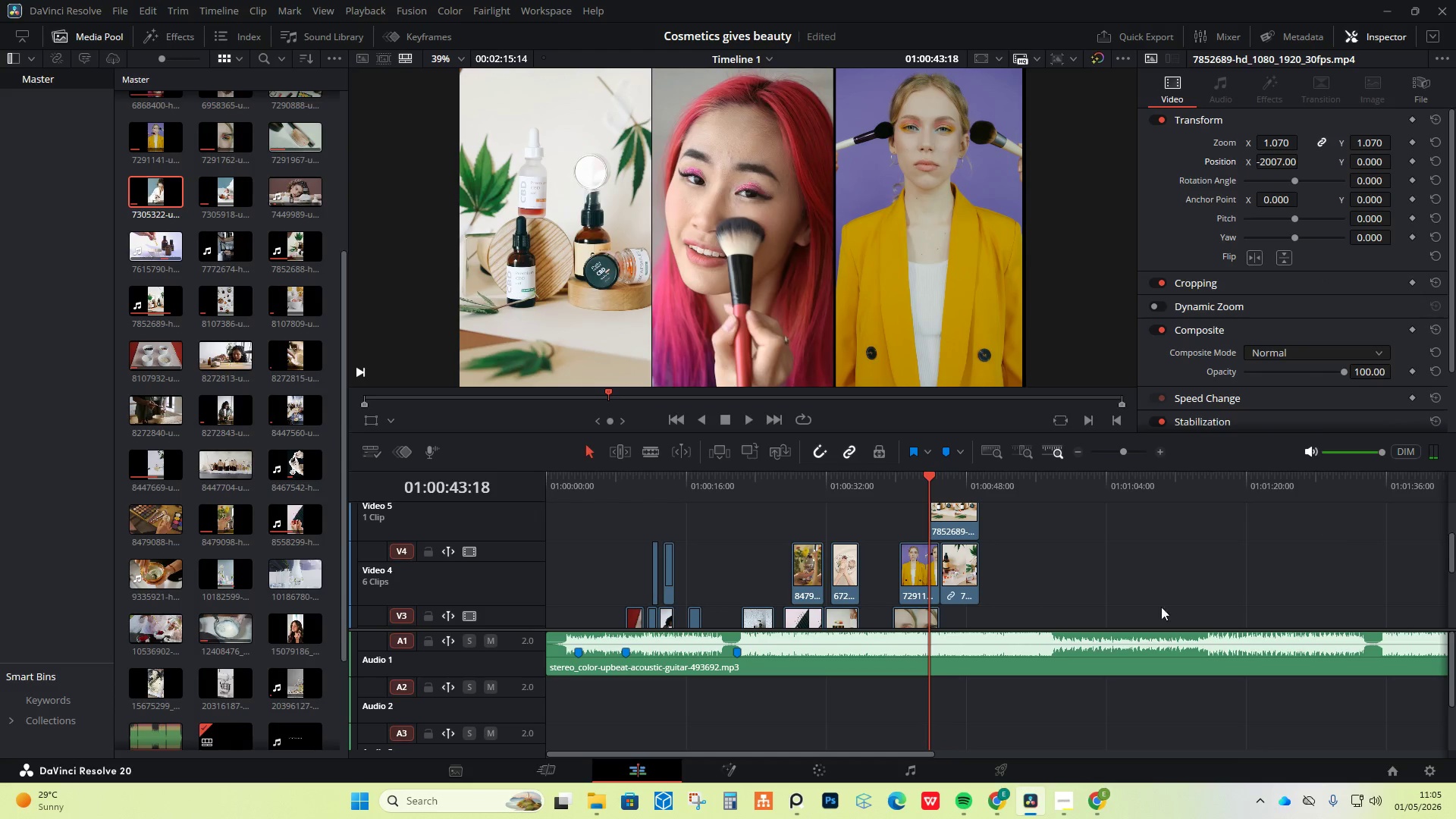 
wait(7.06)
 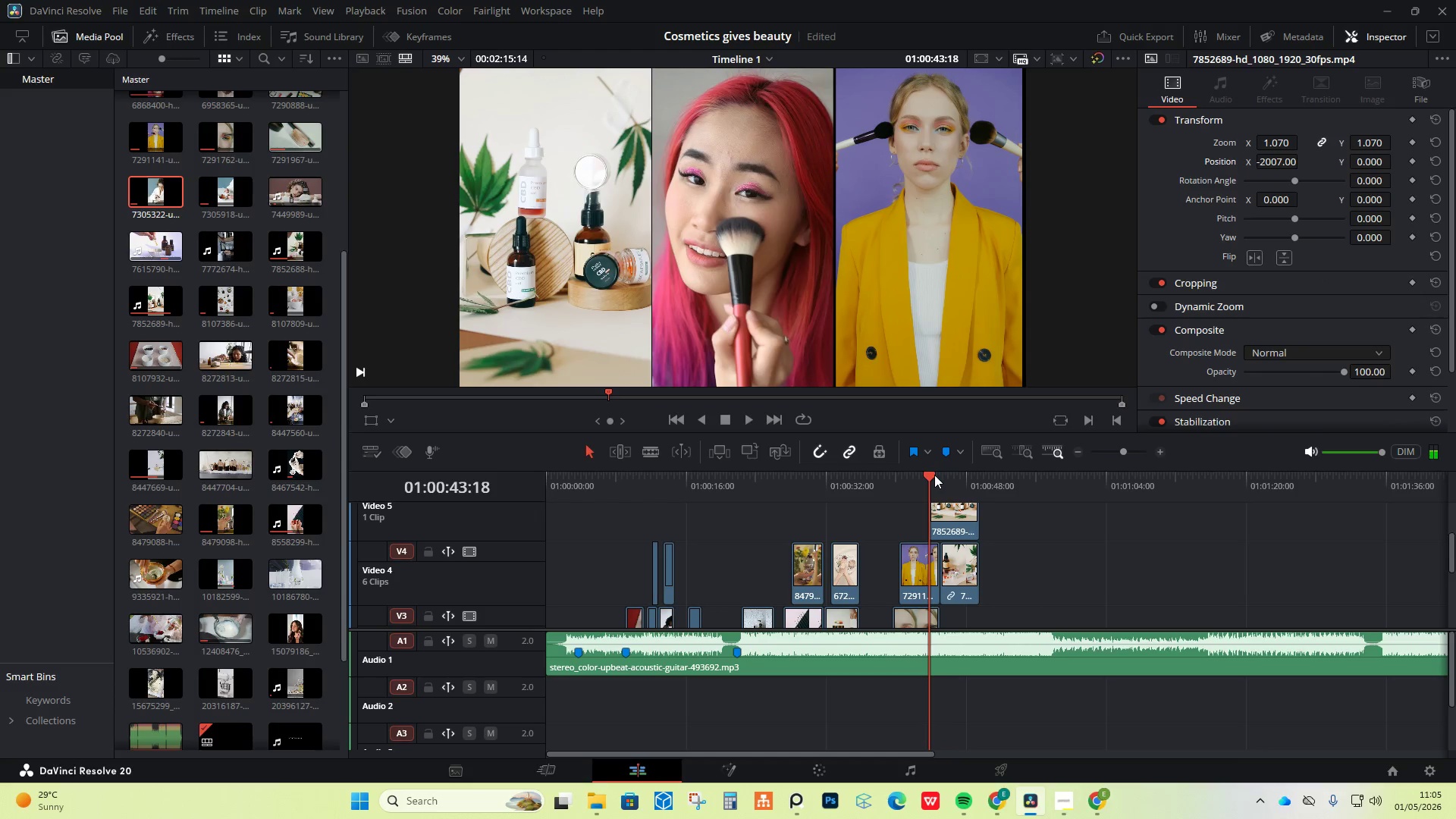 
left_click_drag(start_coordinate=[928, 474], to_coordinate=[956, 469])
 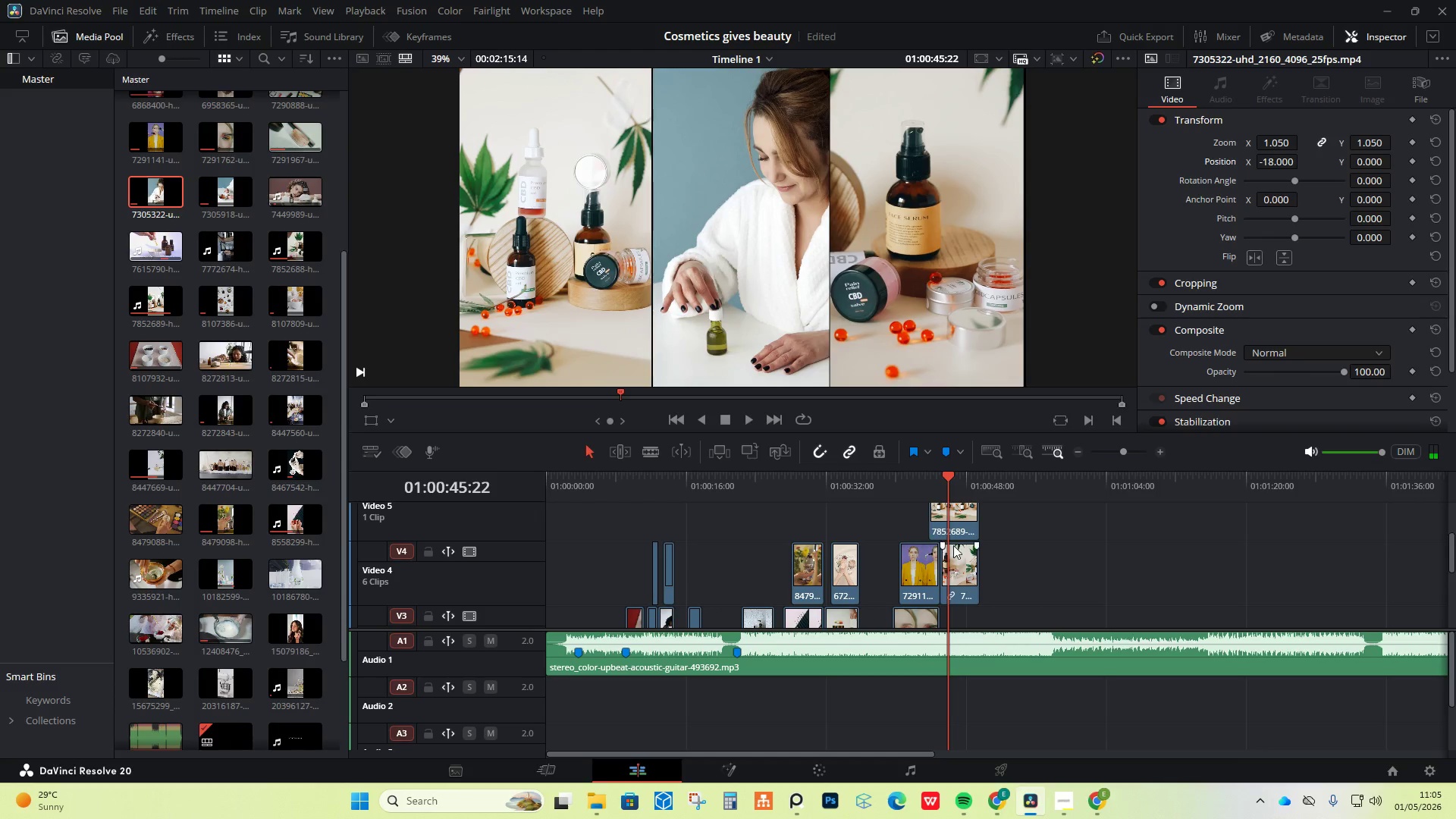 
scroll: coordinate [962, 563], scroll_direction: up, amount: 1.0
 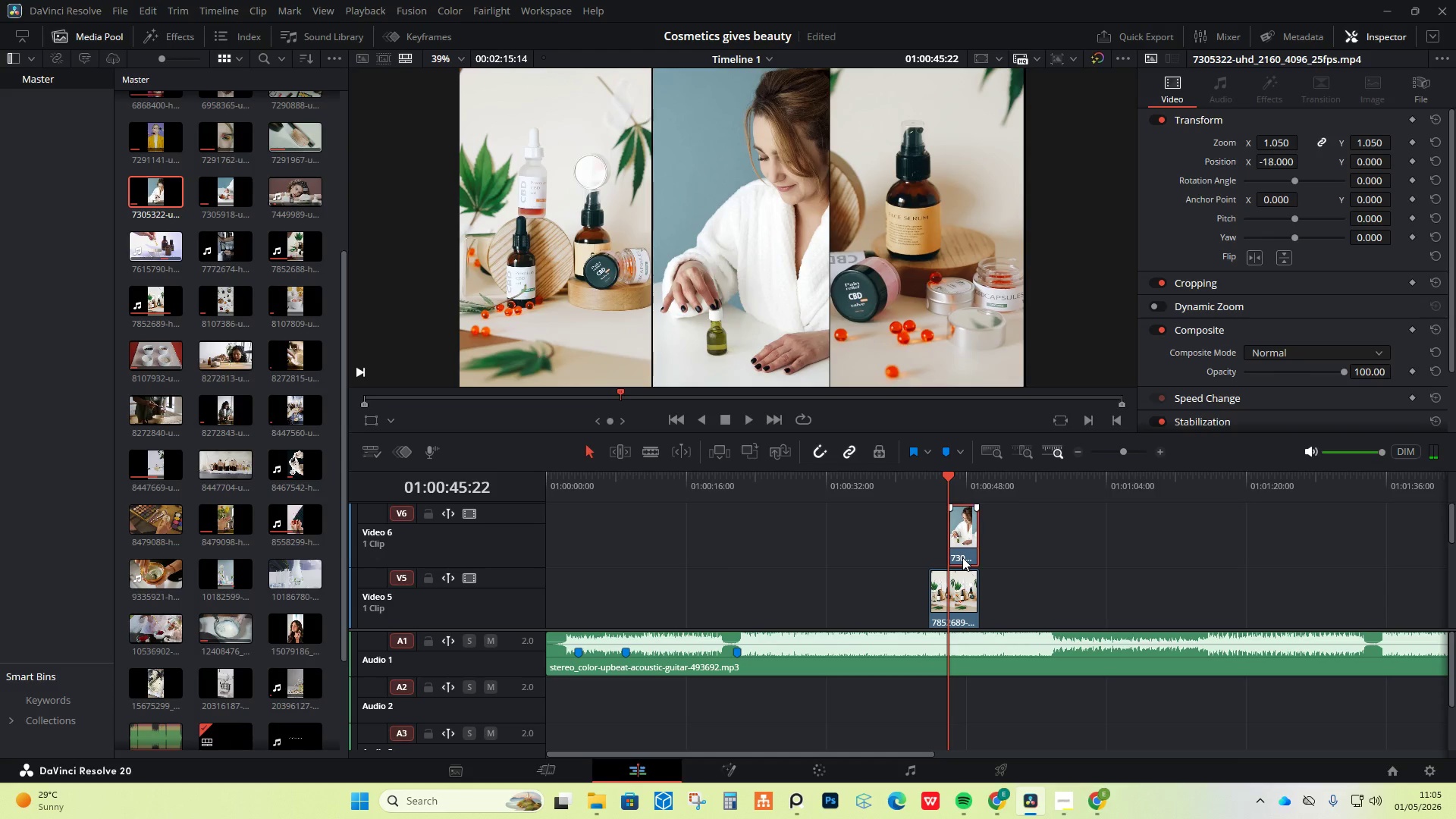 
left_click([962, 557])
 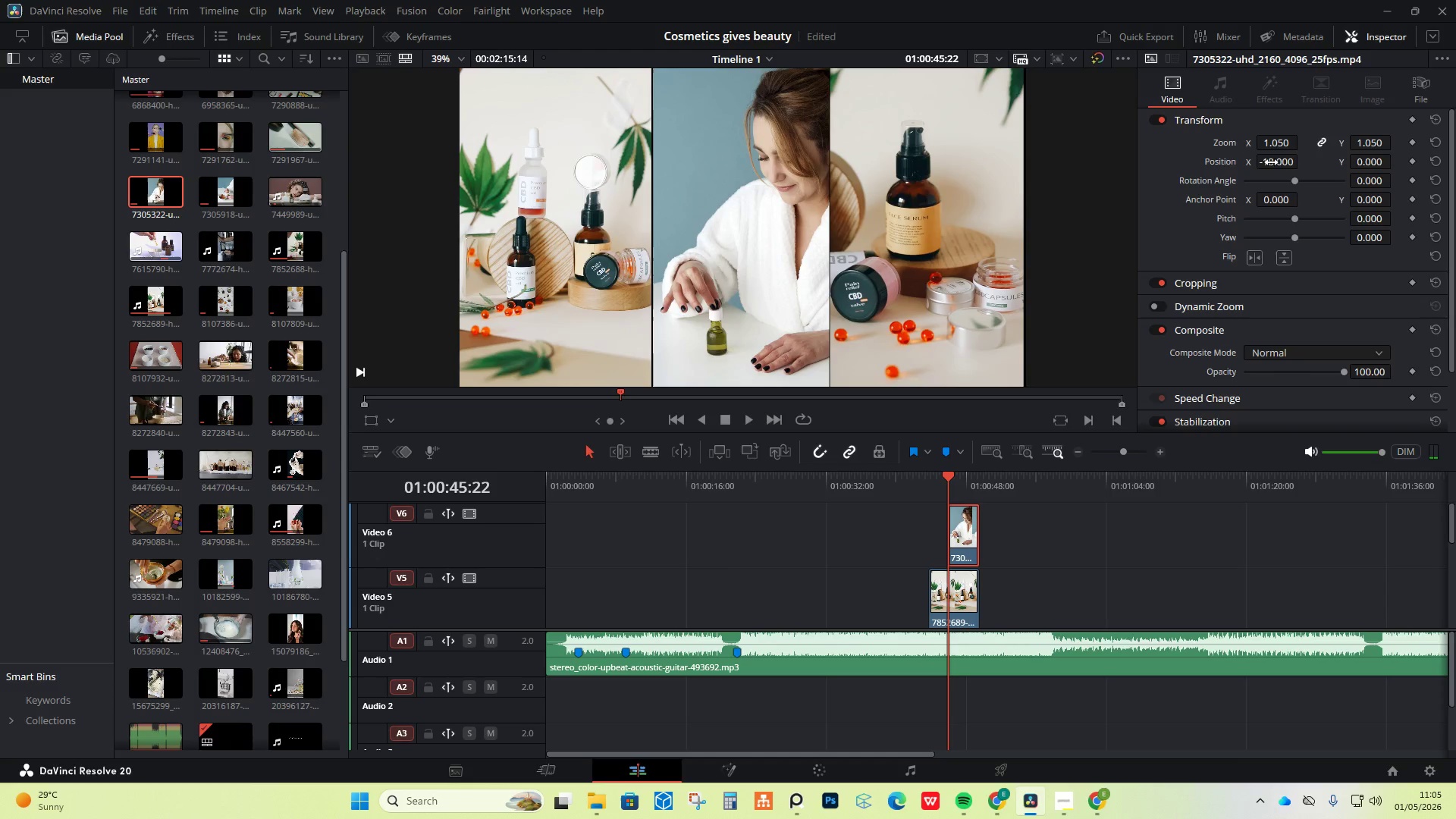 
left_click_drag(start_coordinate=[1271, 162], to_coordinate=[1266, 162])
 